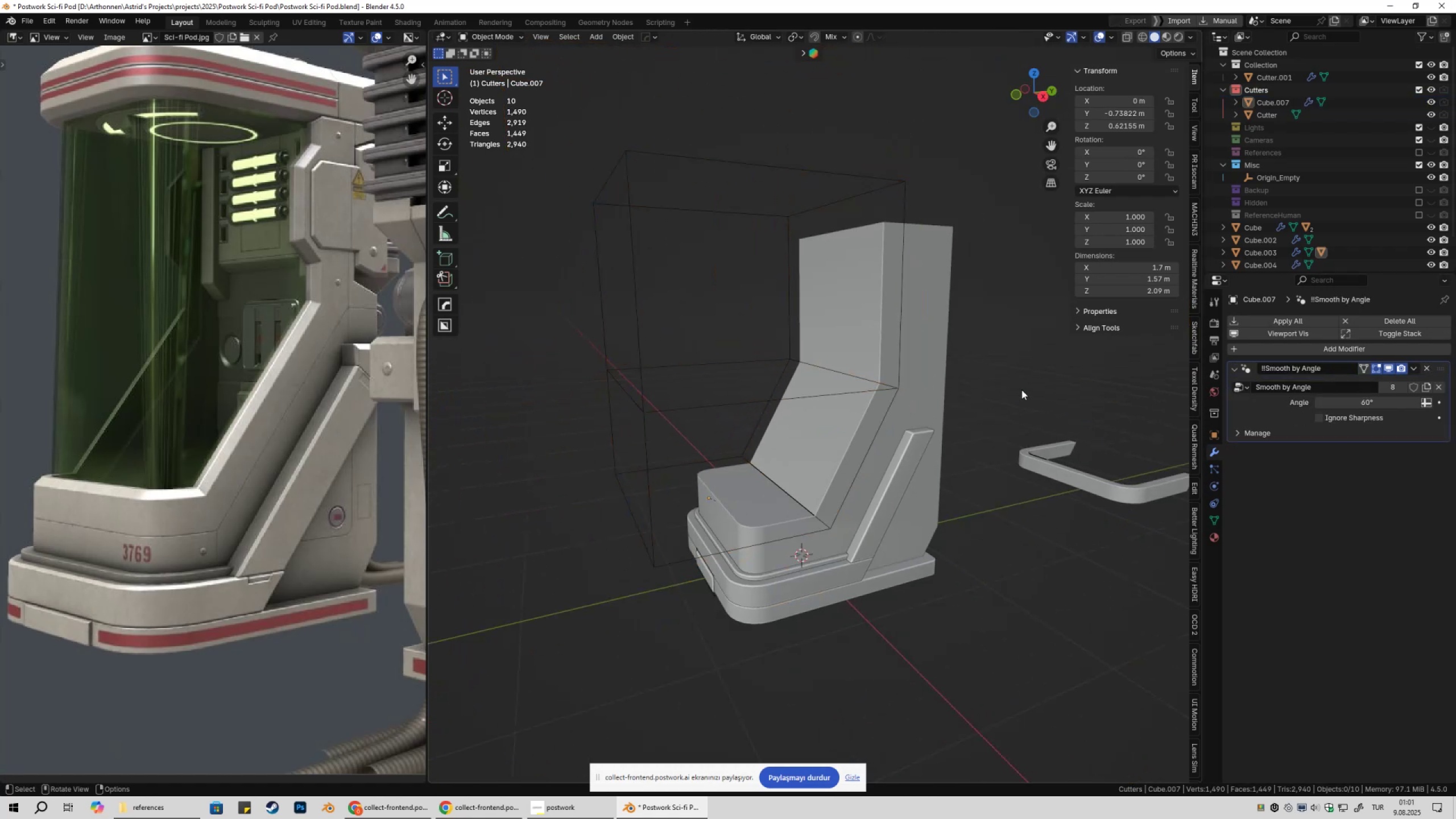 
key(Shift+2)
 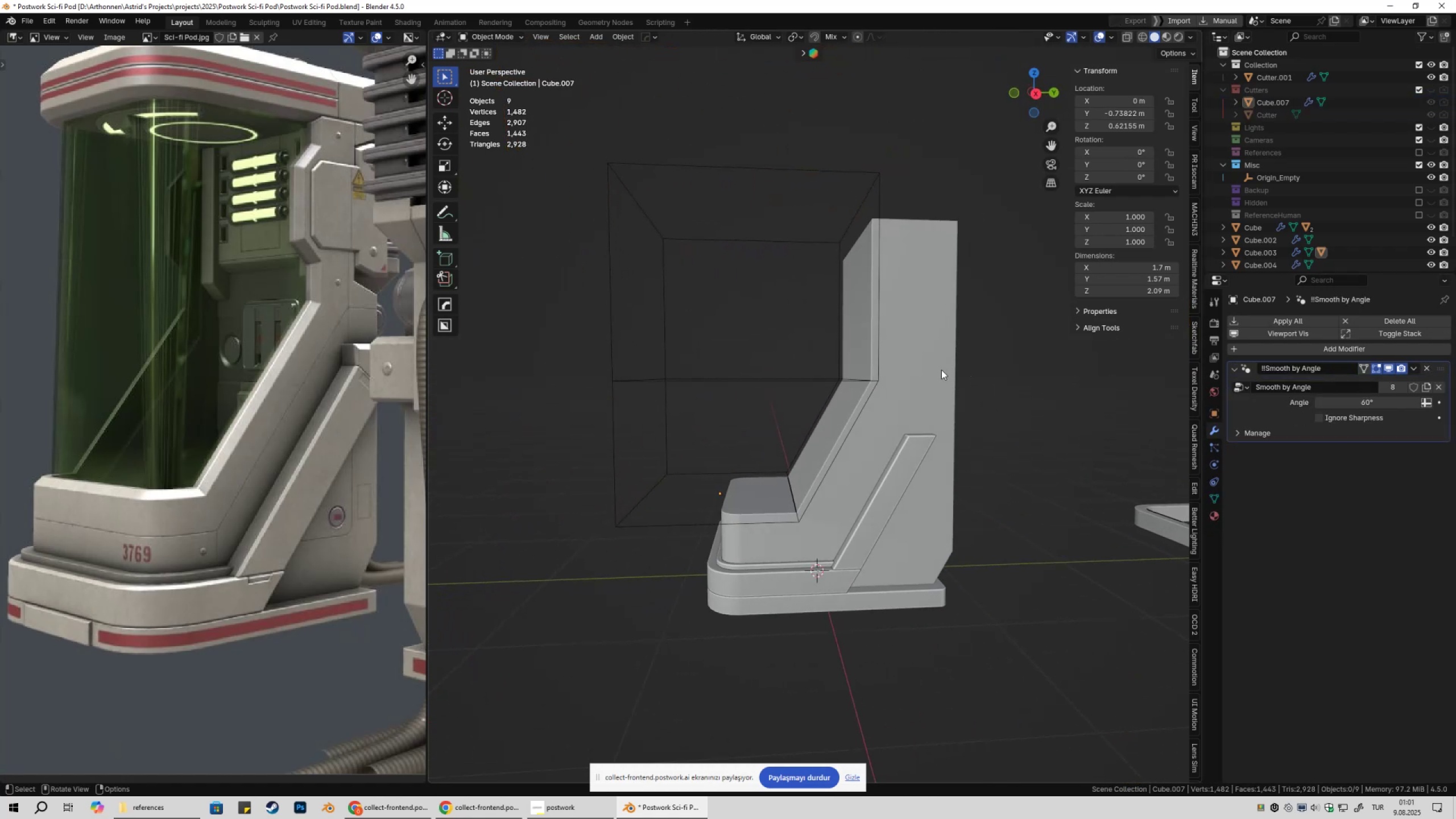 
double_click([995, 368])
 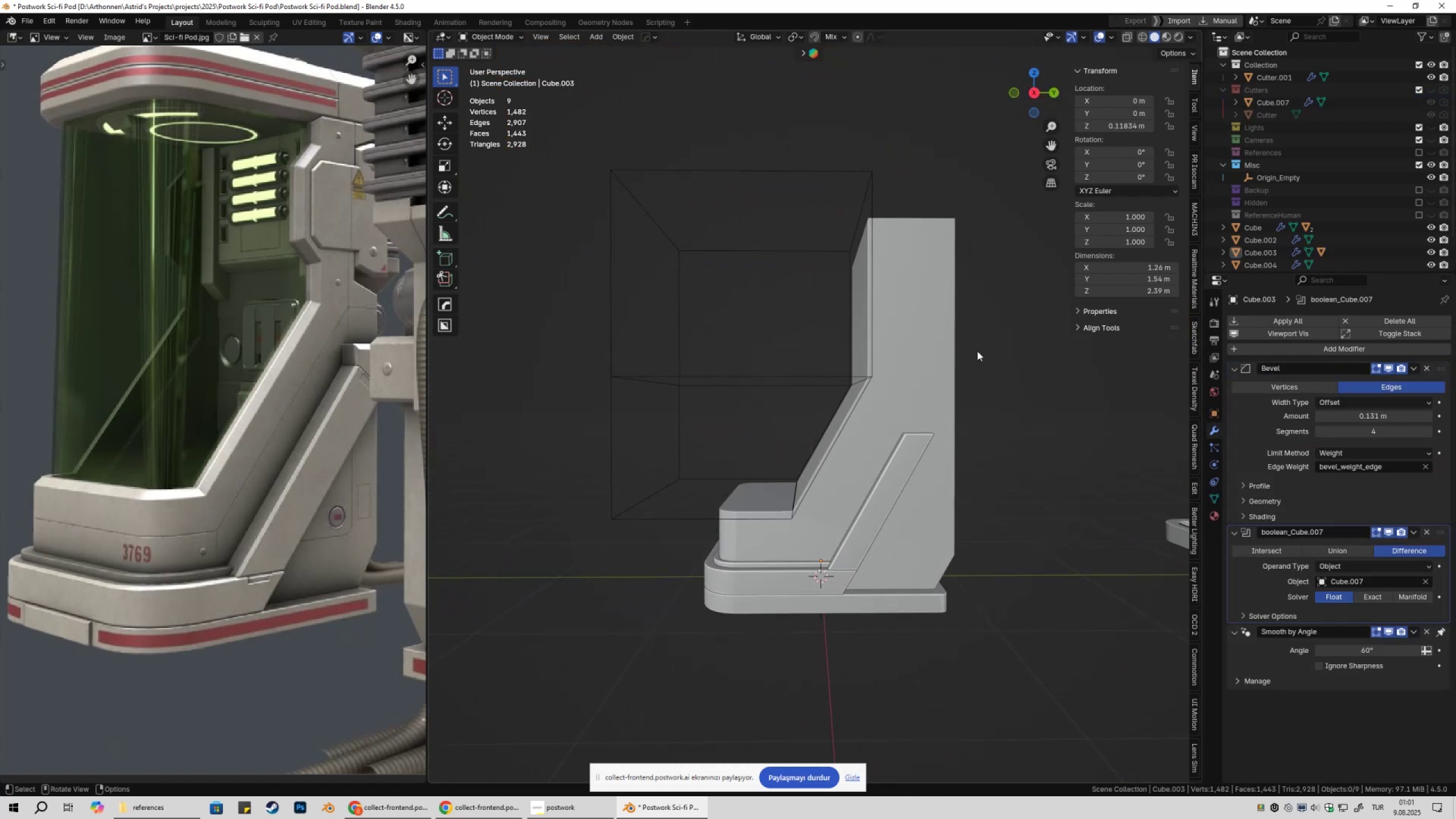 
wait(9.01)
 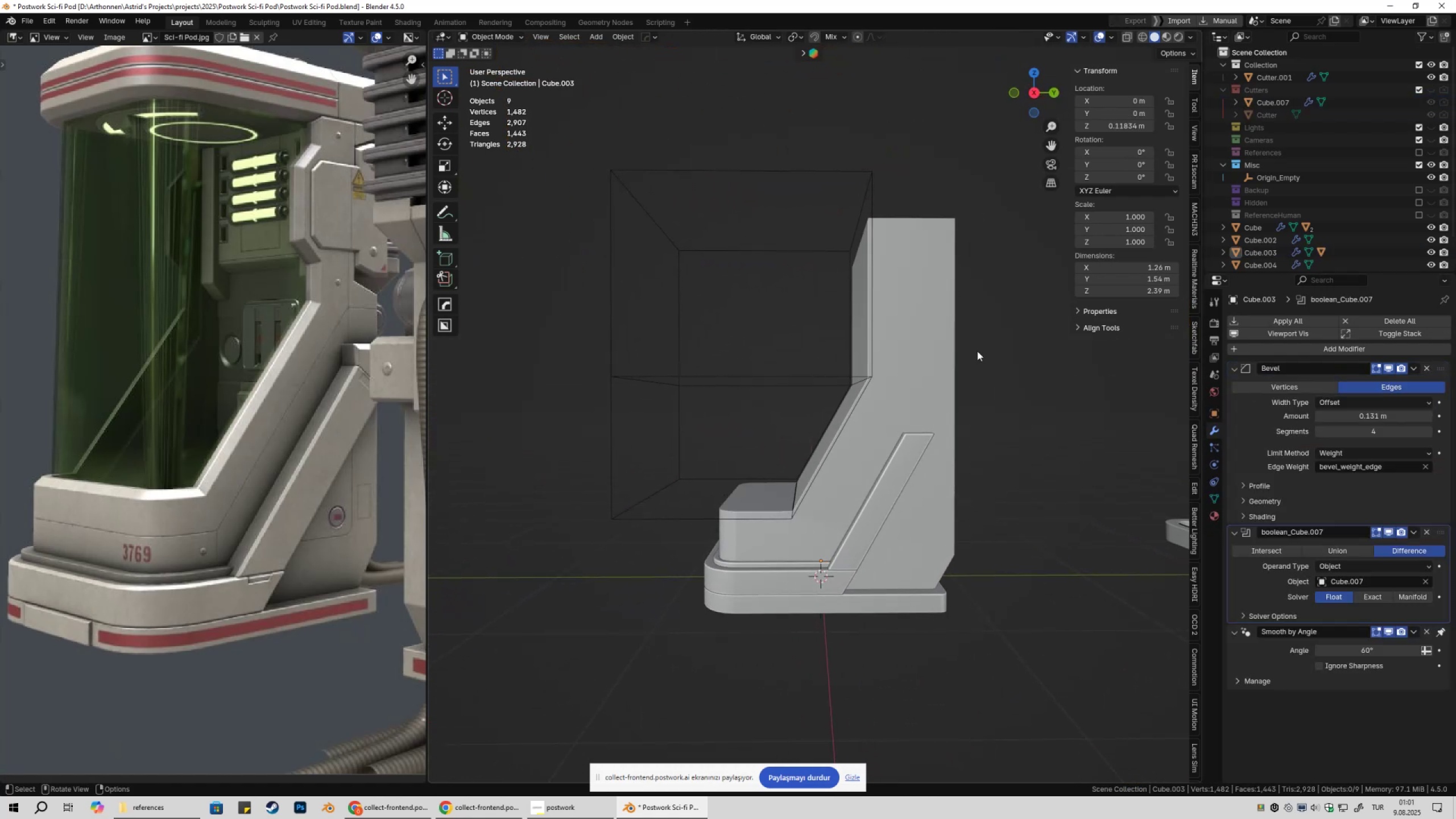 
scroll: coordinate [275, 441], scroll_direction: down, amount: 3.0
 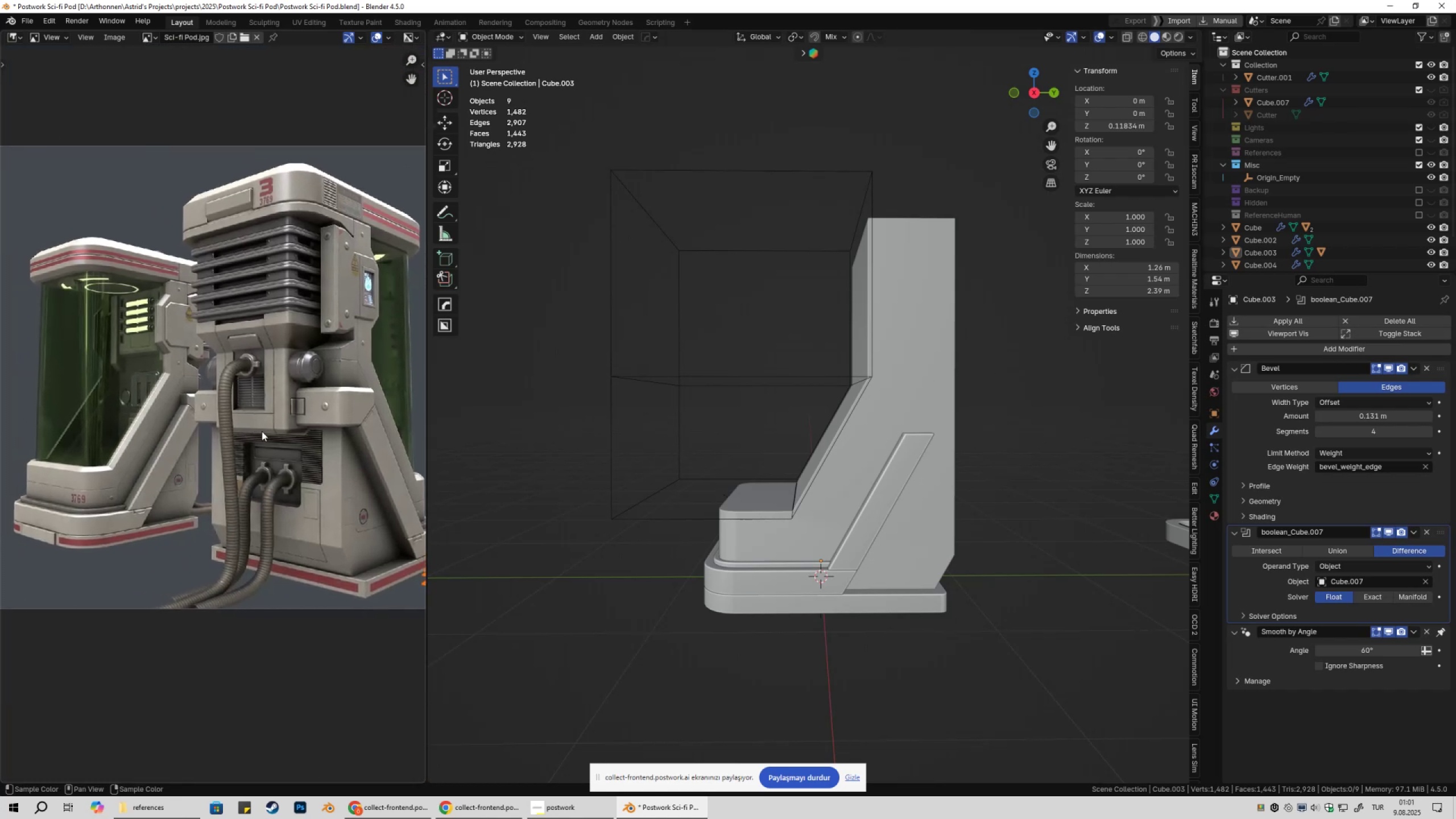 
wait(8.73)
 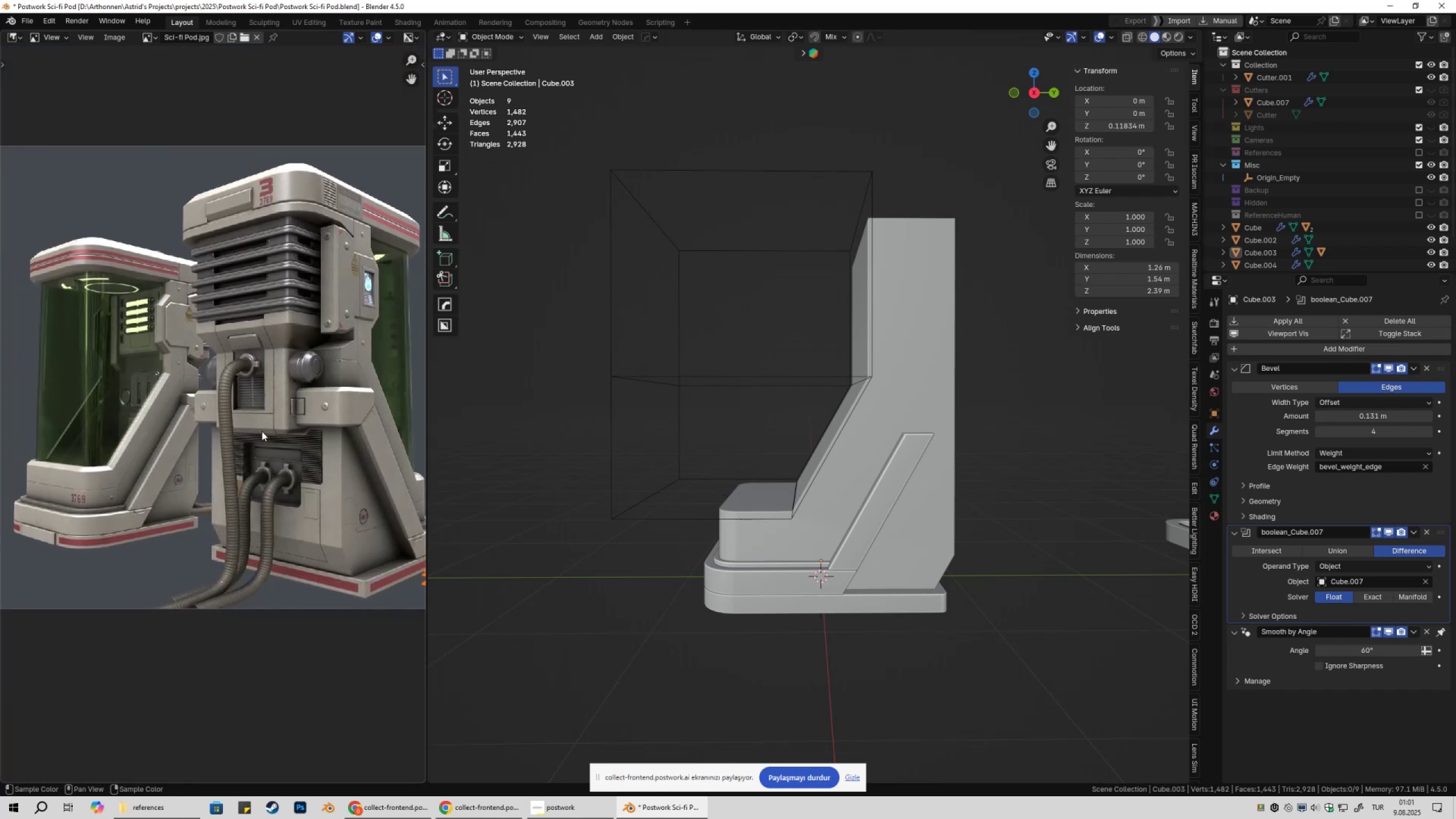 
scroll: coordinate [294, 426], scroll_direction: up, amount: 2.0
 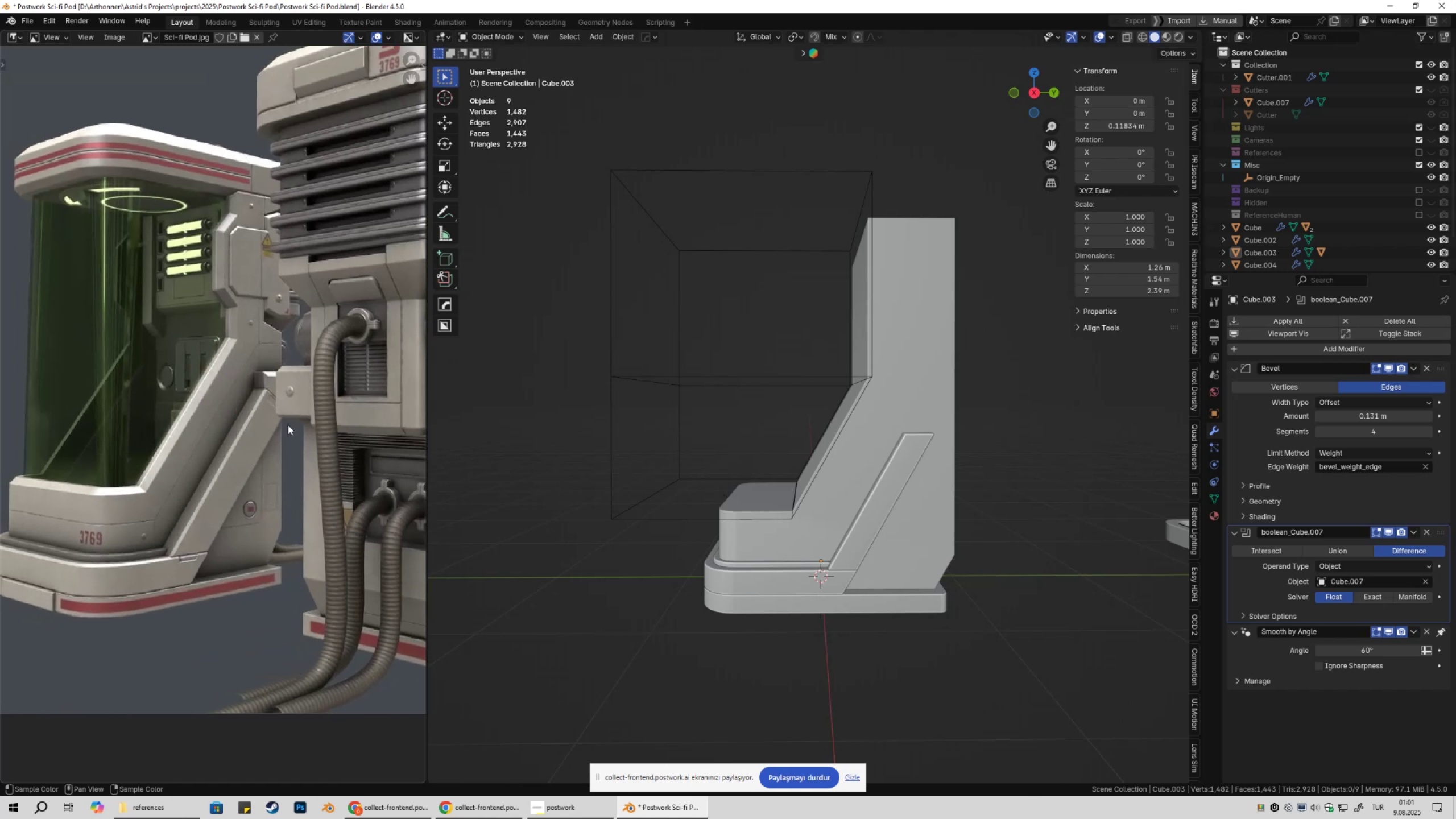 
left_click([817, 379])
 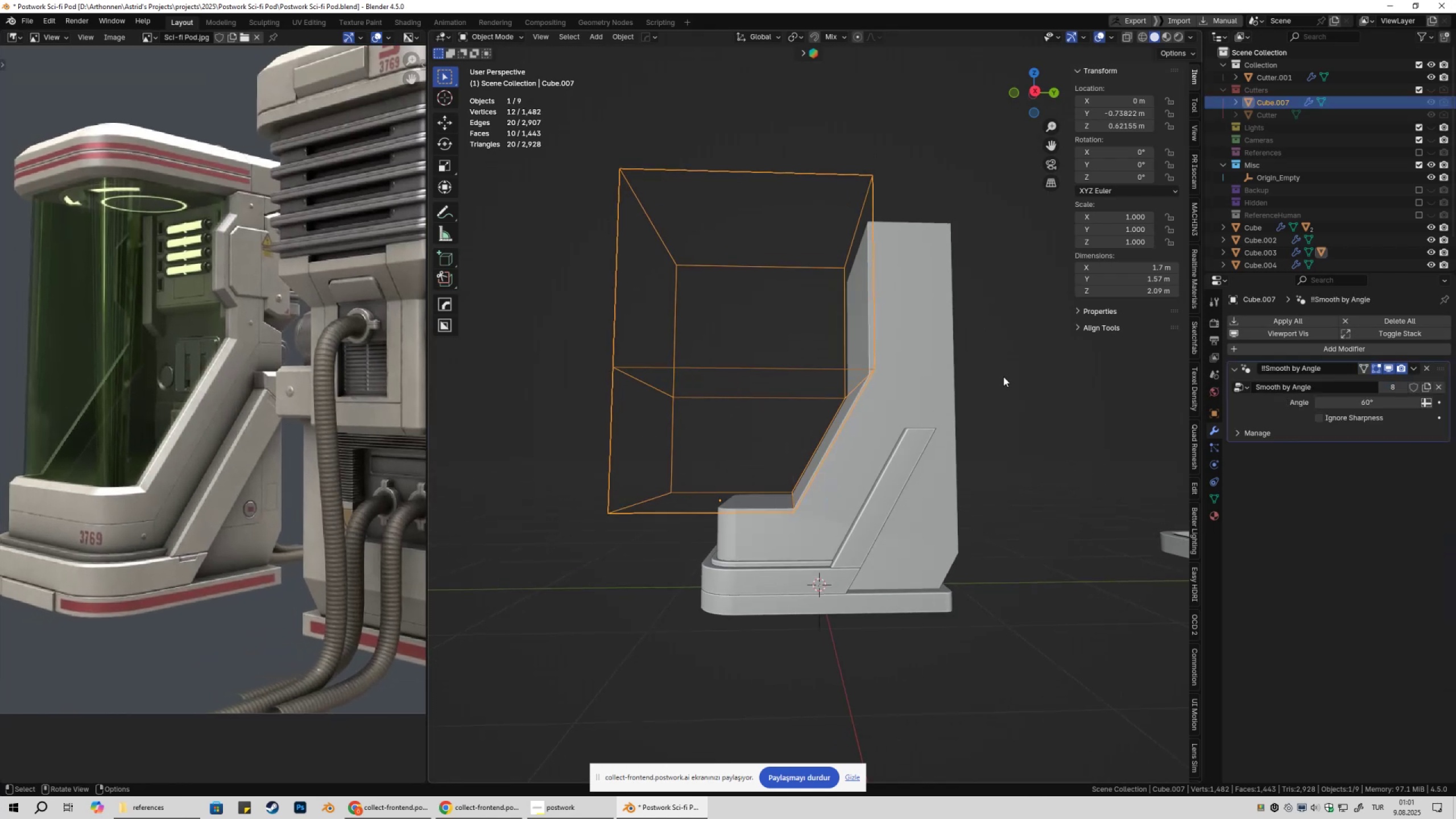 
type(gy)
 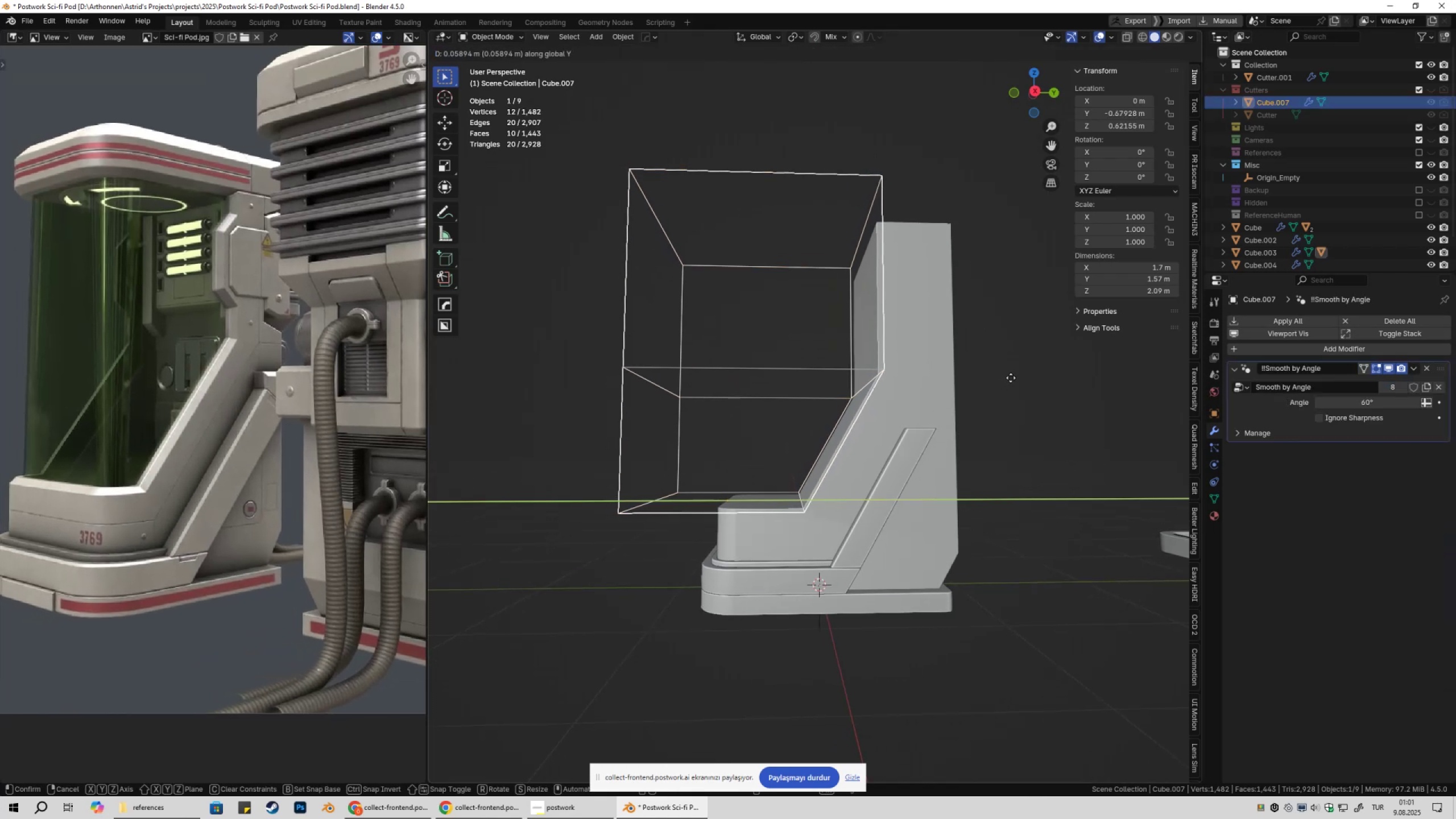 
hold_key(key=ShiftLeft, duration=0.59)
left_click([1017, 379])
 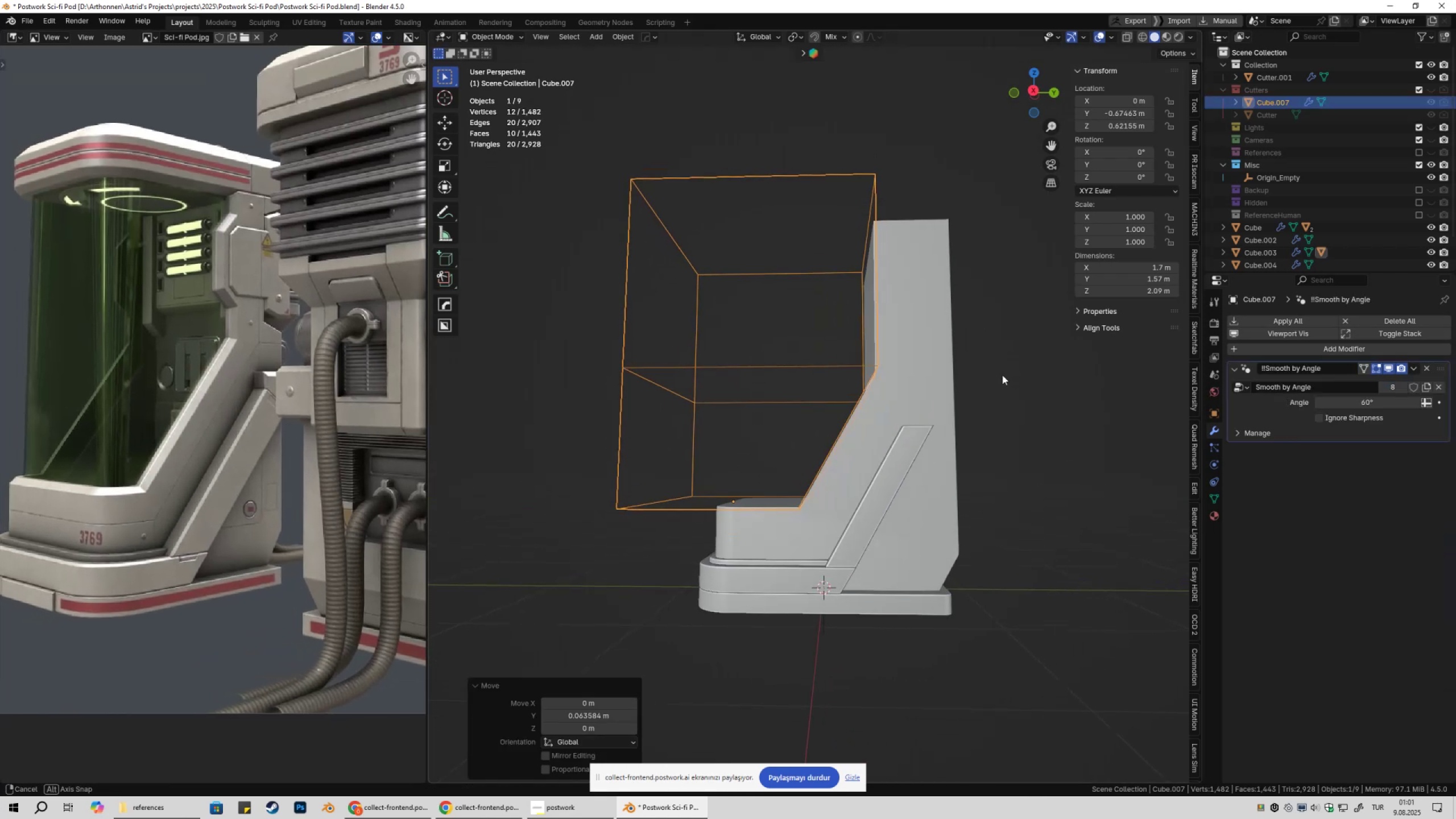 
type(gy)
 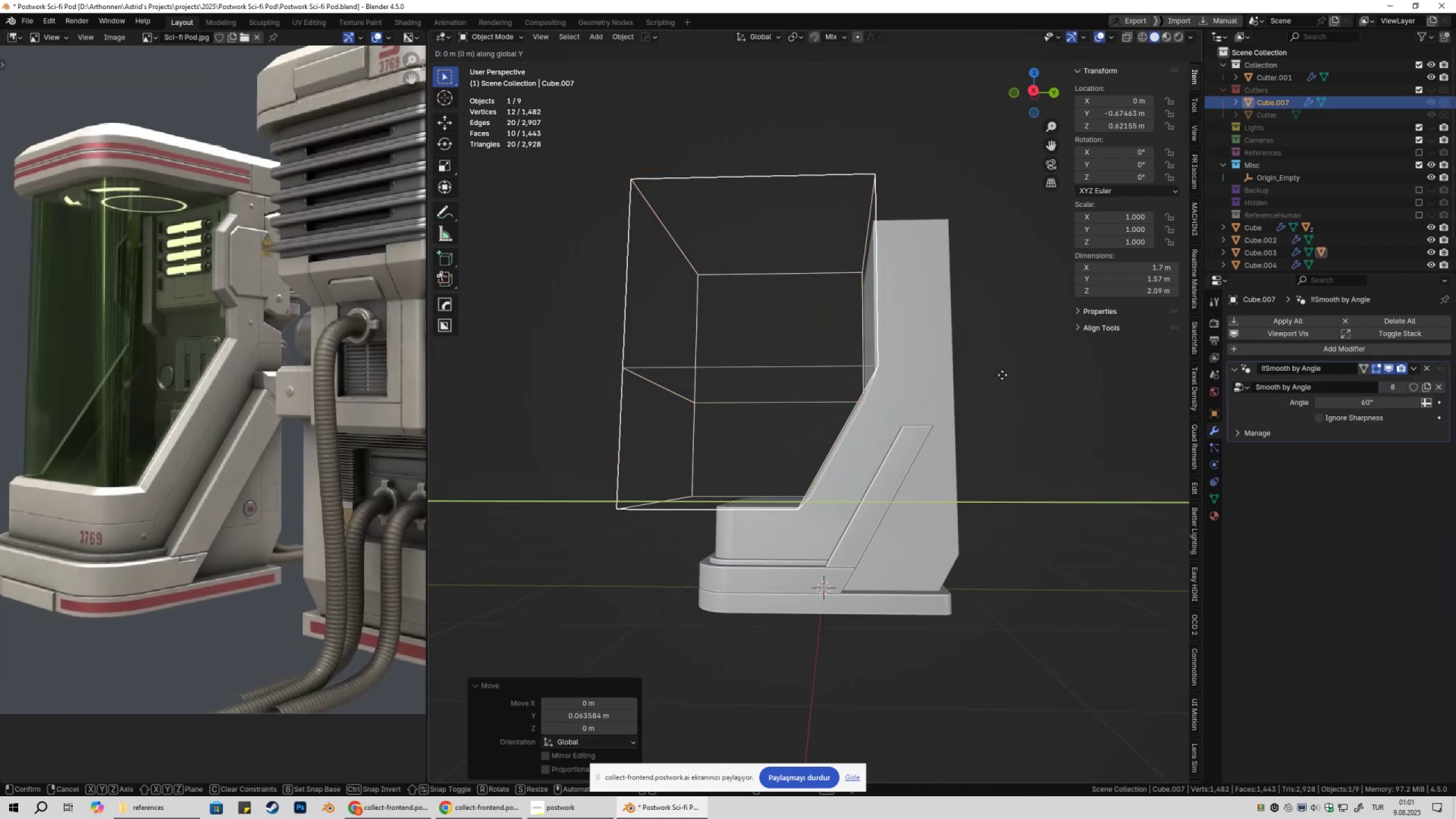 
hold_key(key=ShiftLeft, duration=0.66)
left_click([1005, 375])
 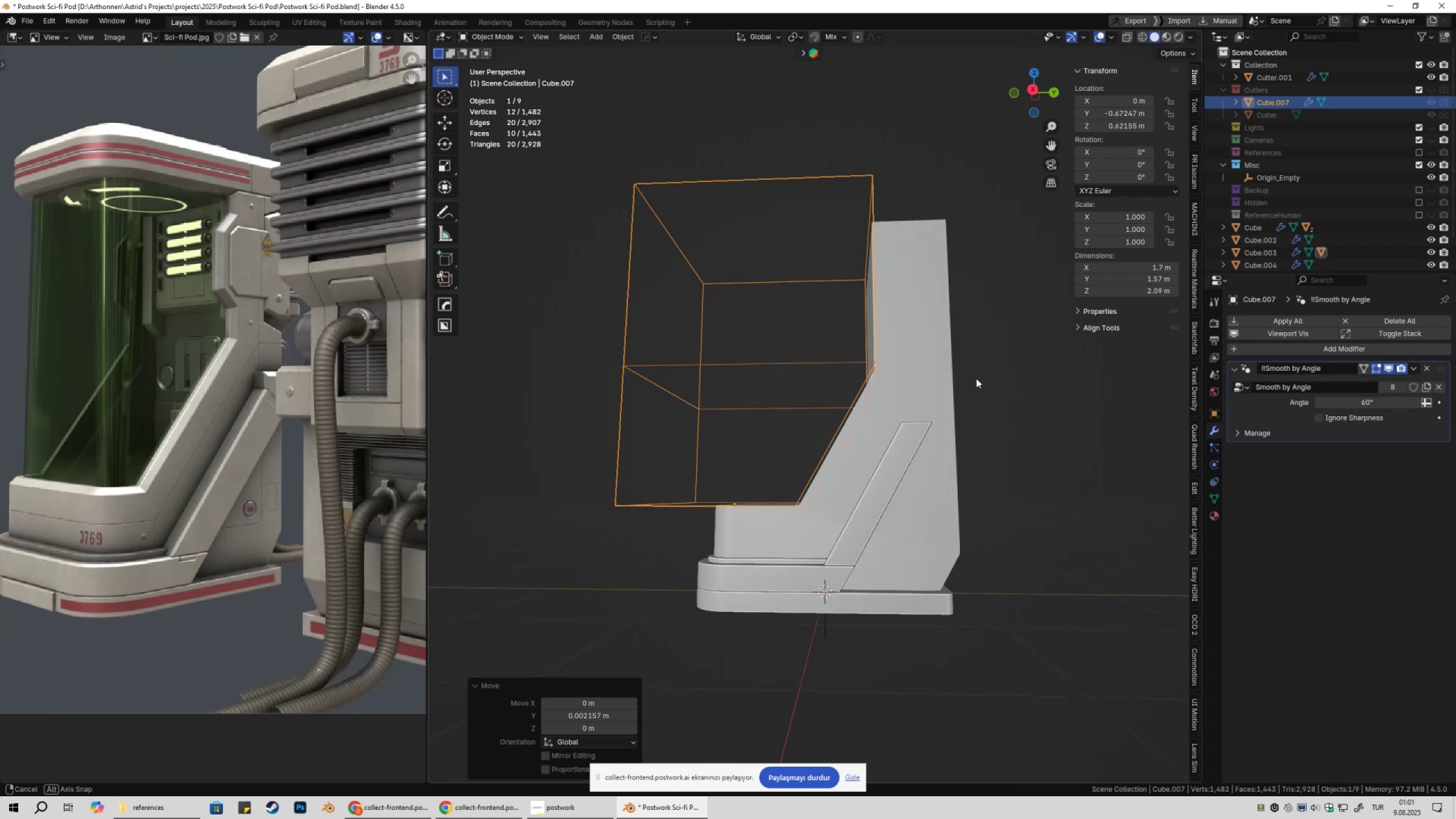 
type(gy)
 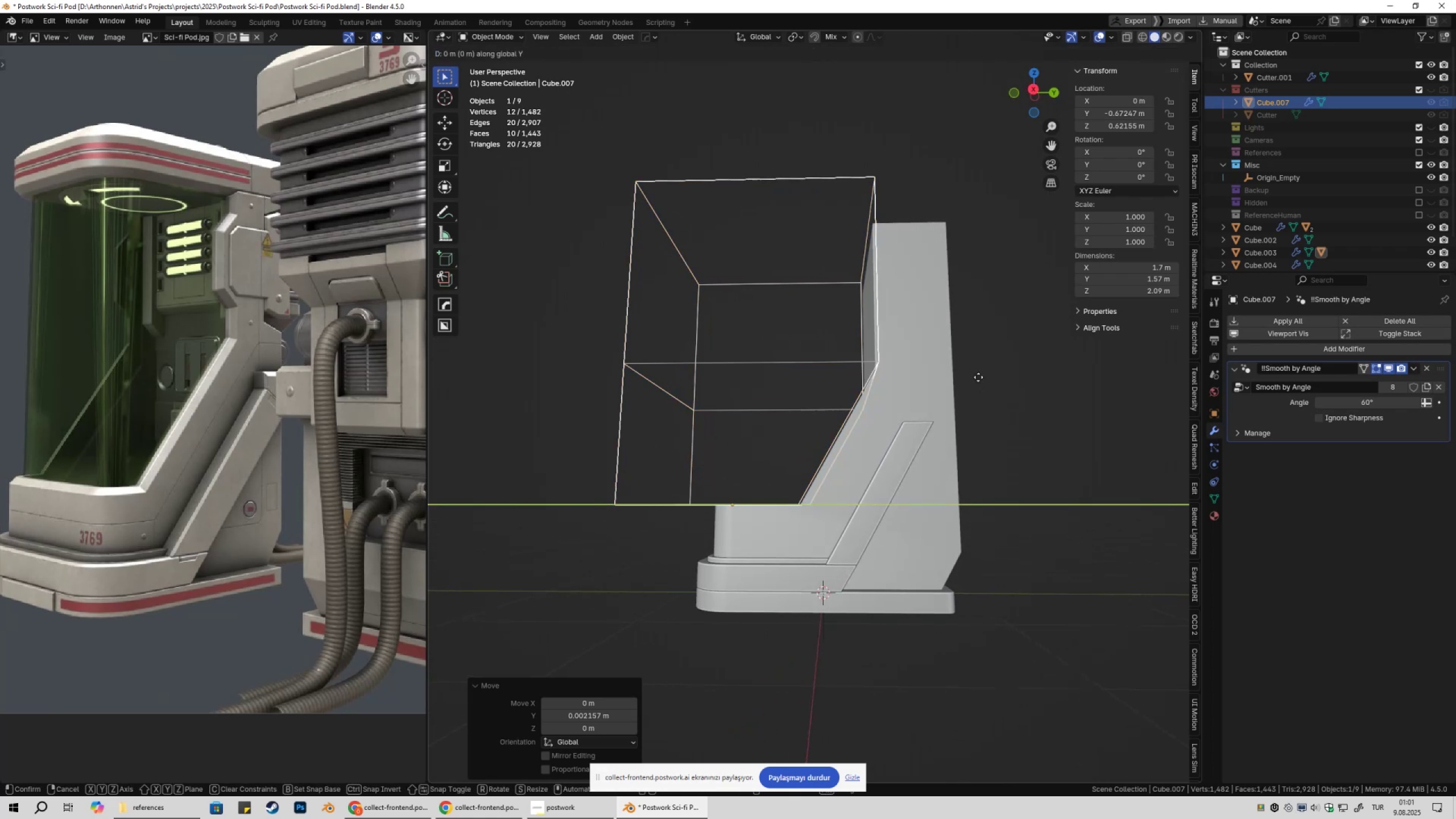 
hold_key(key=ShiftLeft, duration=1.5)
 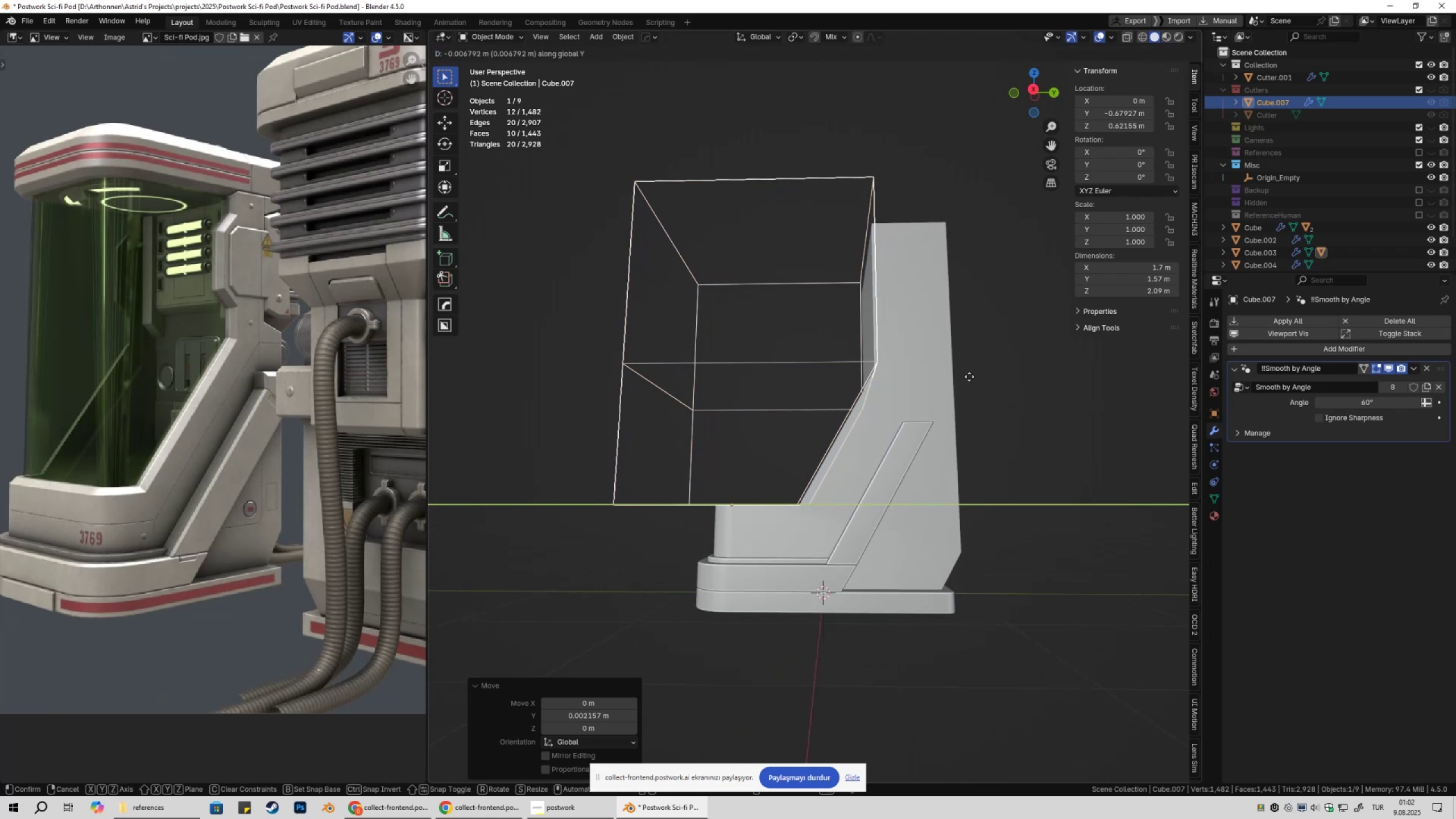 
hold_key(key=ShiftLeft, duration=0.77)
left_click([969, 377])
 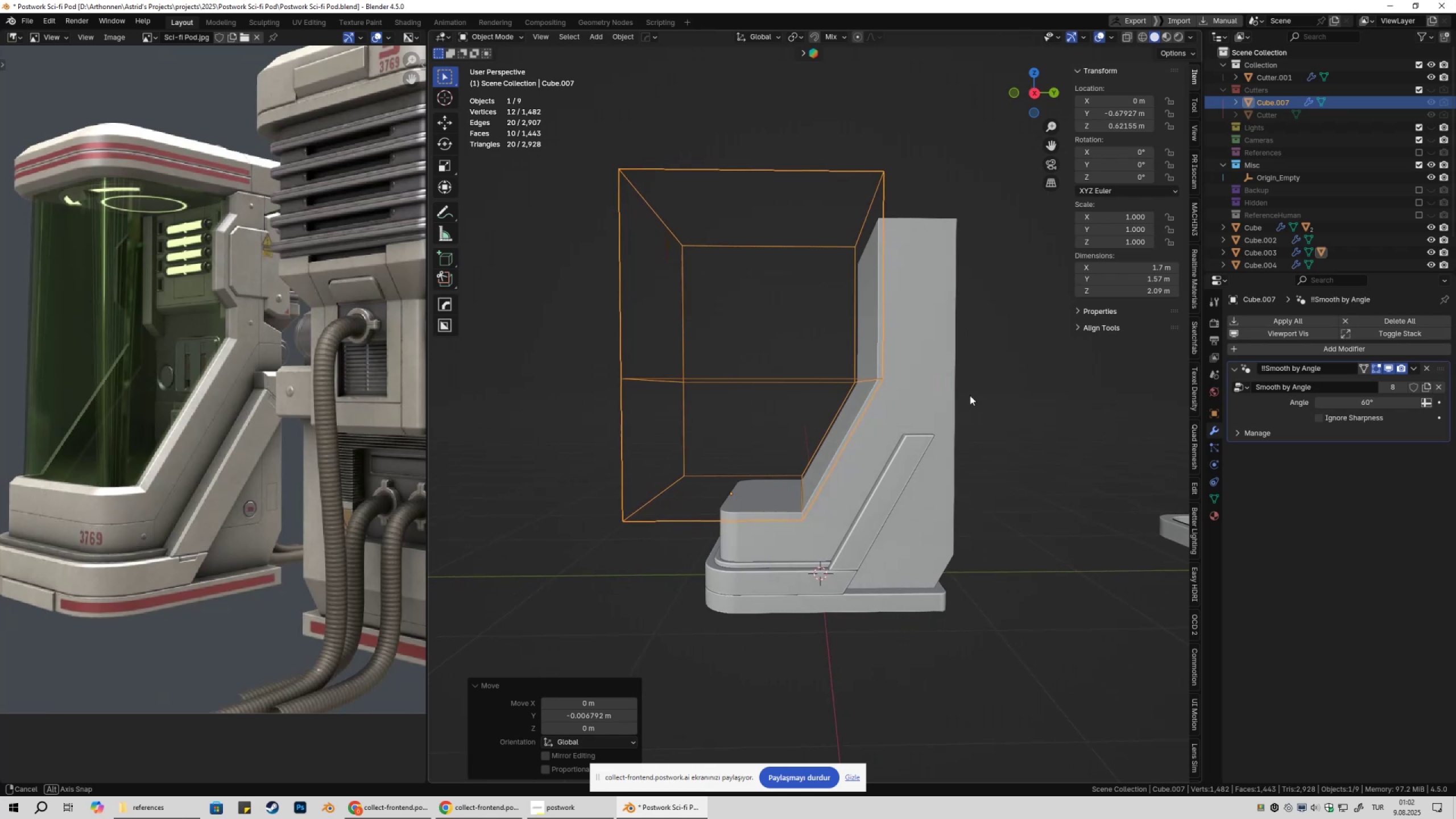 
wait(12.15)
 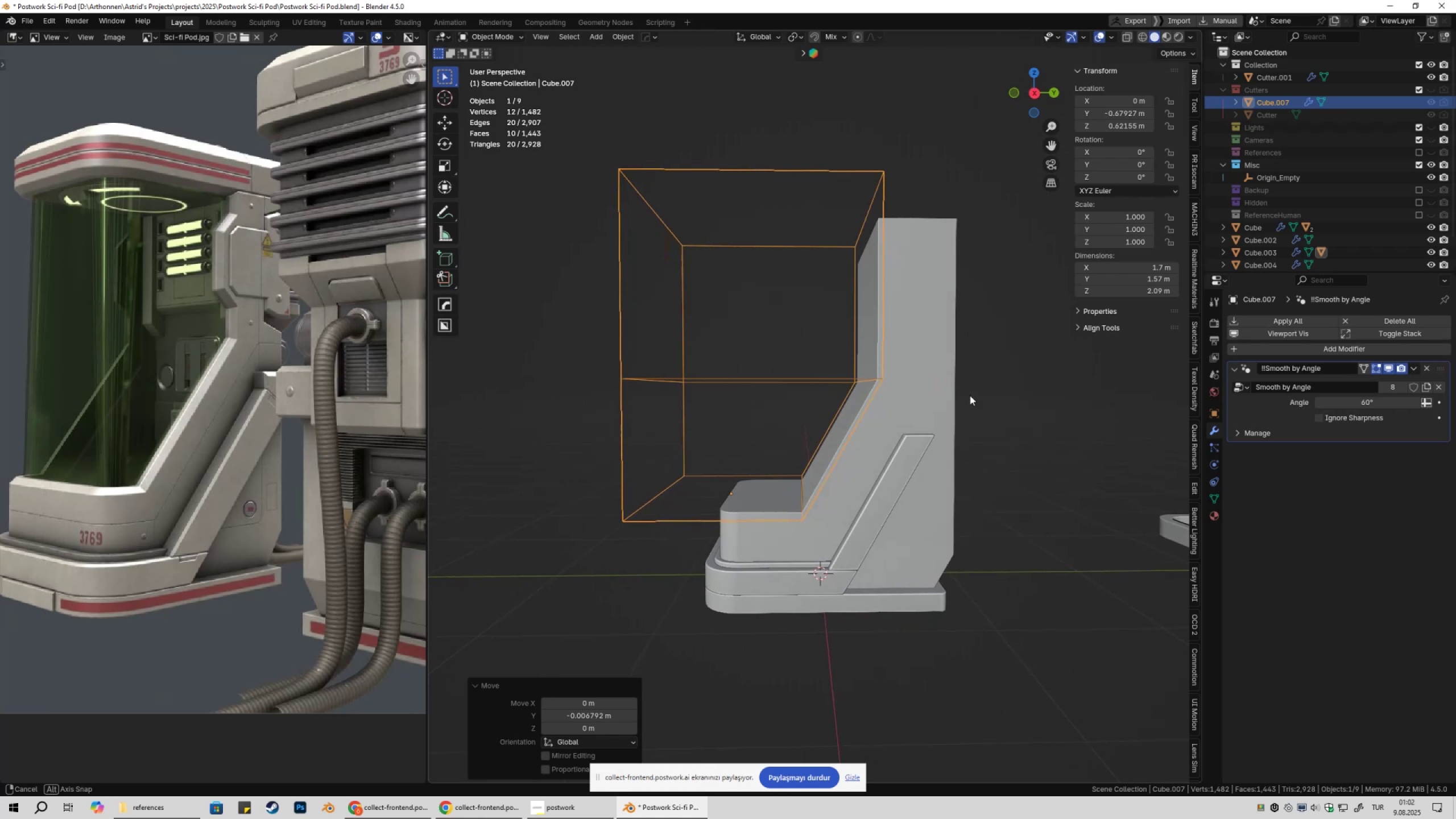 
left_click([801, 539])
 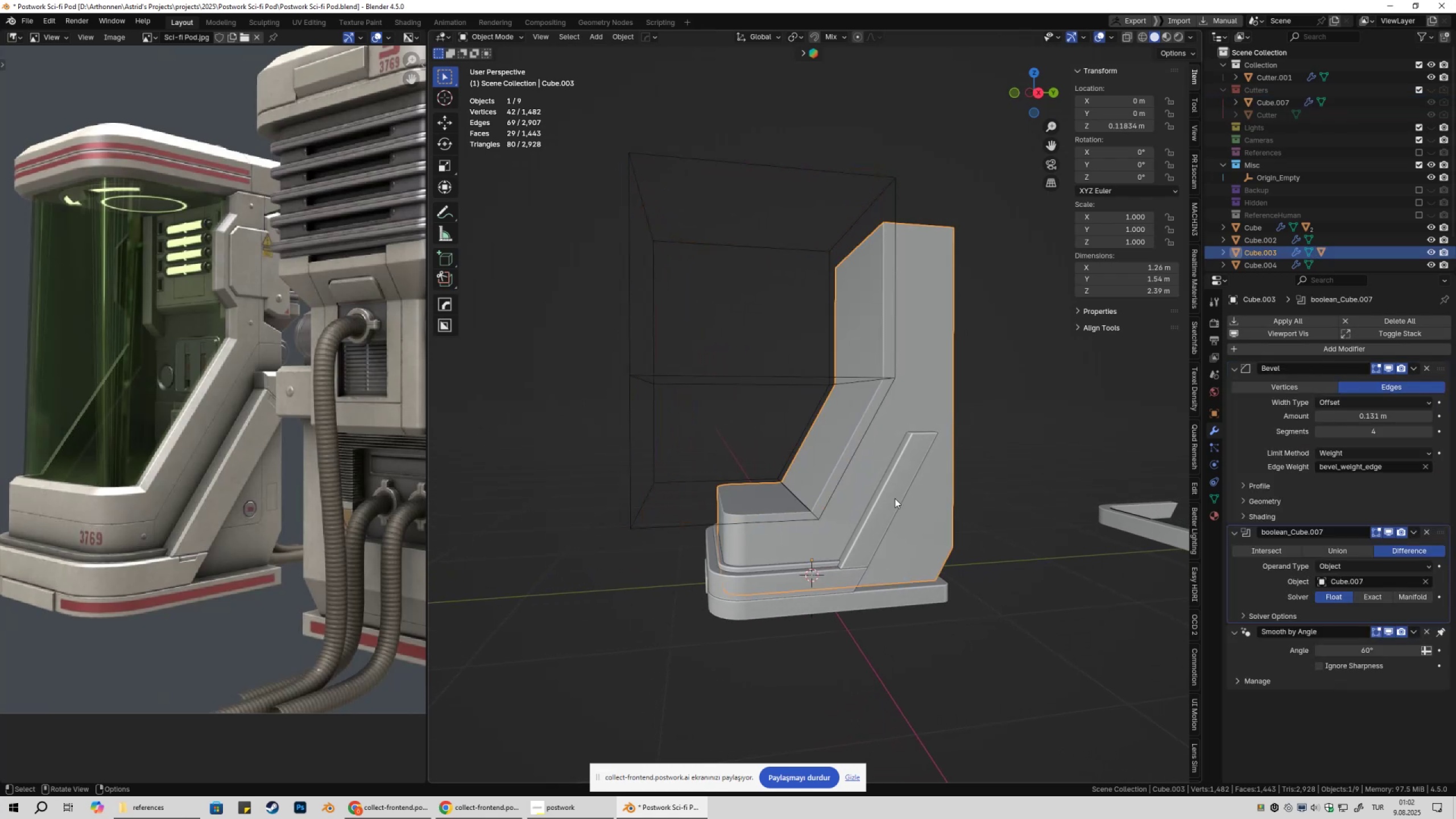 
key(Control+ControlLeft)
 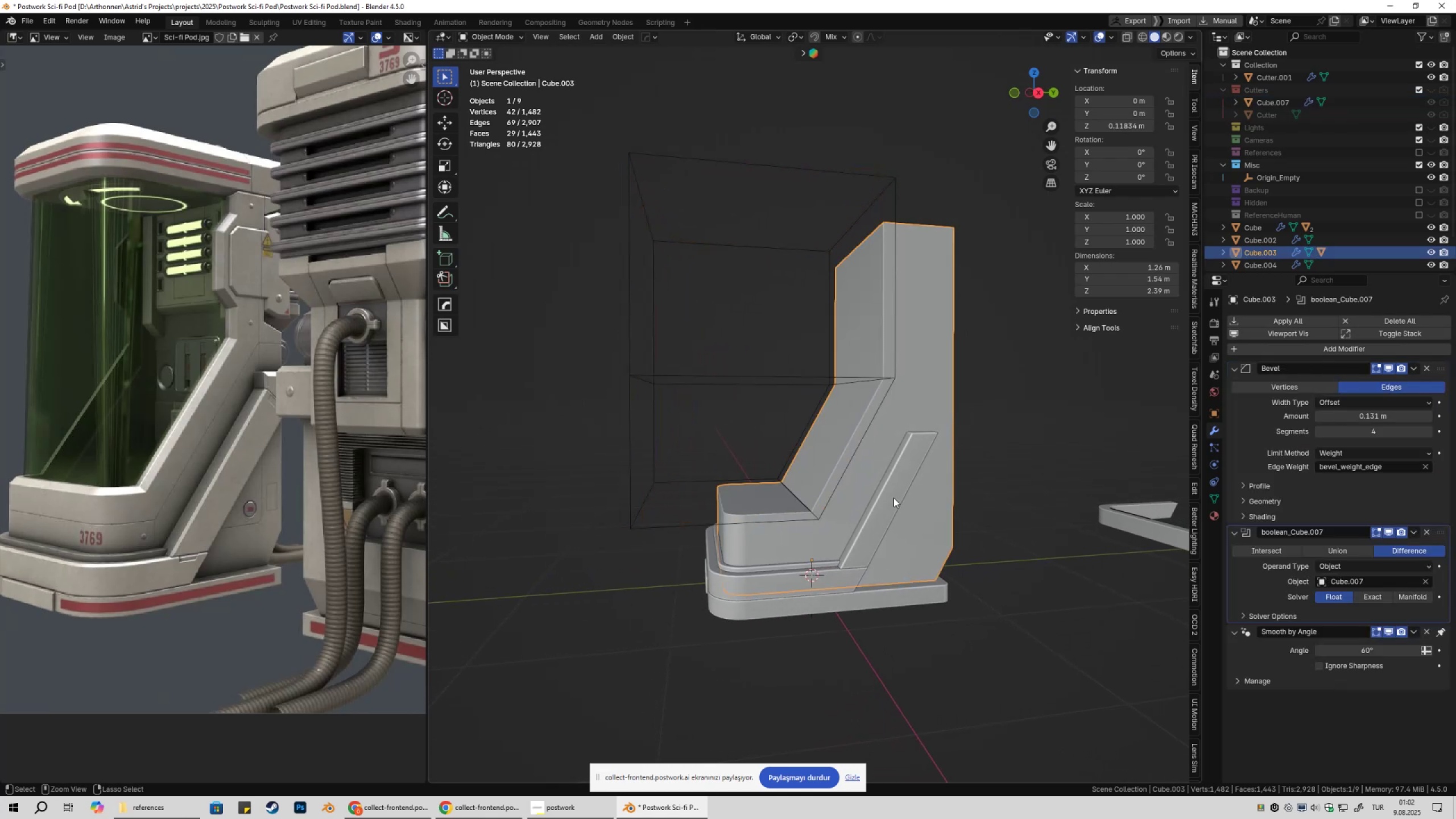 
key(Control+S)
 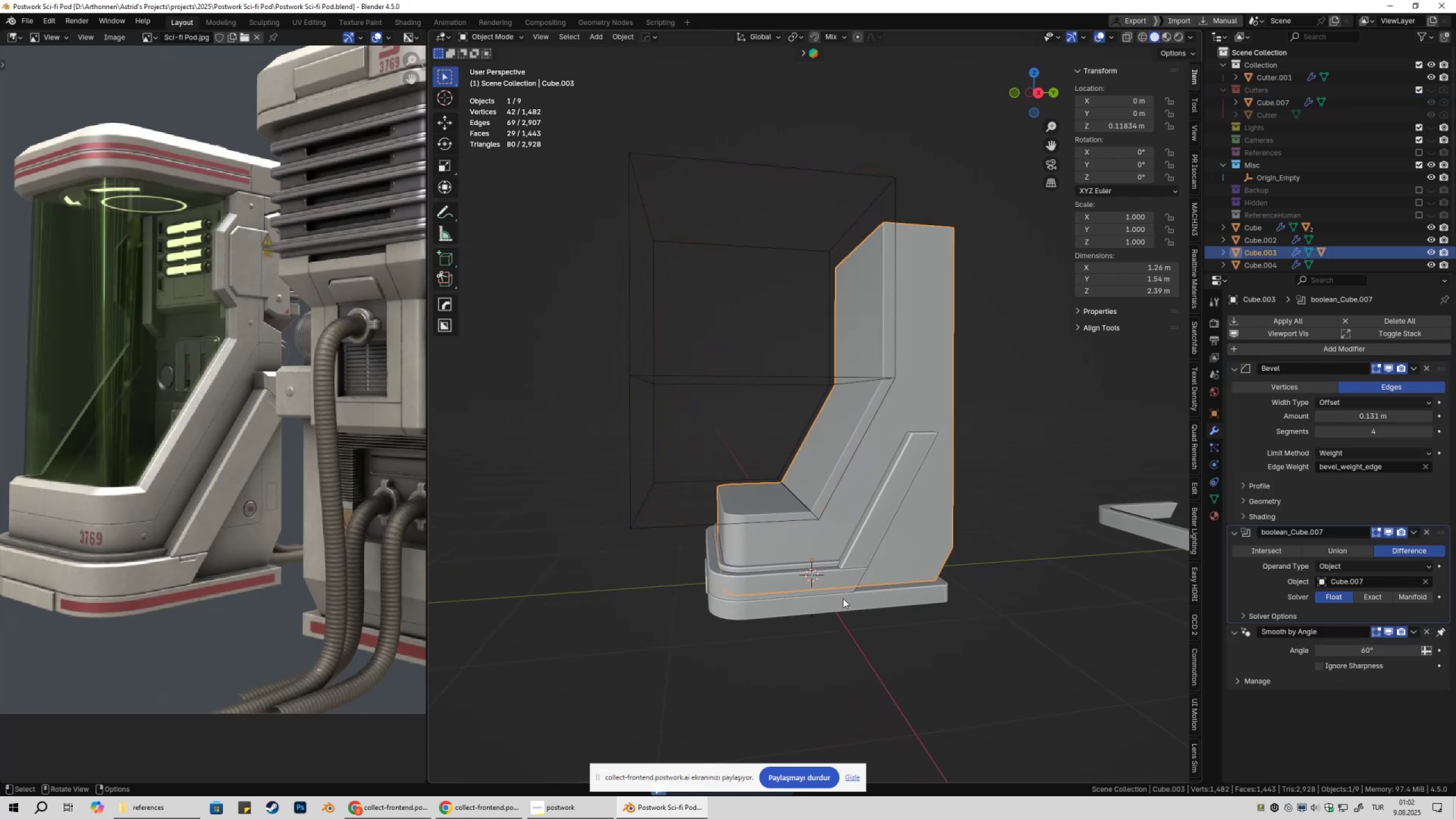 
left_click([842, 601])
 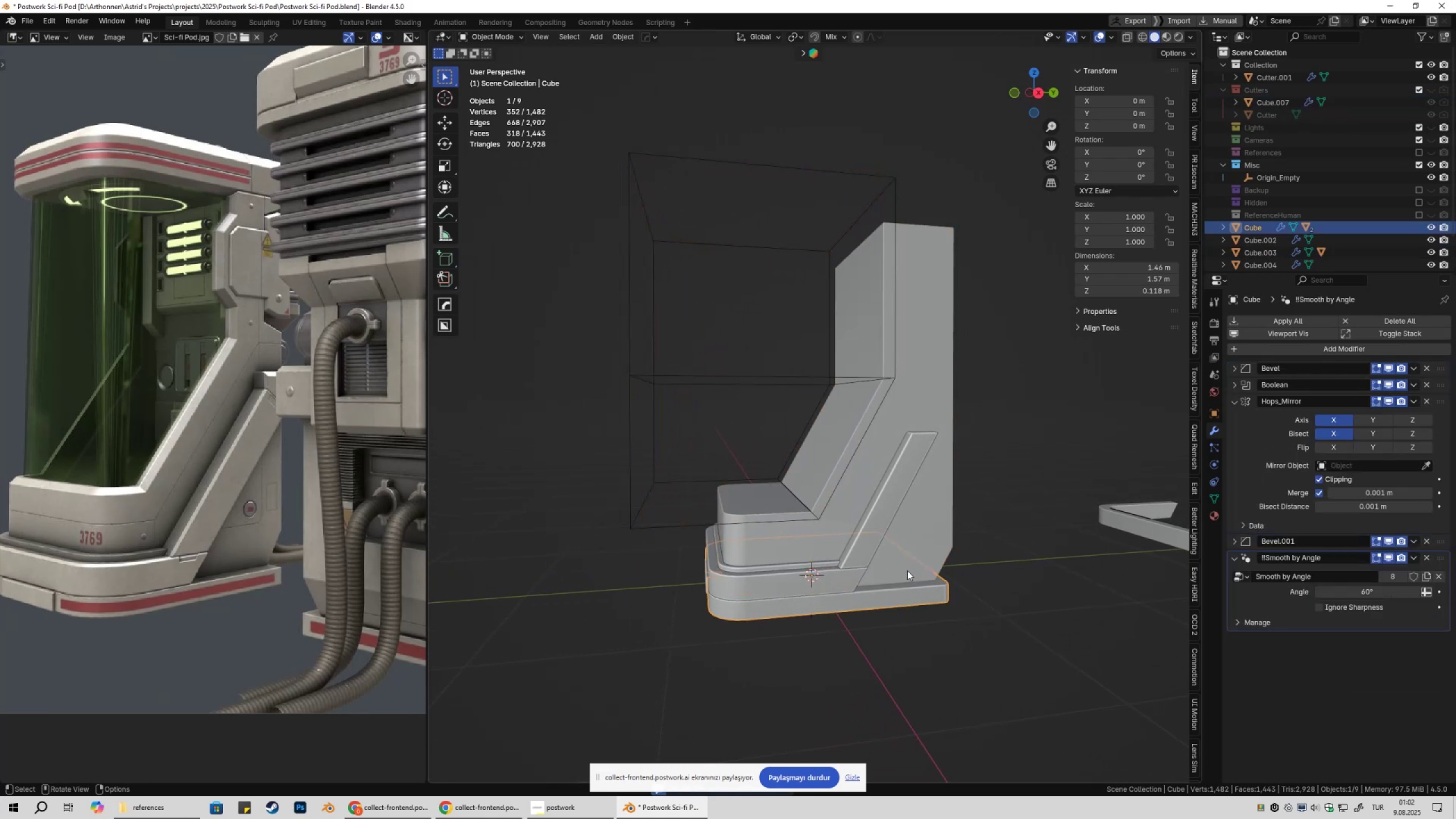 
scroll: coordinate [194, 333], scroll_direction: none, amount: 0.0
 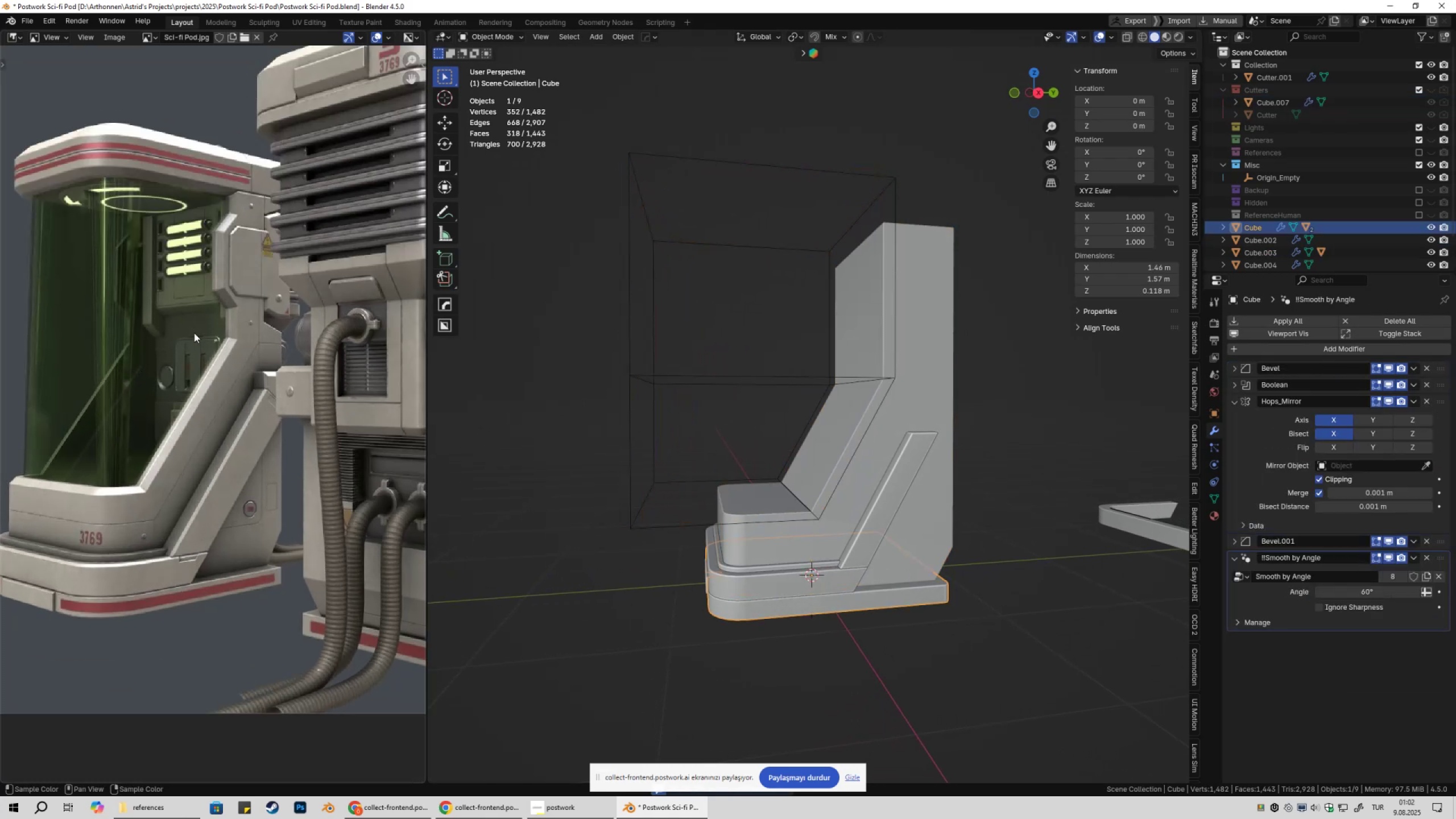 
scroll: coordinate [217, 321], scroll_direction: down, amount: 1.0
 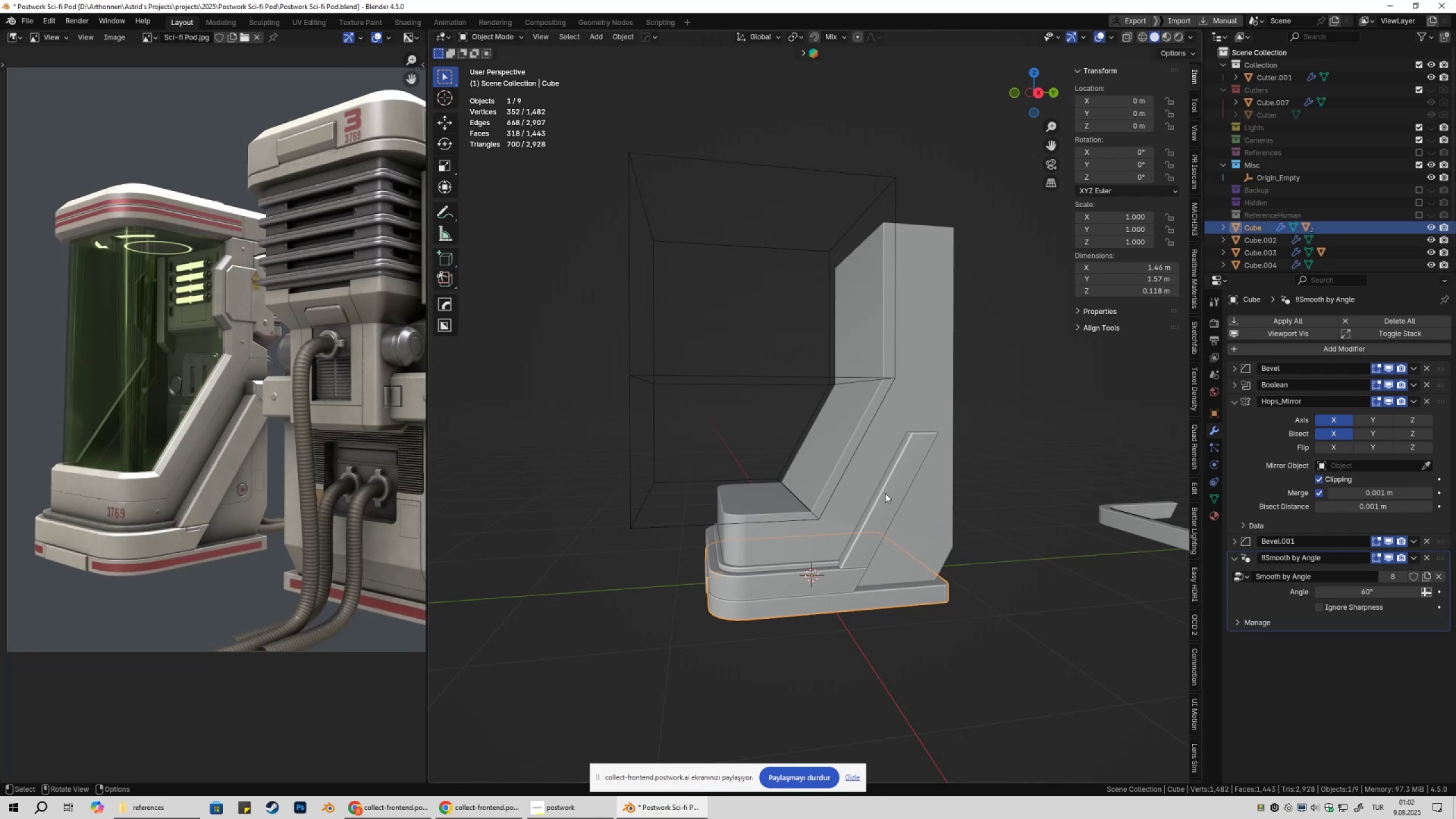 
type(Dz)
 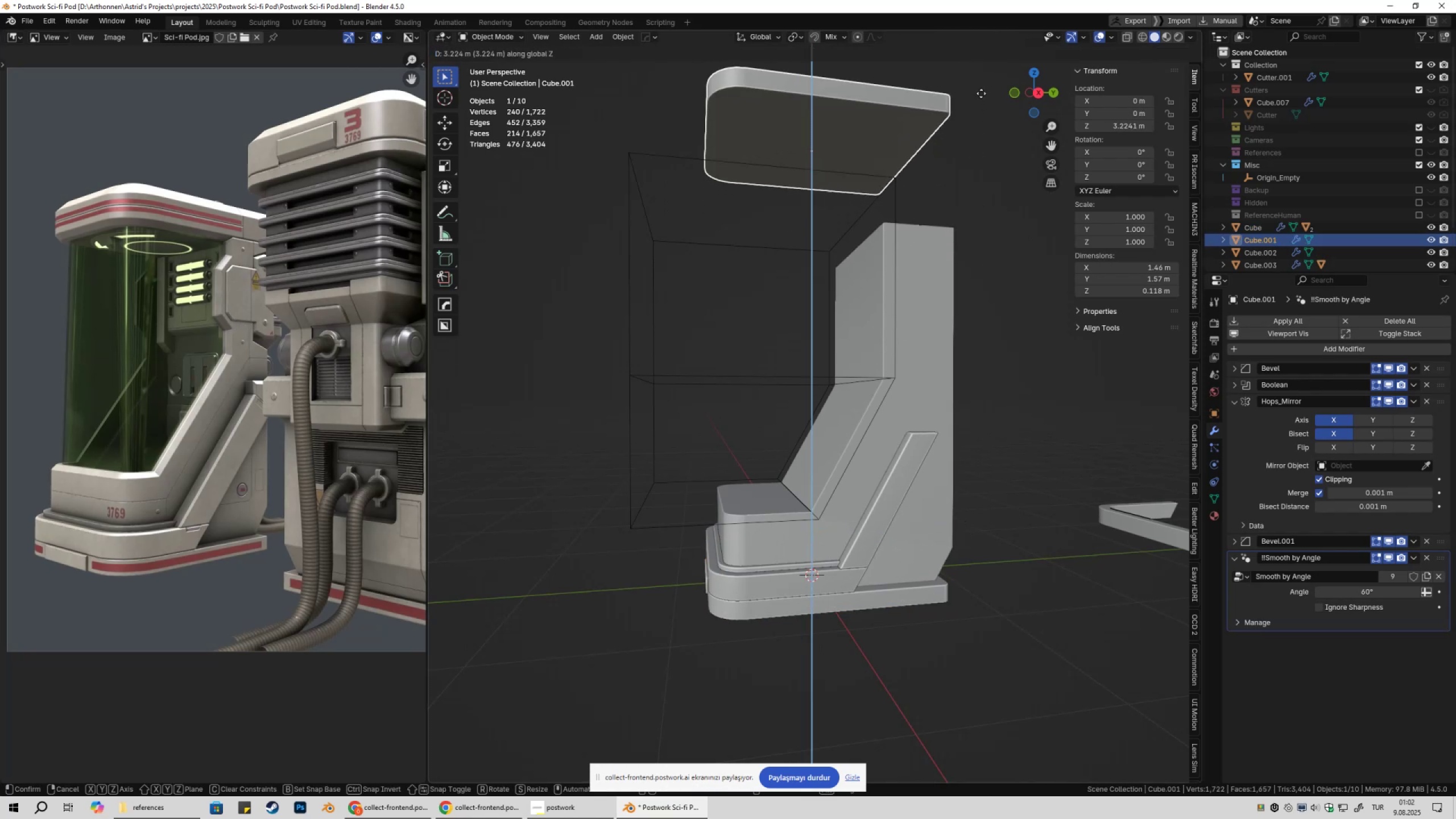 
left_click([981, 84])
 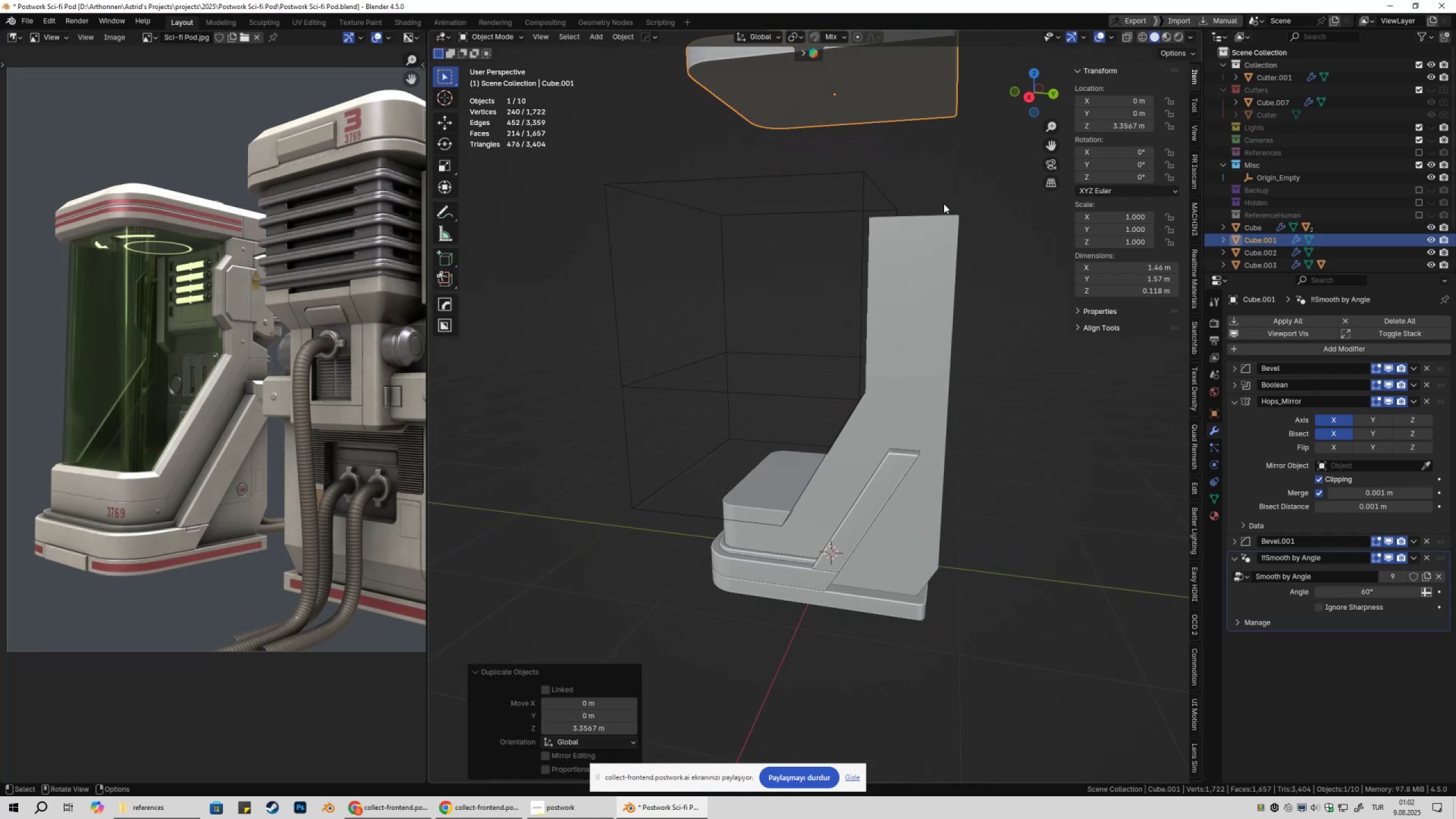 
type(@@)
 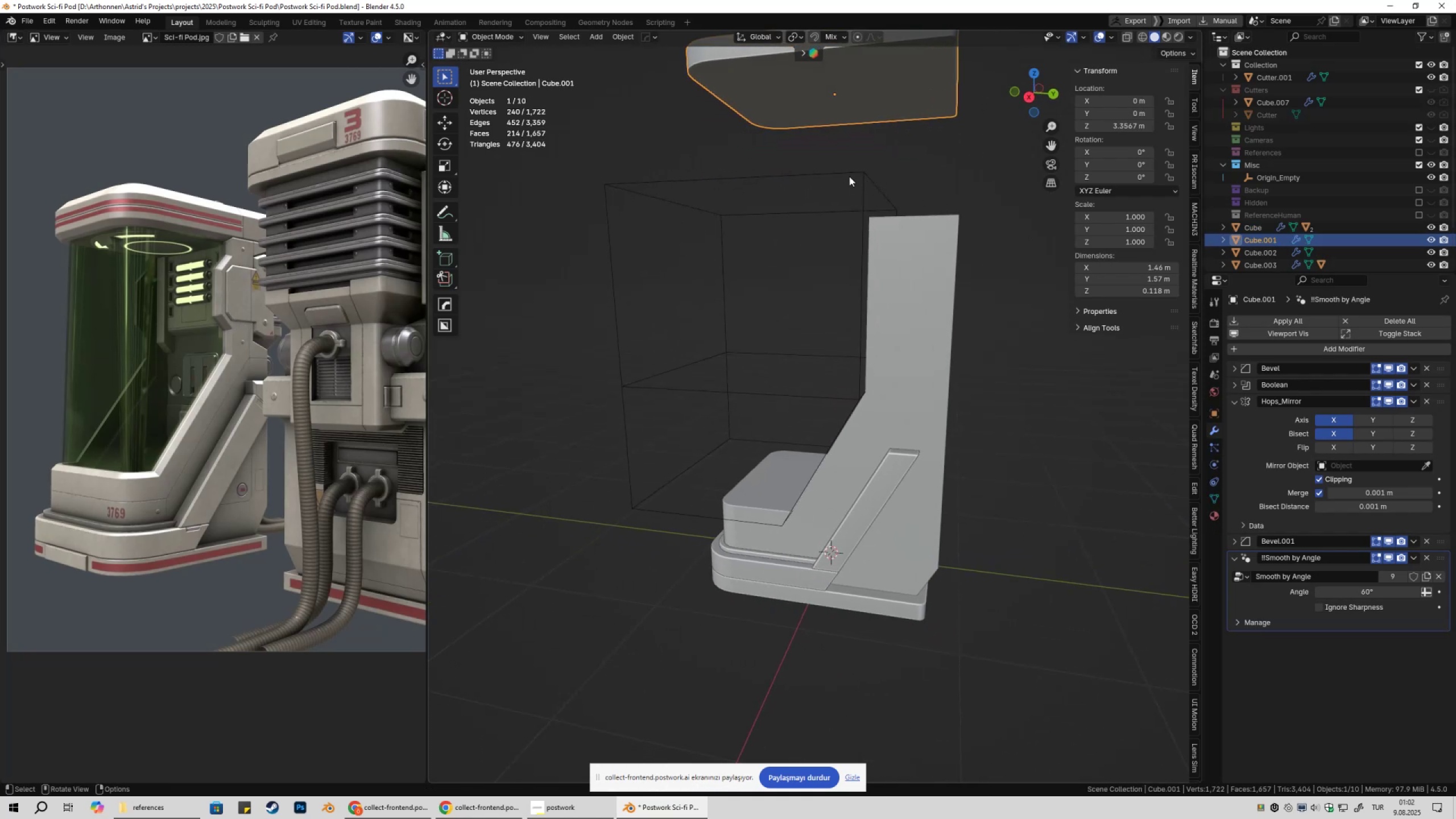 
left_click([849, 176])
 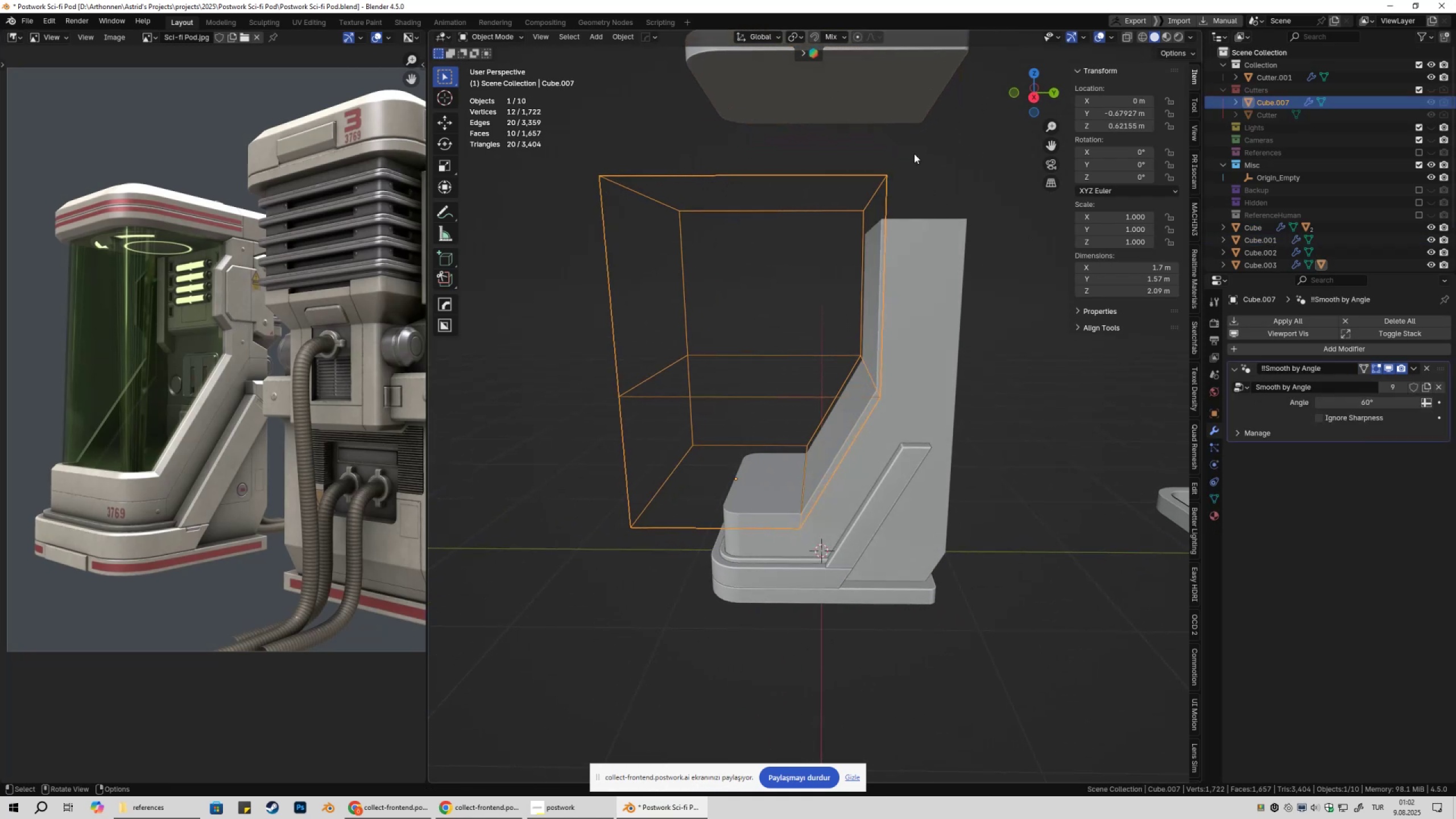 
left_click([885, 110])
 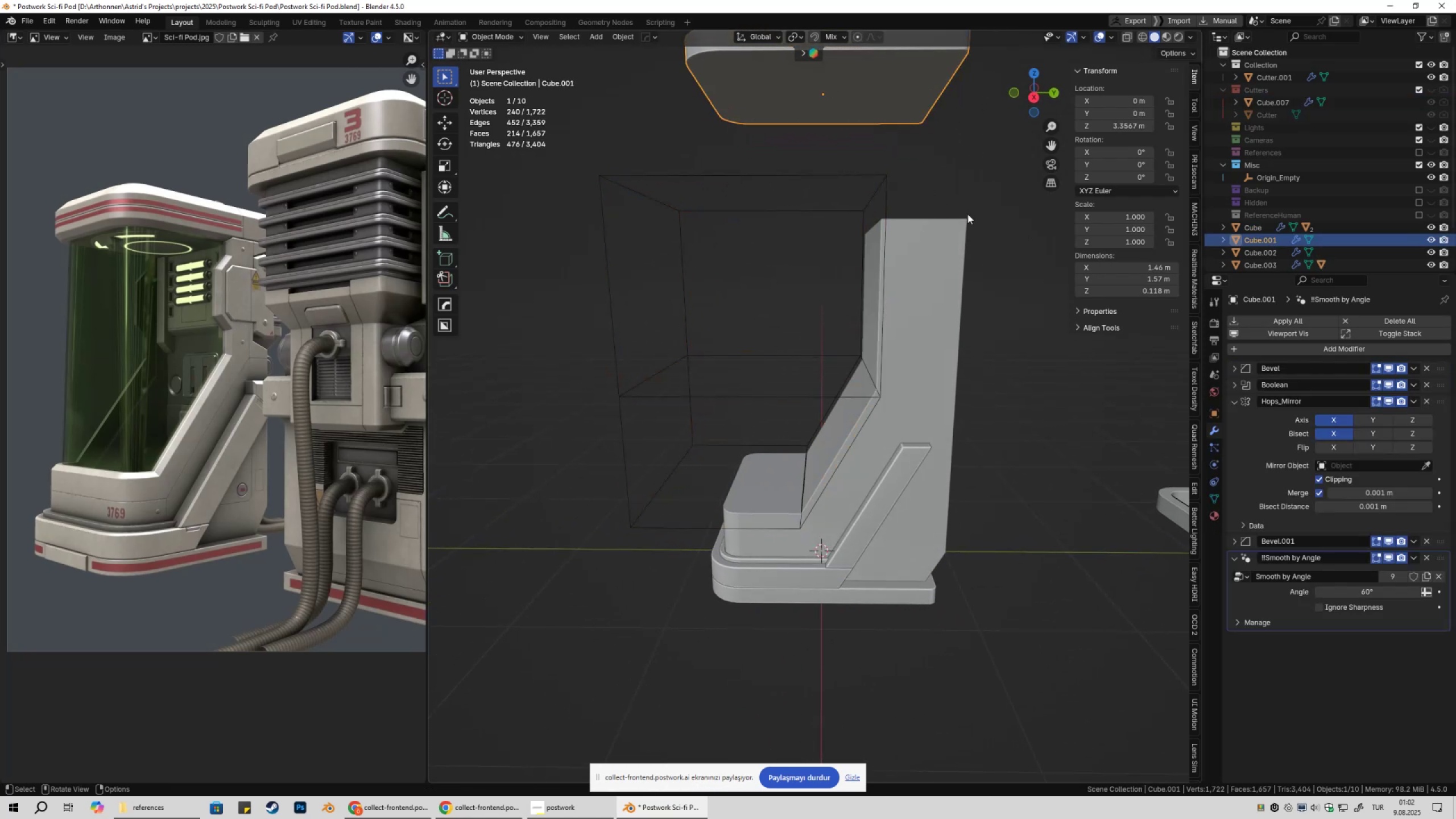 
type(gz)
 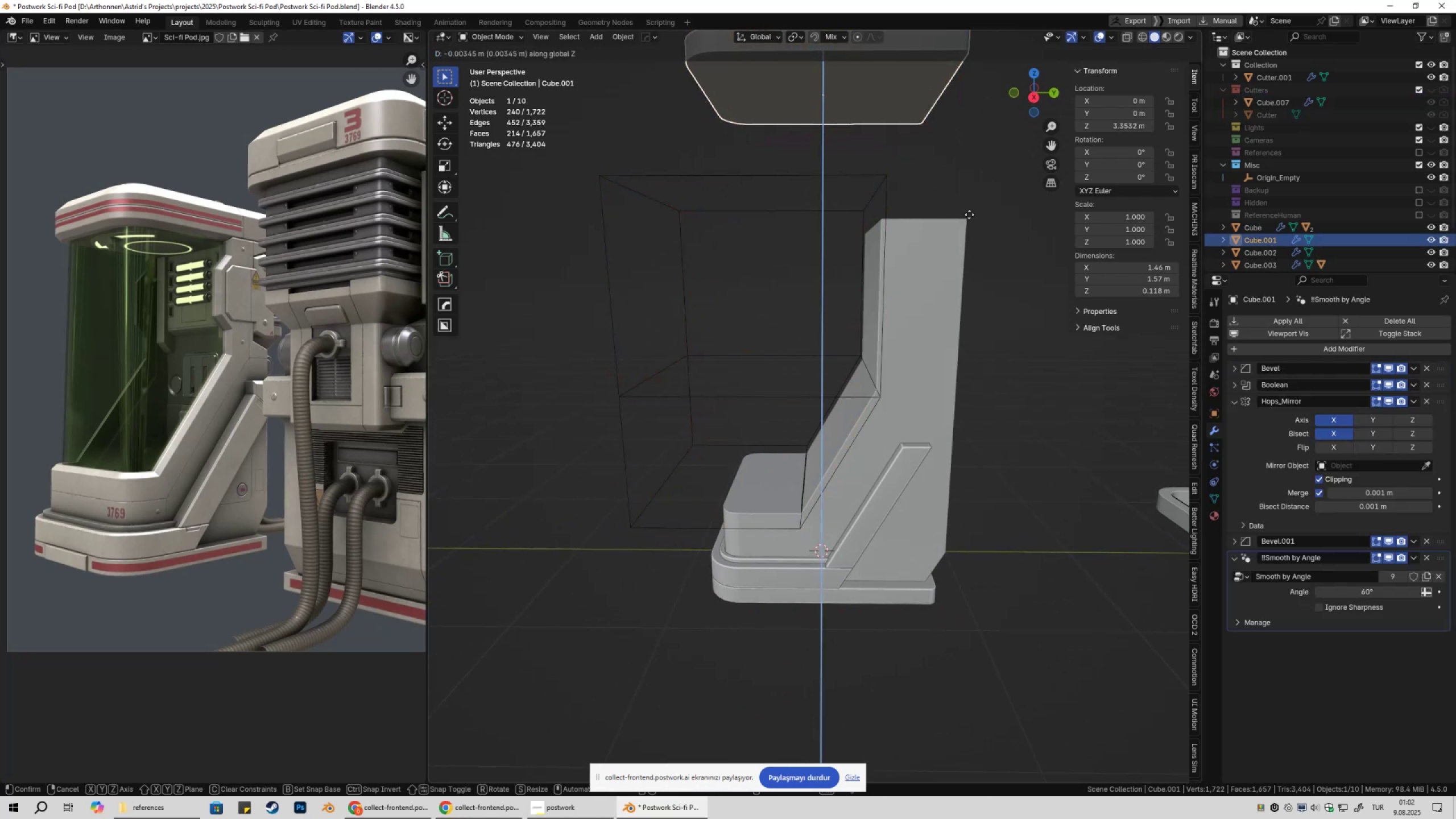 
hold_key(key=ControlLeft, duration=0.44)
left_click([966, 214])
 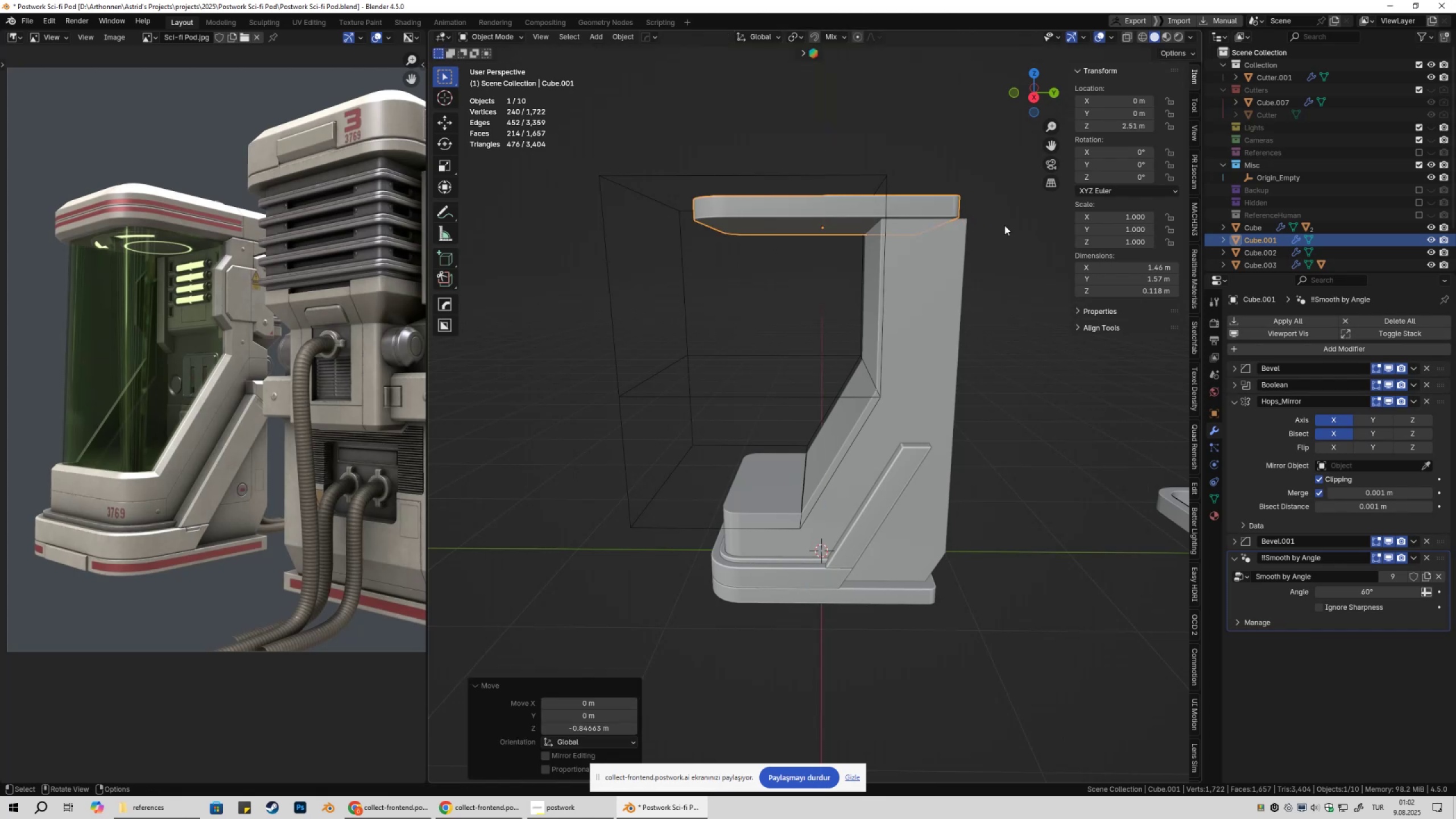 
key(Shift+ShiftLeft)
 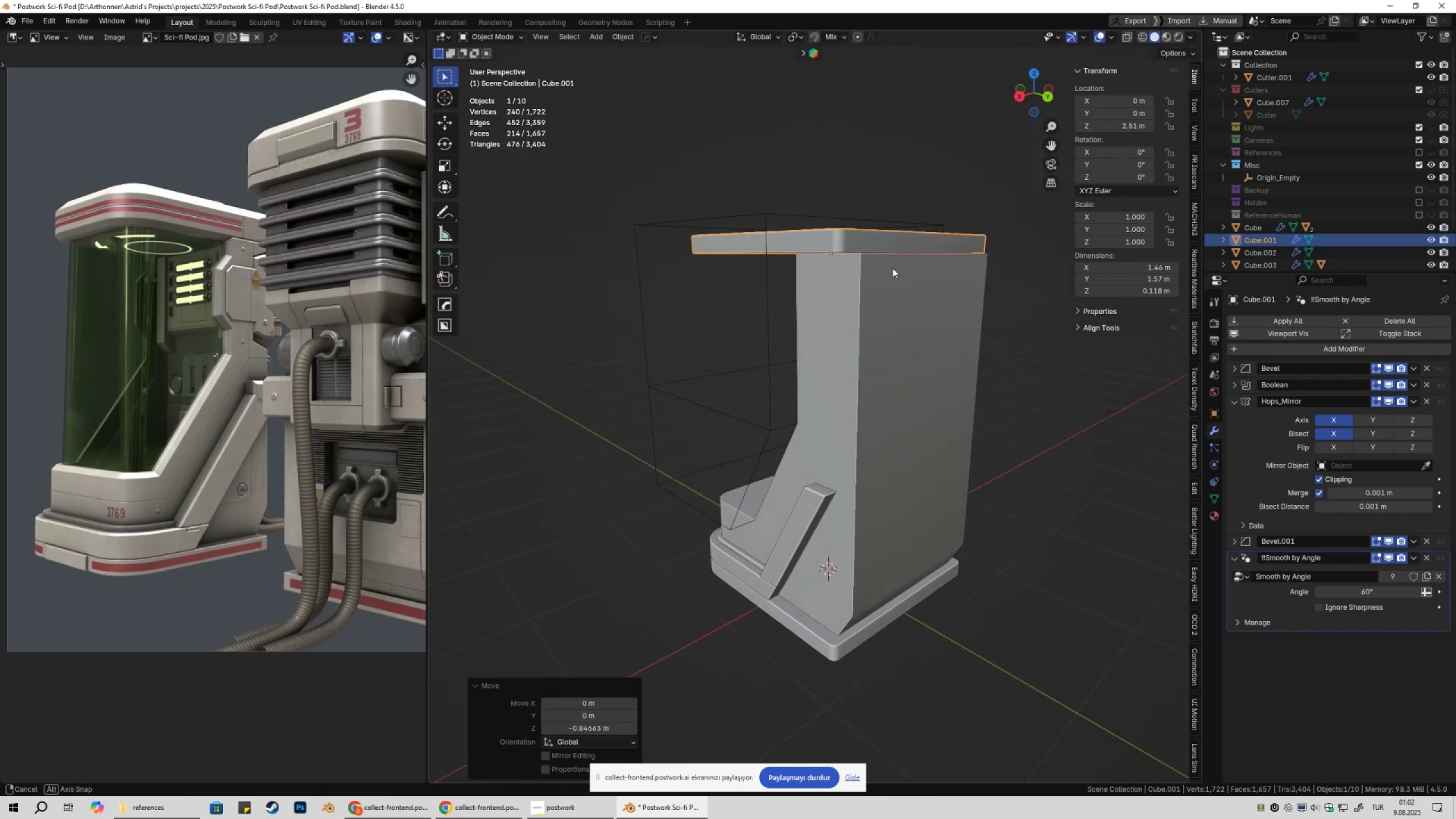 
key(X)
 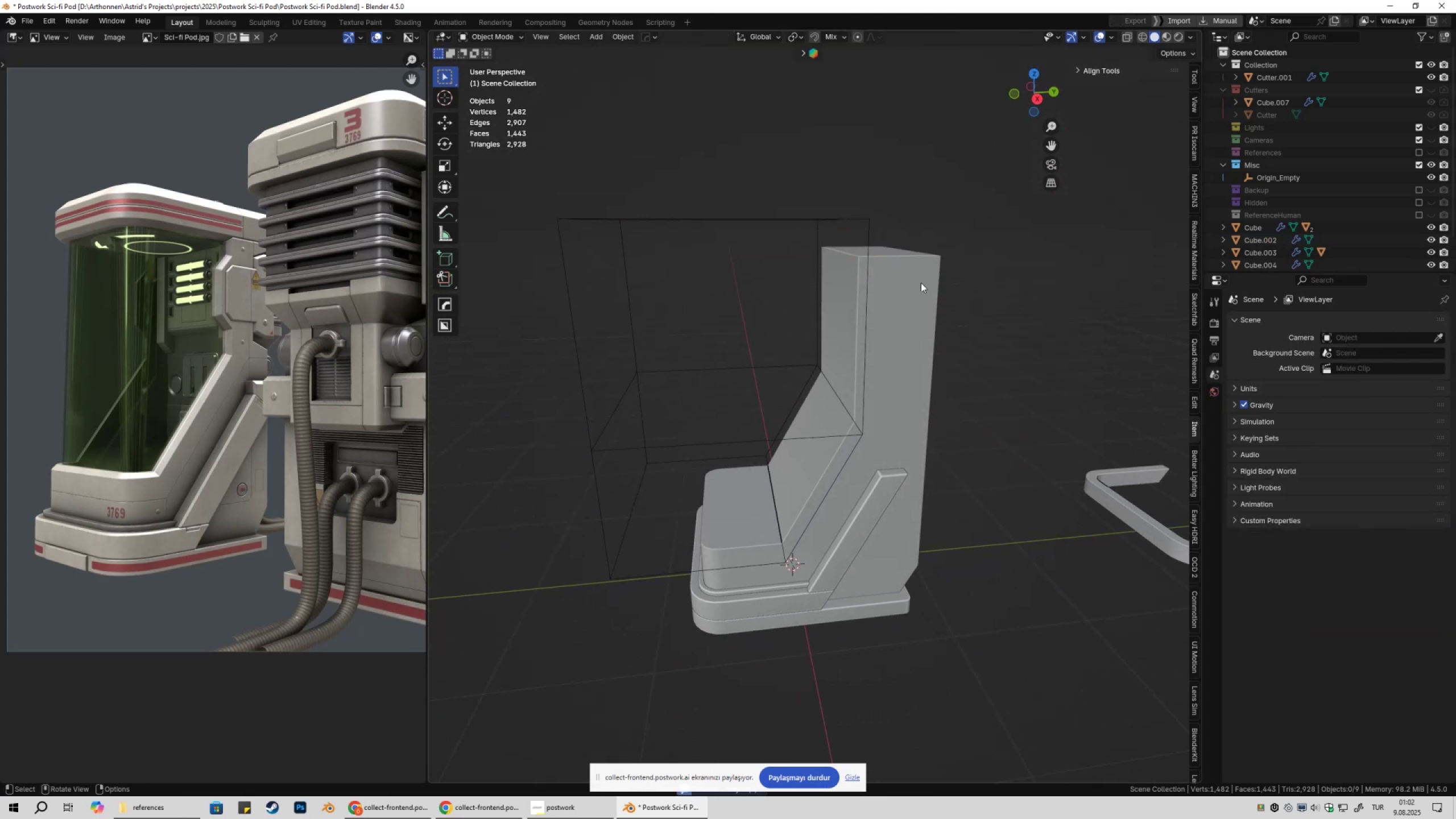 
double_click([921, 283])
 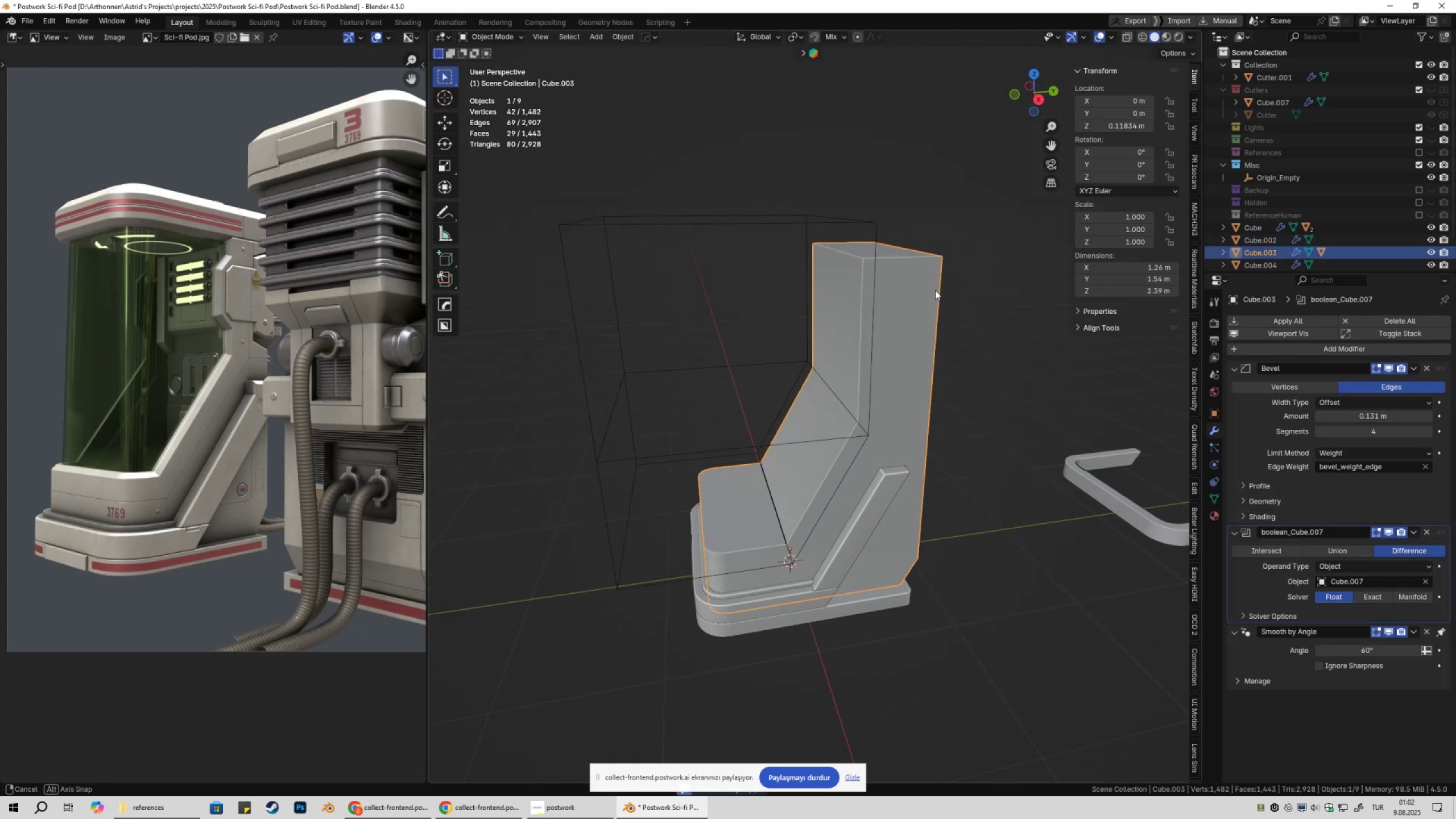 
key(Tab)
 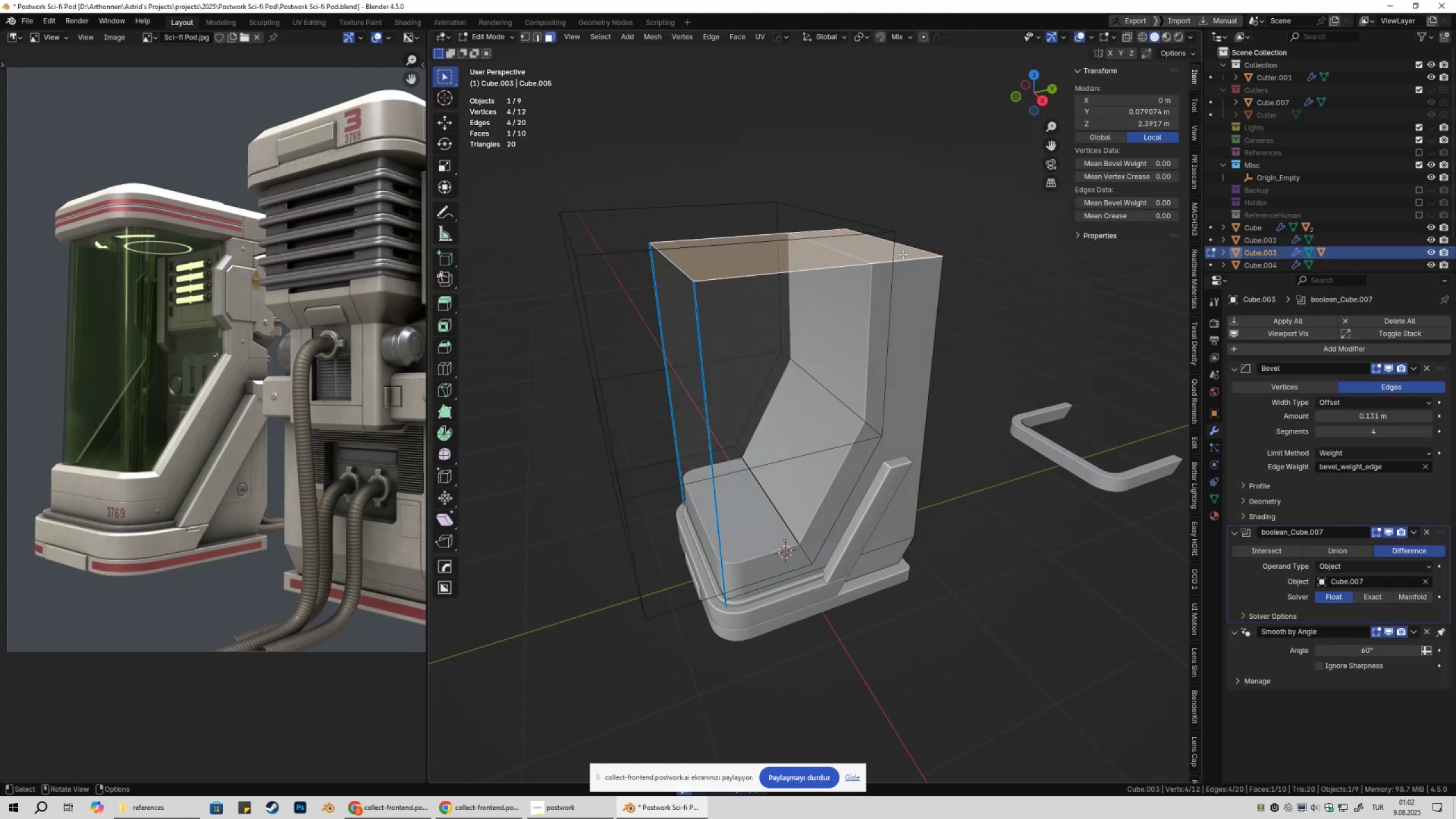 
key(3)
 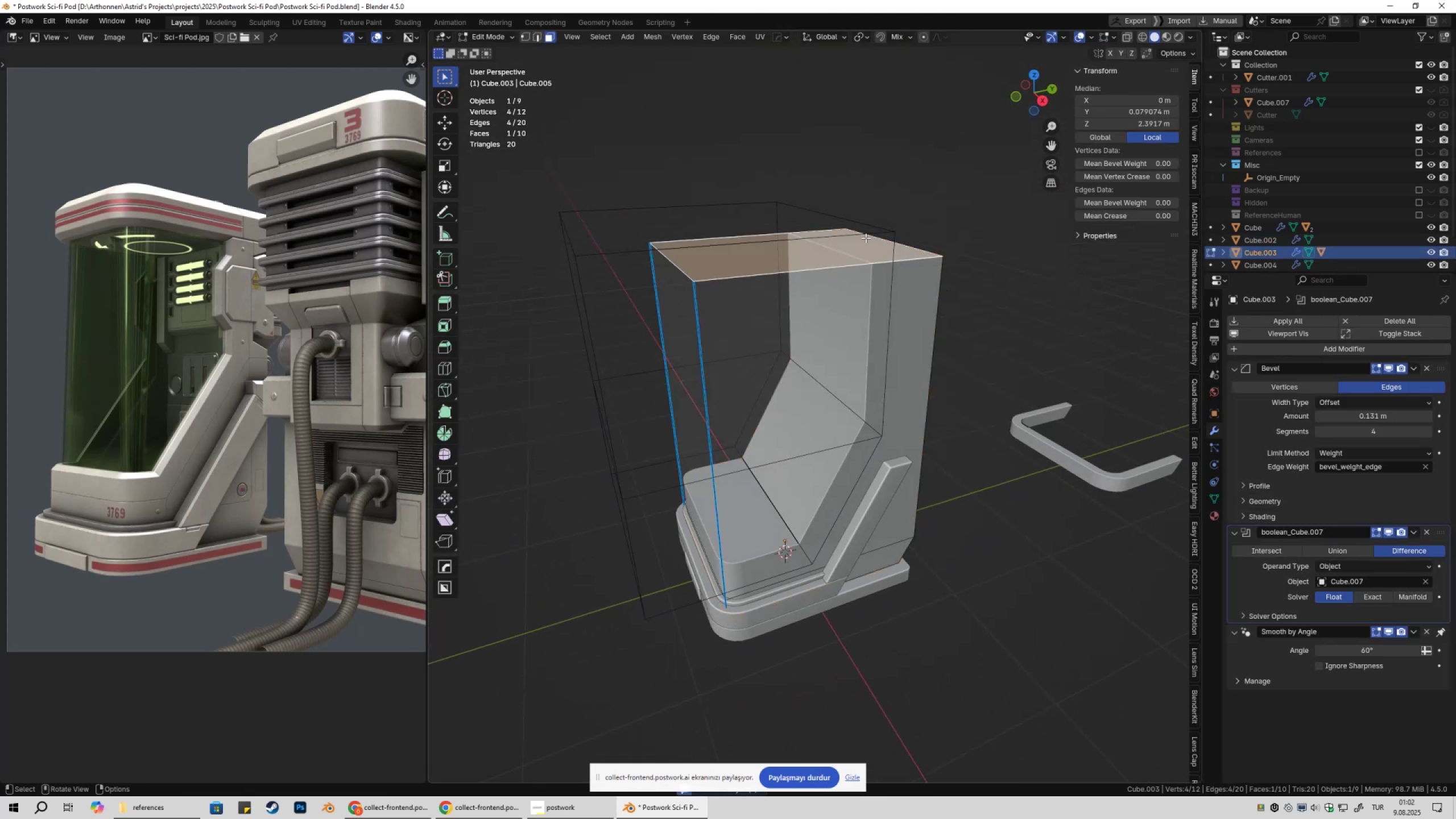 
left_click([866, 238])
 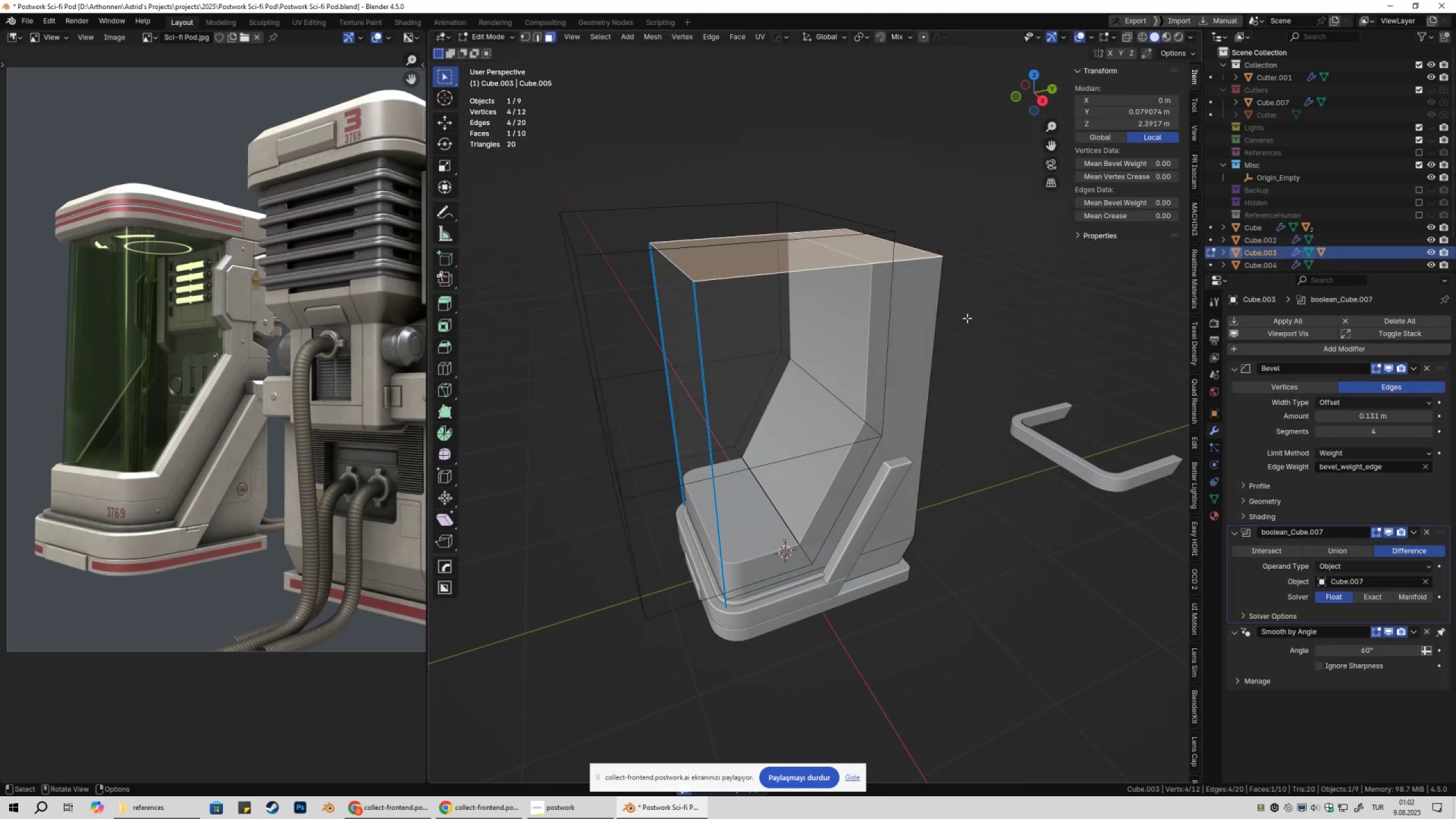 
type(Dz)
 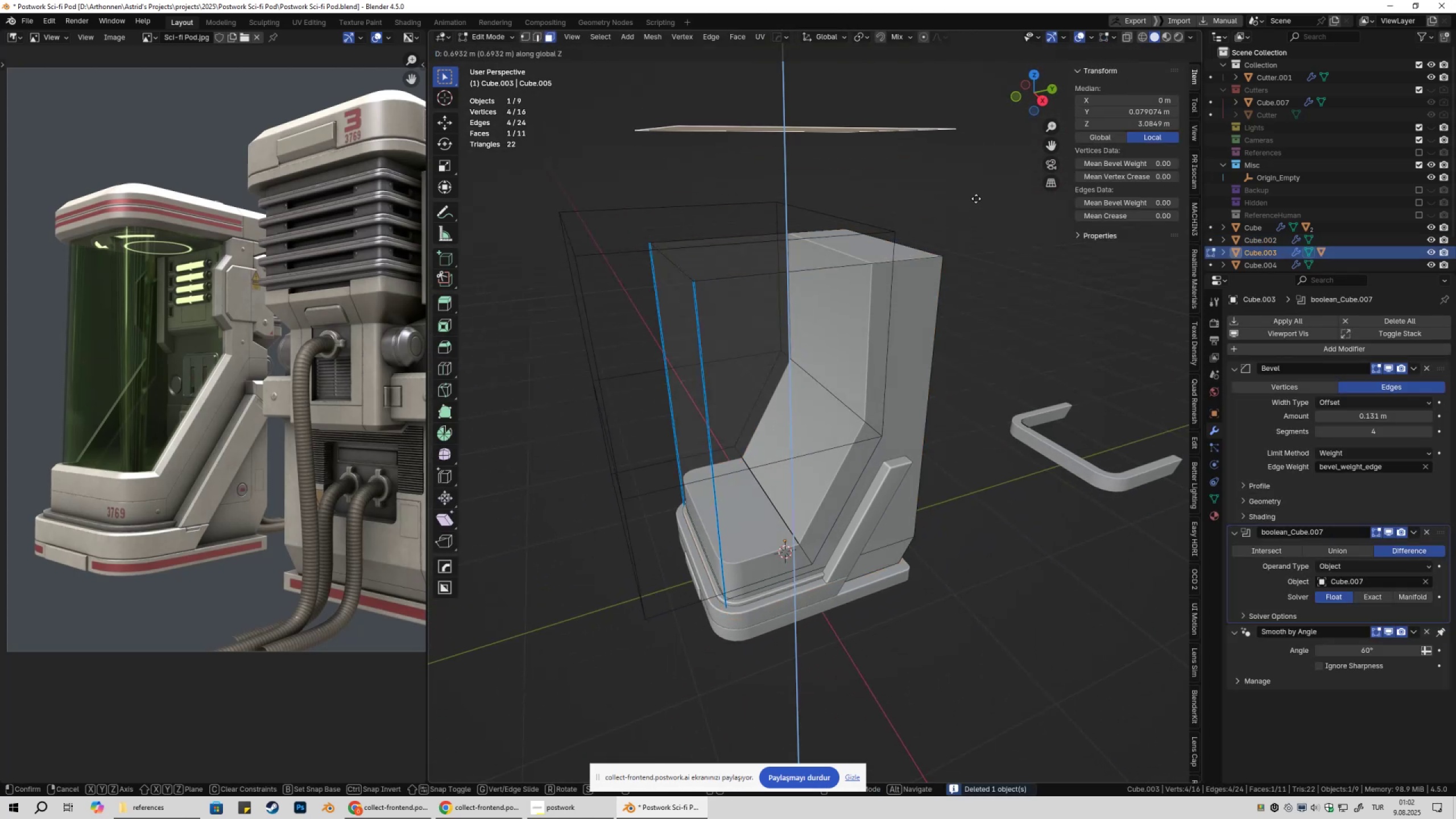 
left_click([976, 199])
 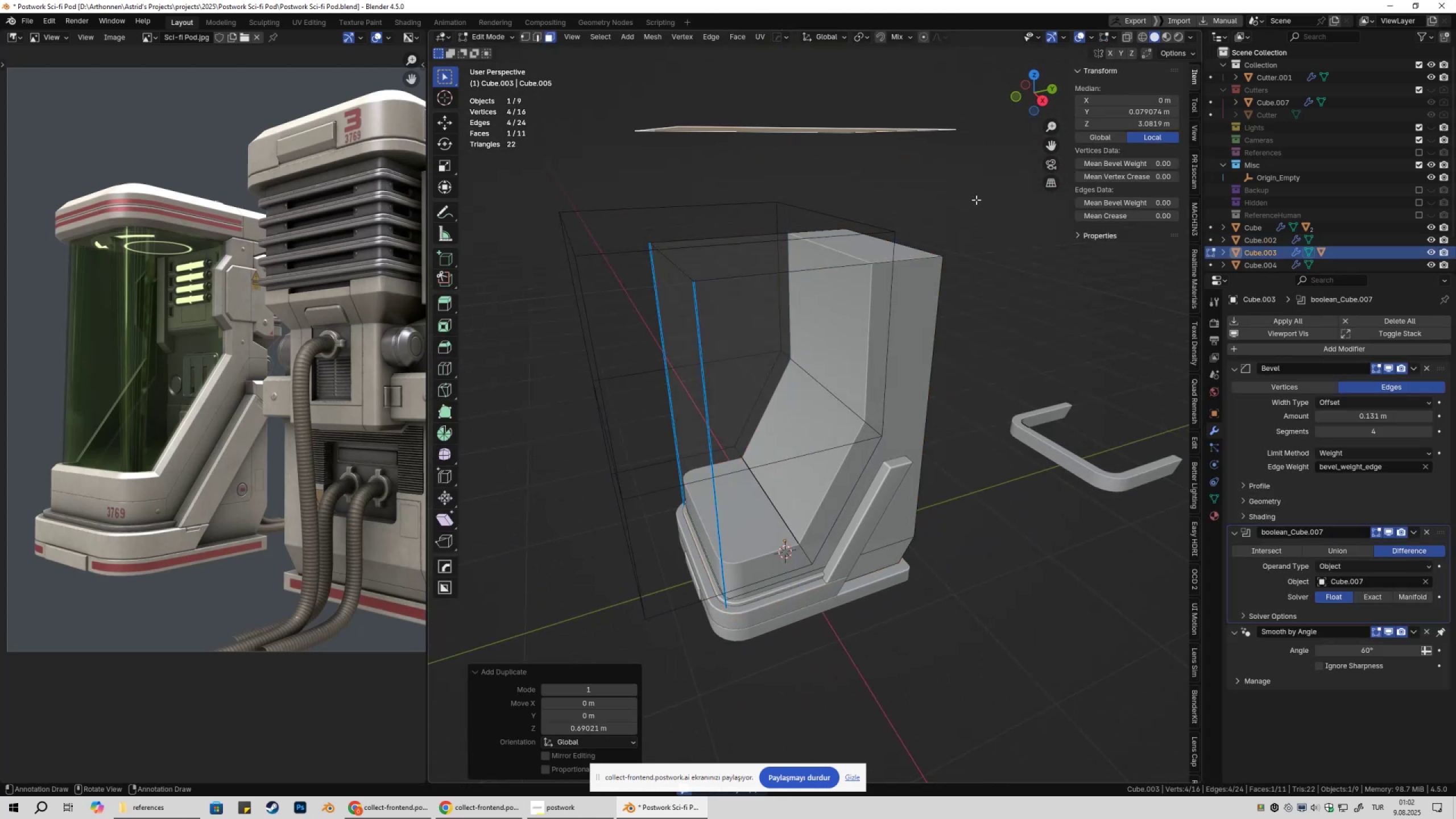 
key(P)
 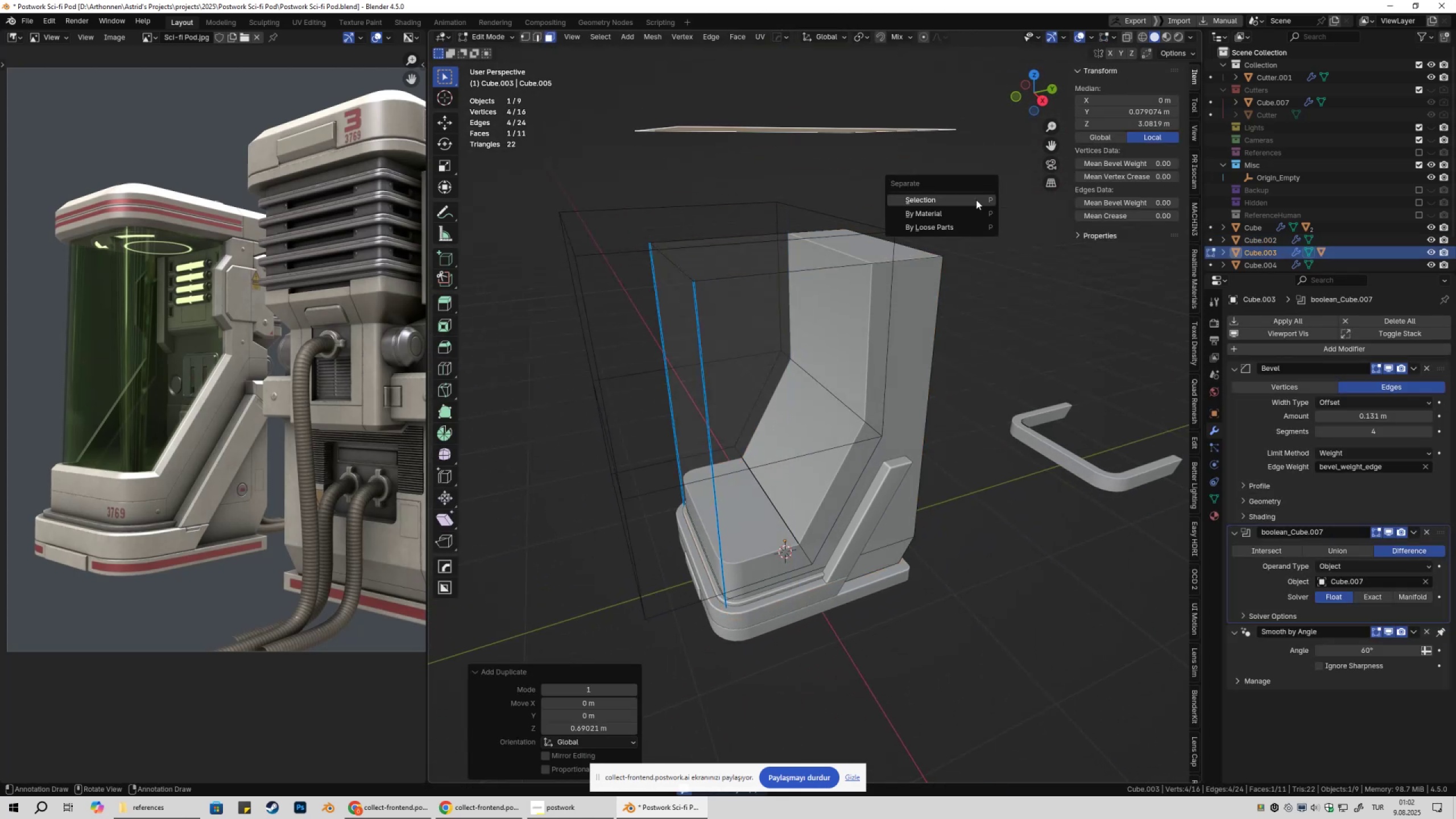 
left_click([976, 200])
 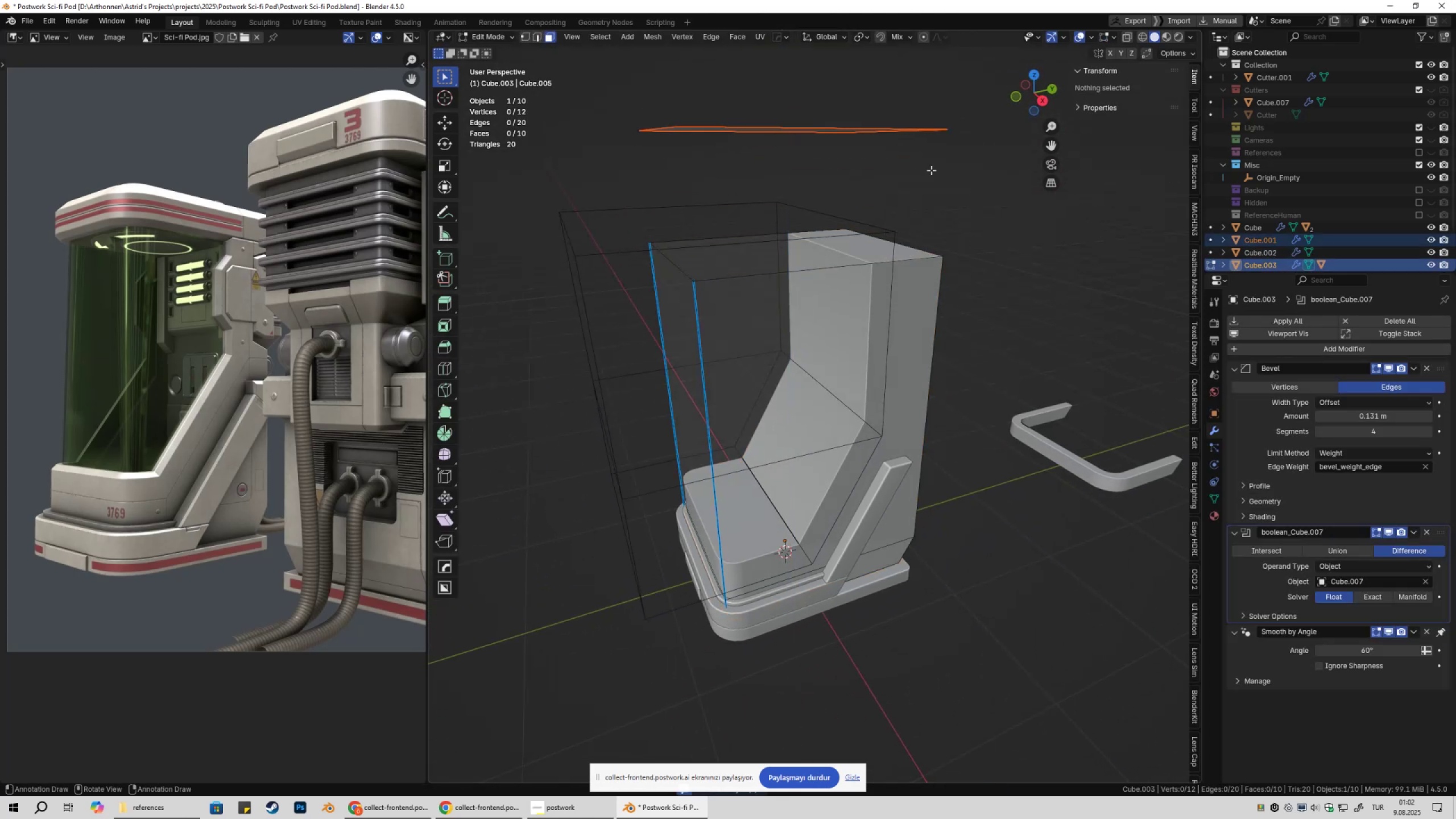 
key(Tab)
 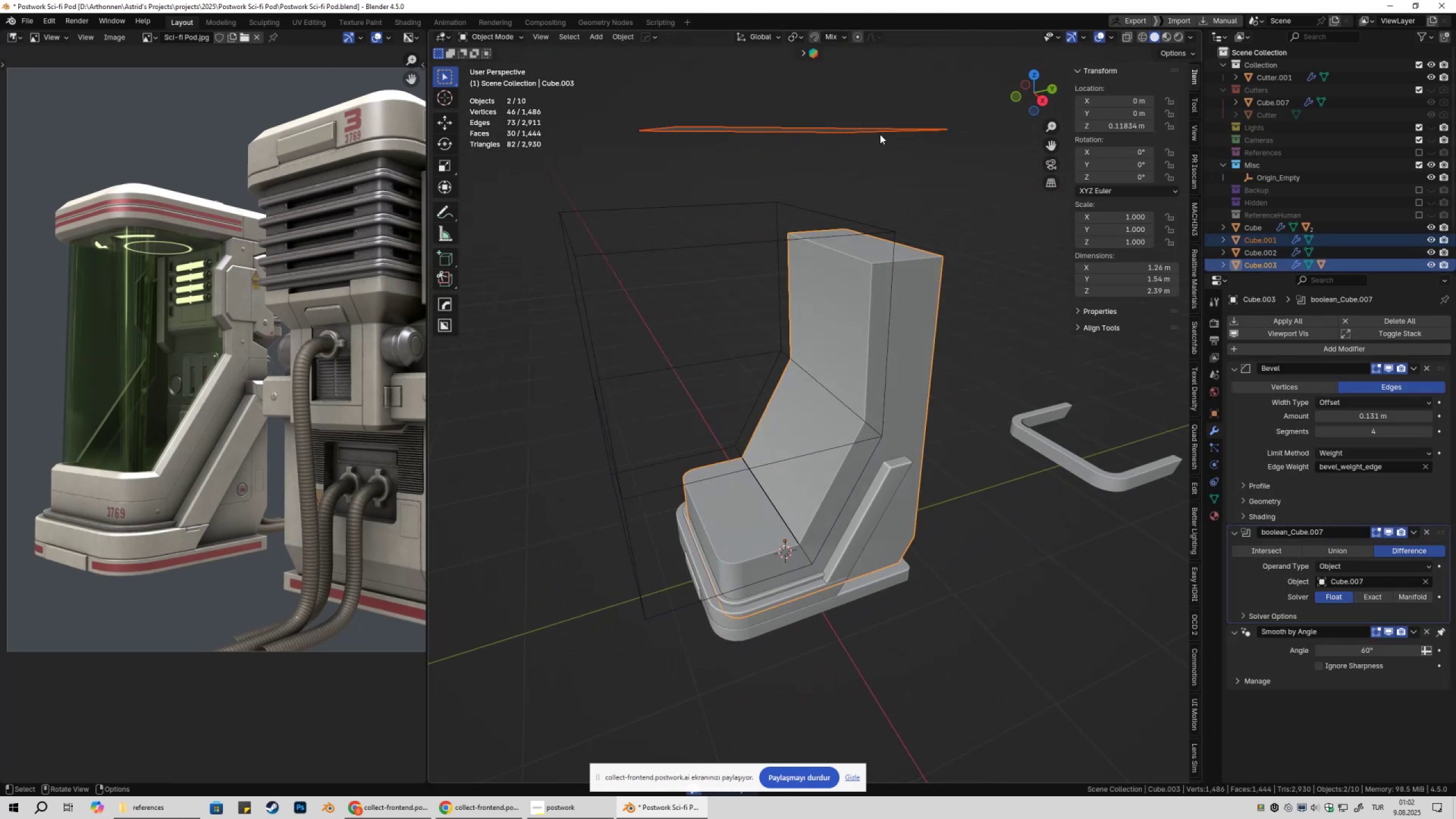 
left_click([880, 134])
 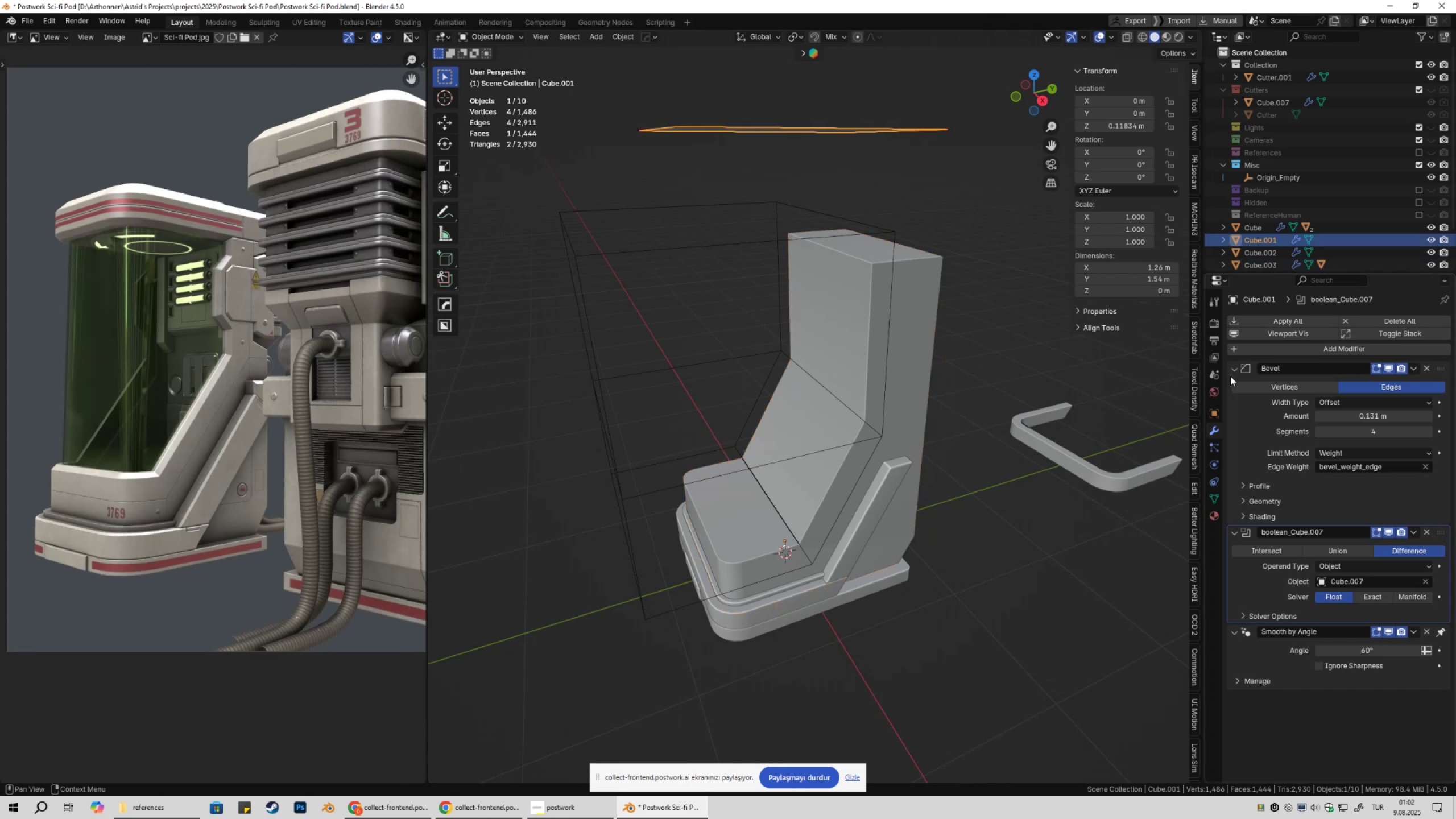 
left_click([1233, 369])
 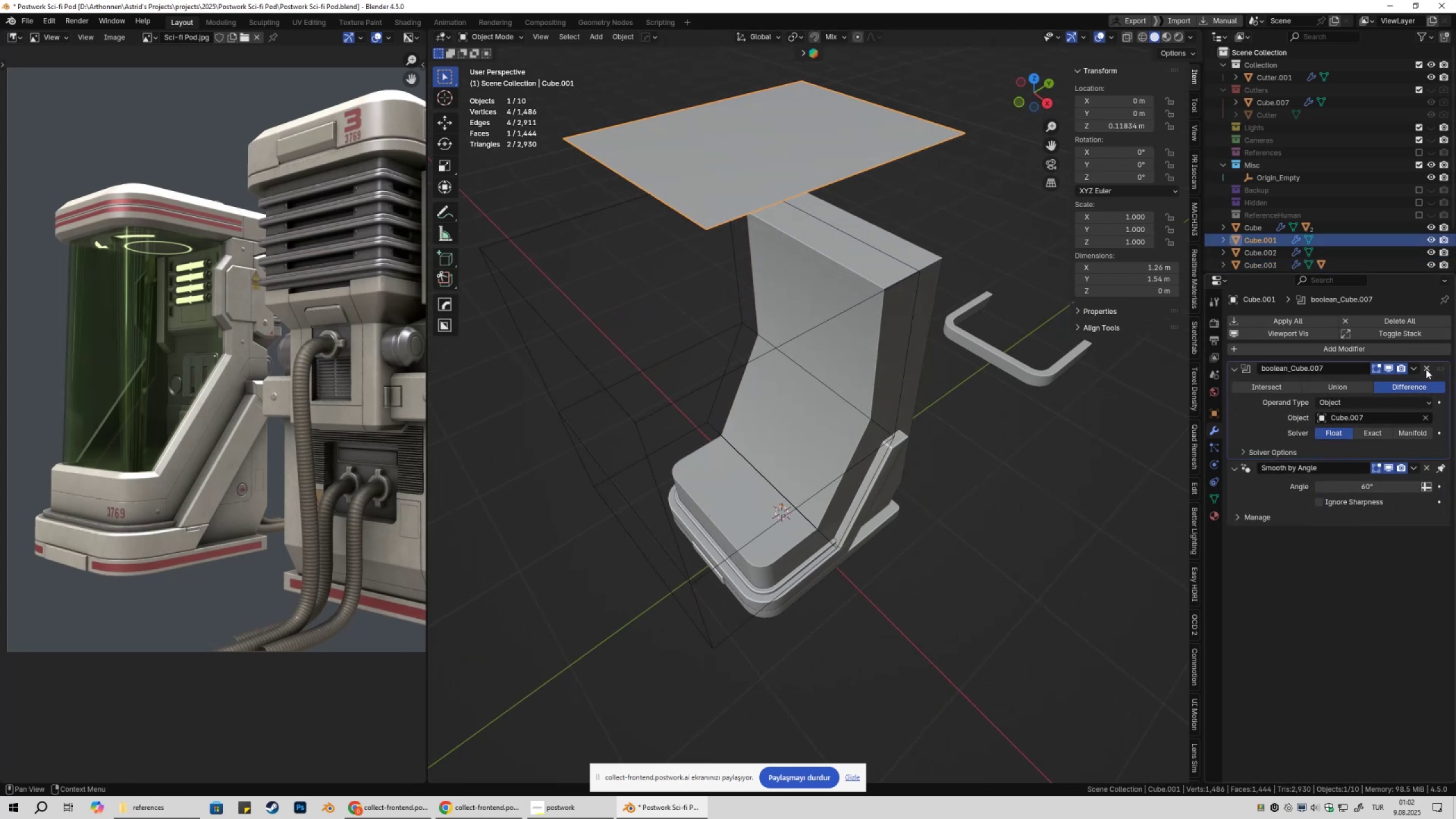 
type(gz)
 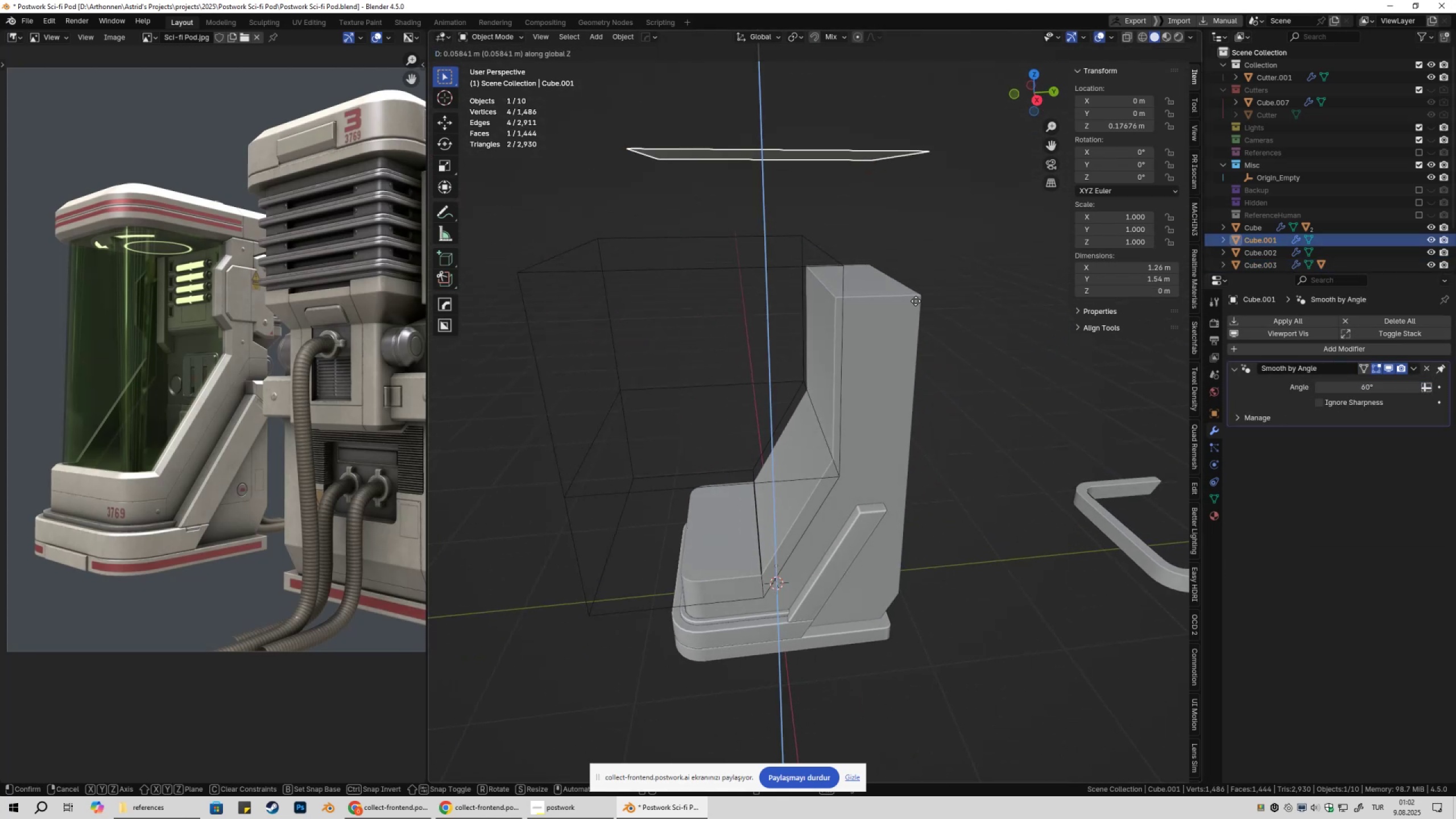 
hold_key(key=ControlLeft, duration=0.4)
left_click([919, 294])
 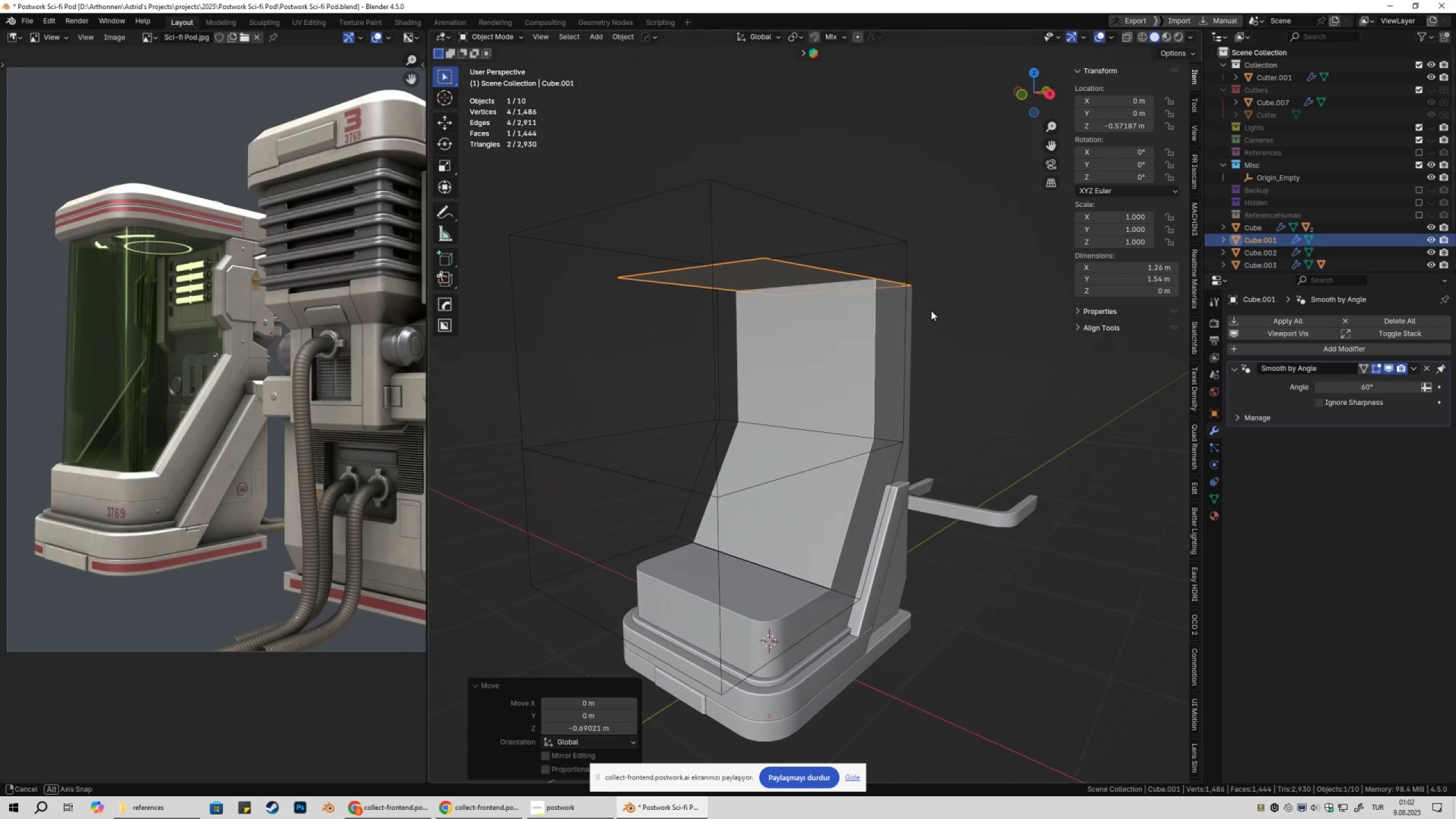 
scroll: coordinate [972, 336], scroll_direction: down, amount: 3.0
 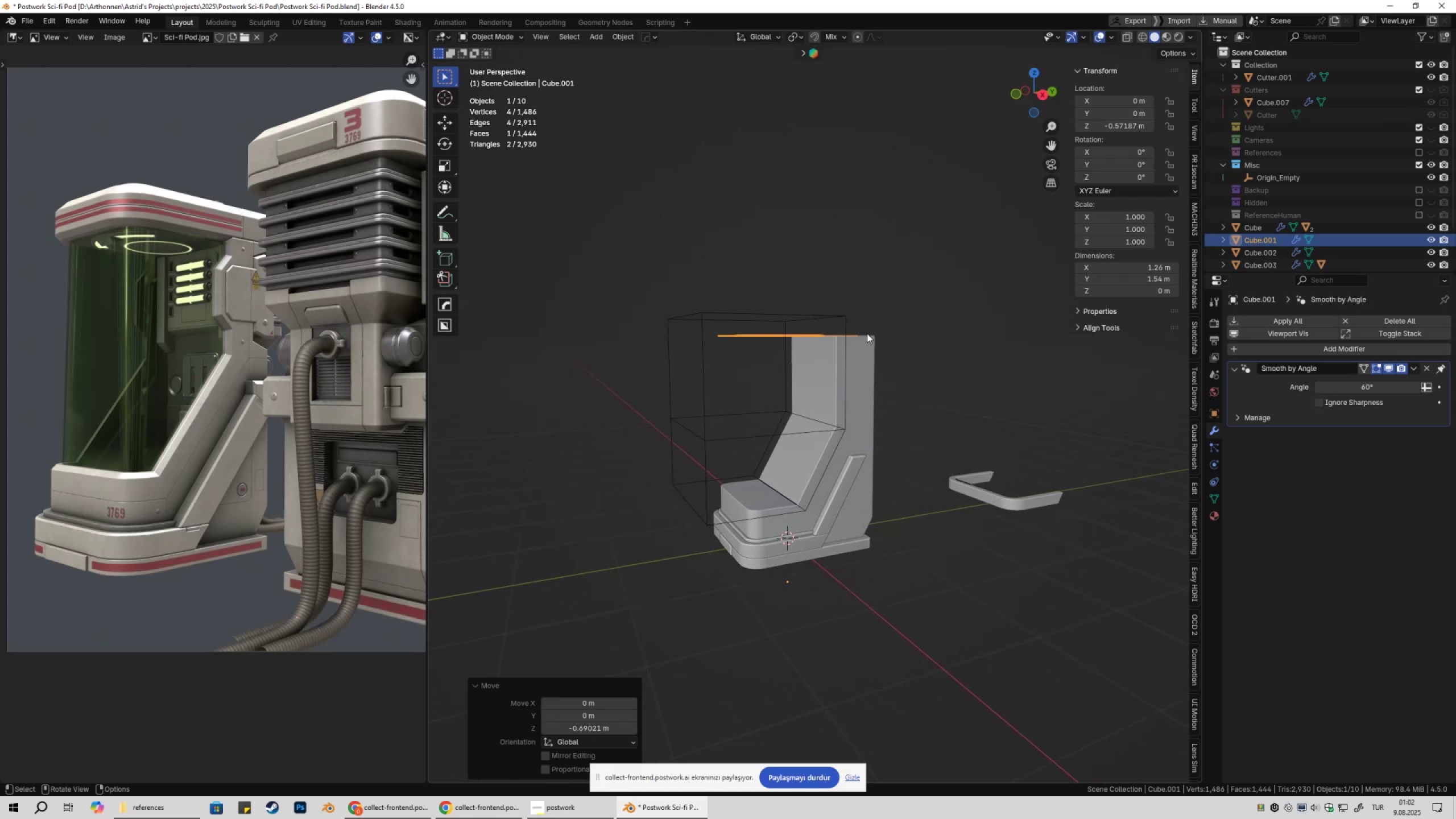 
hold_key(key=ShiftLeft, duration=0.46)
 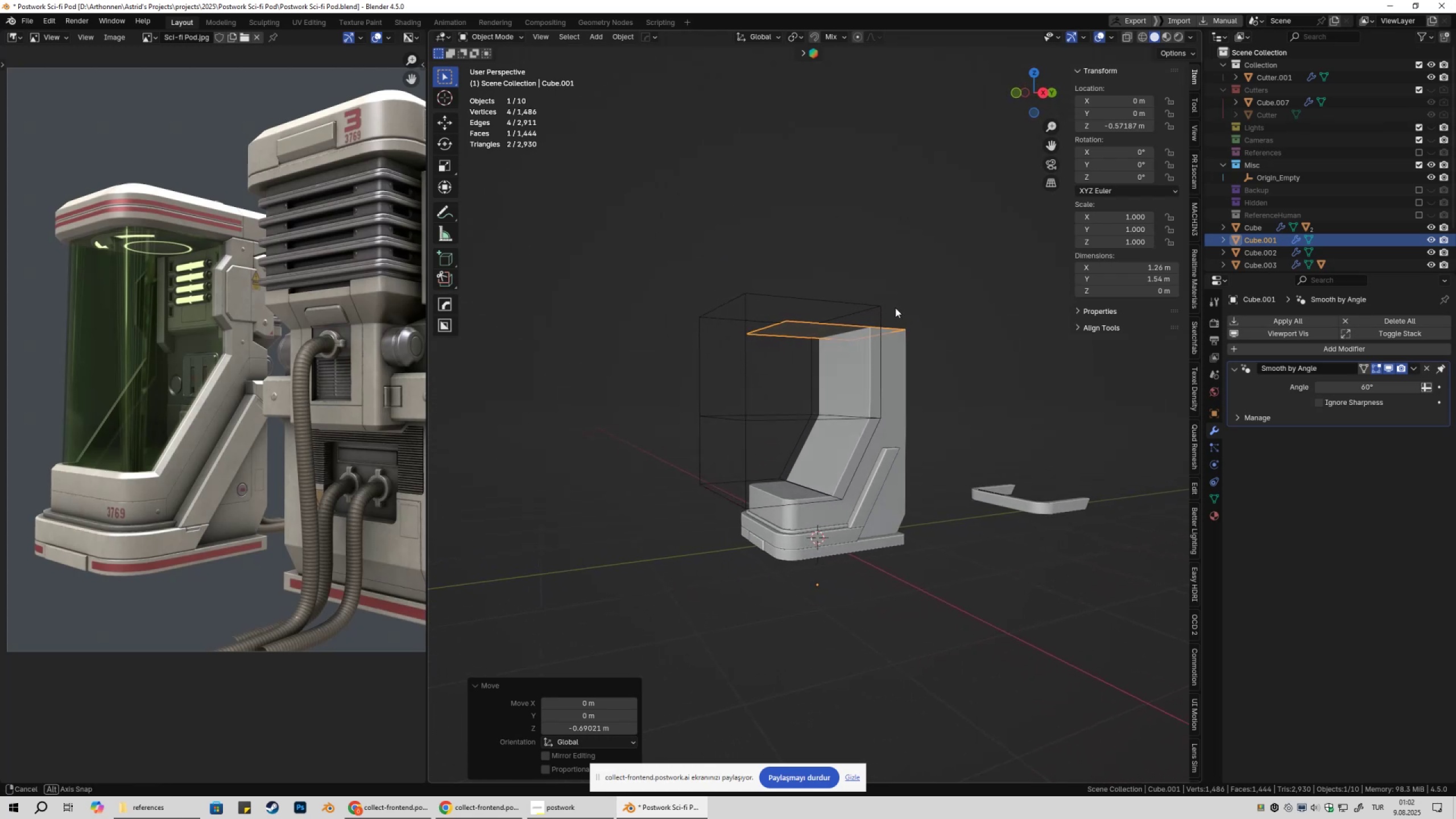 
wait(7.76)
 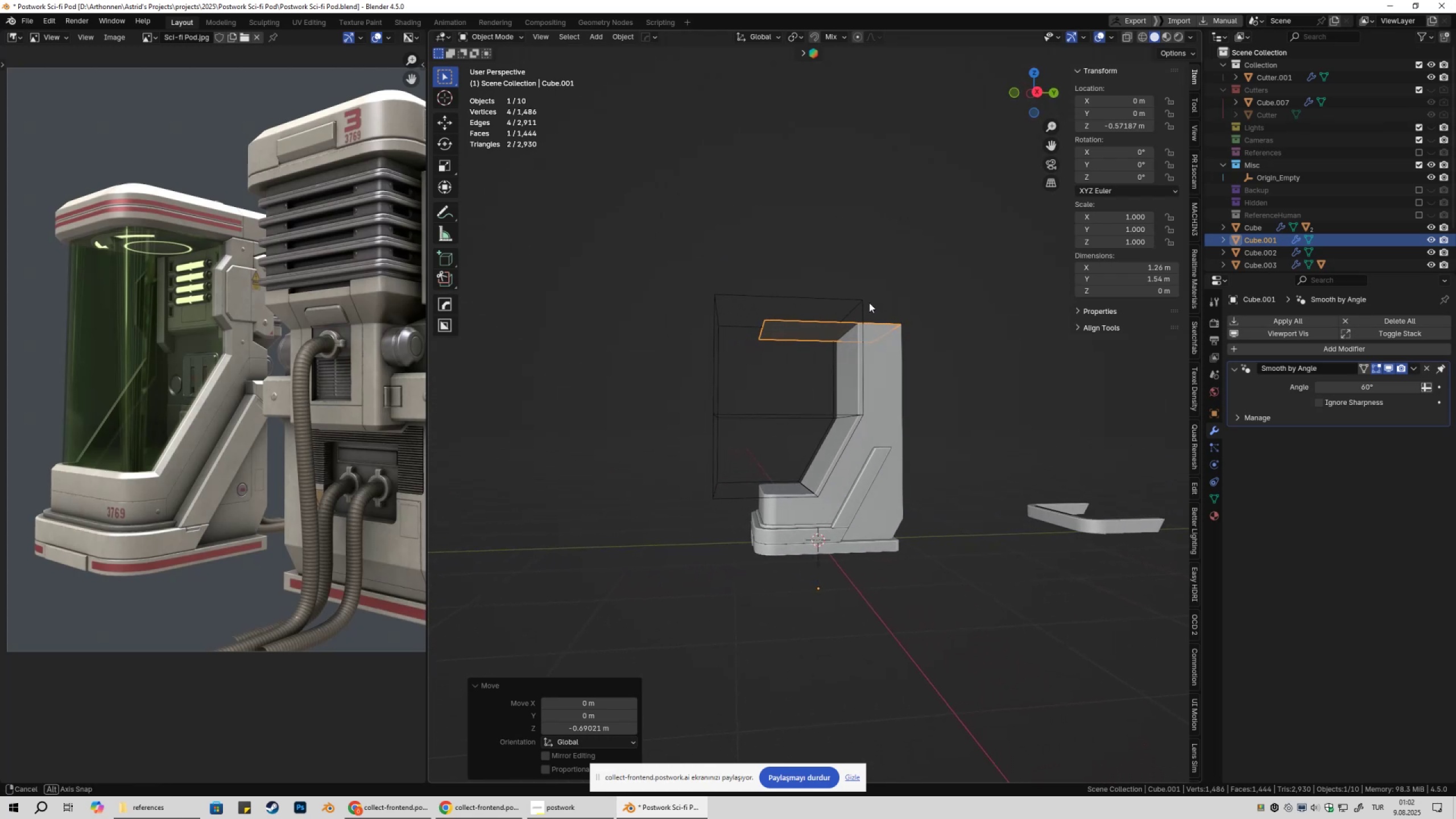 
left_click([863, 383])
 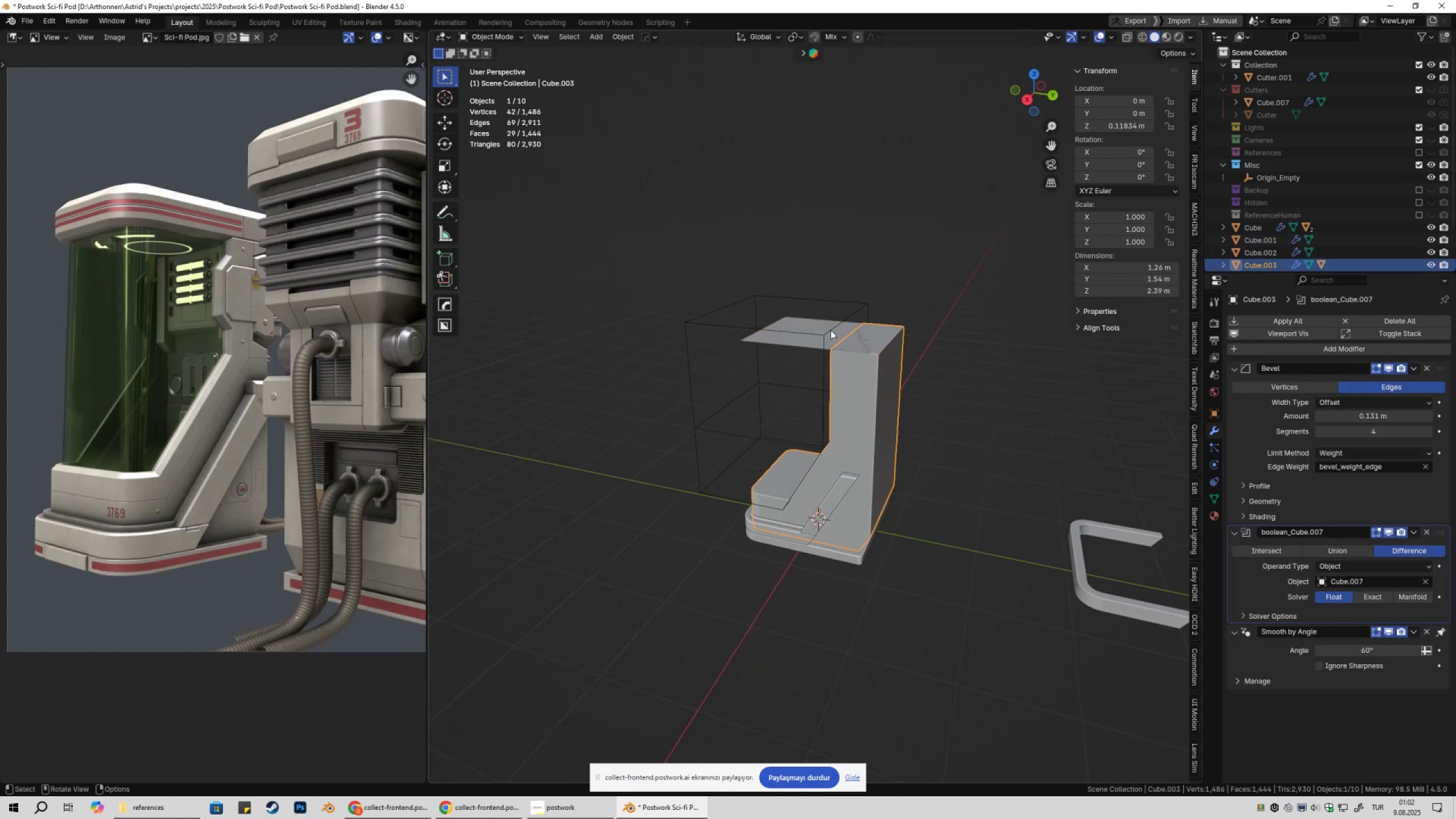 
left_click([798, 333])
 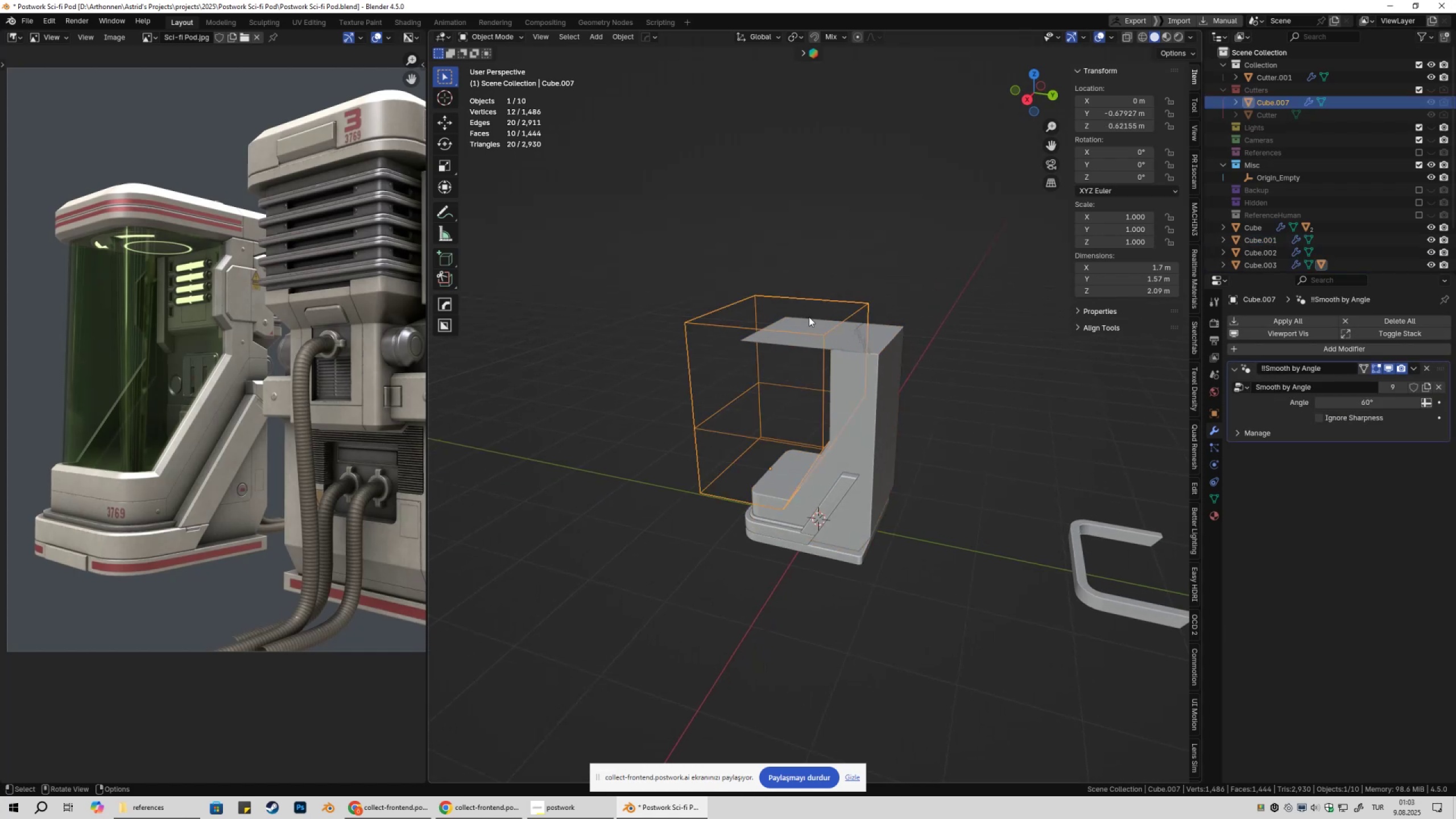 
left_click([807, 317])
 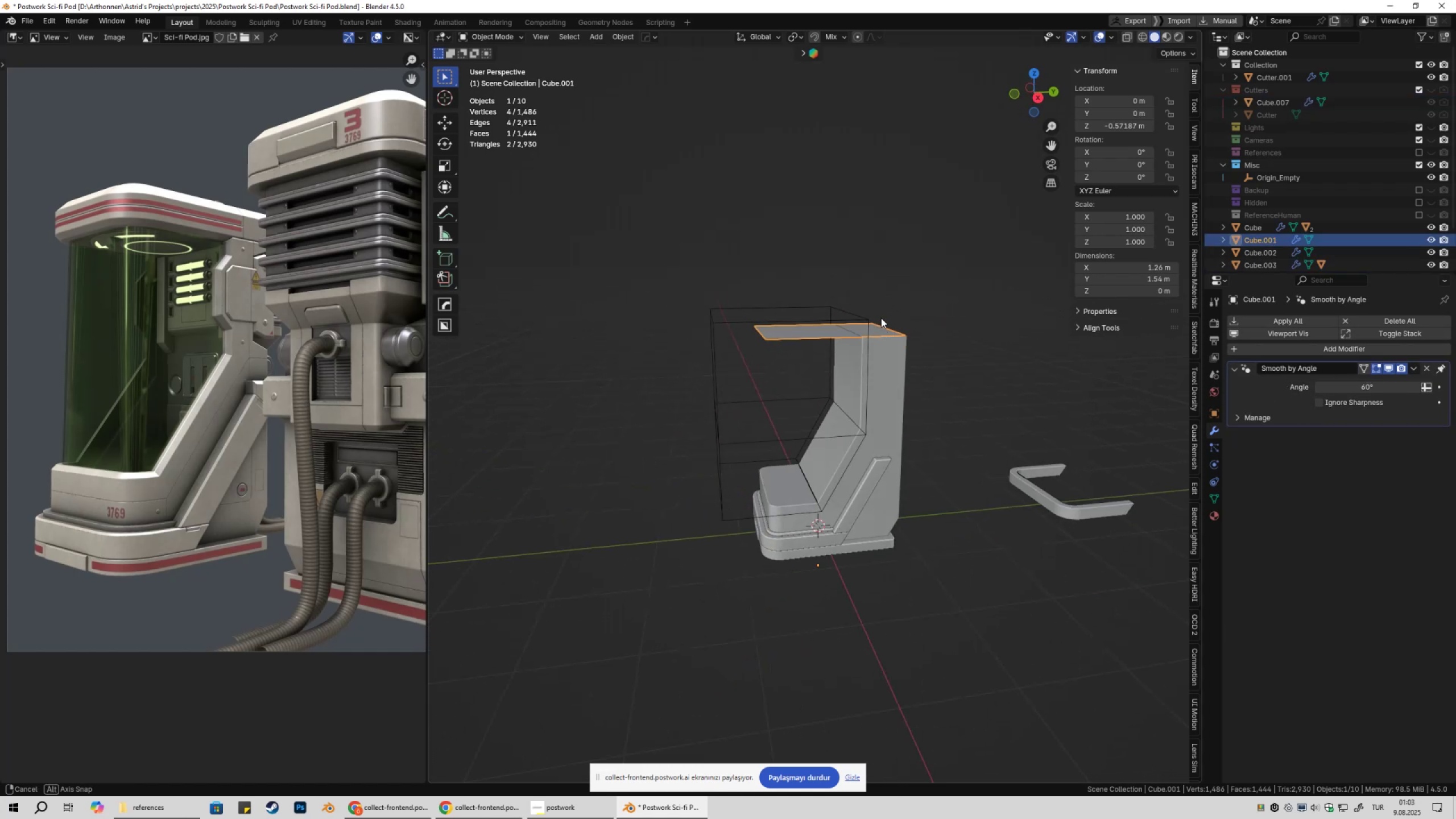 
type(gz)
 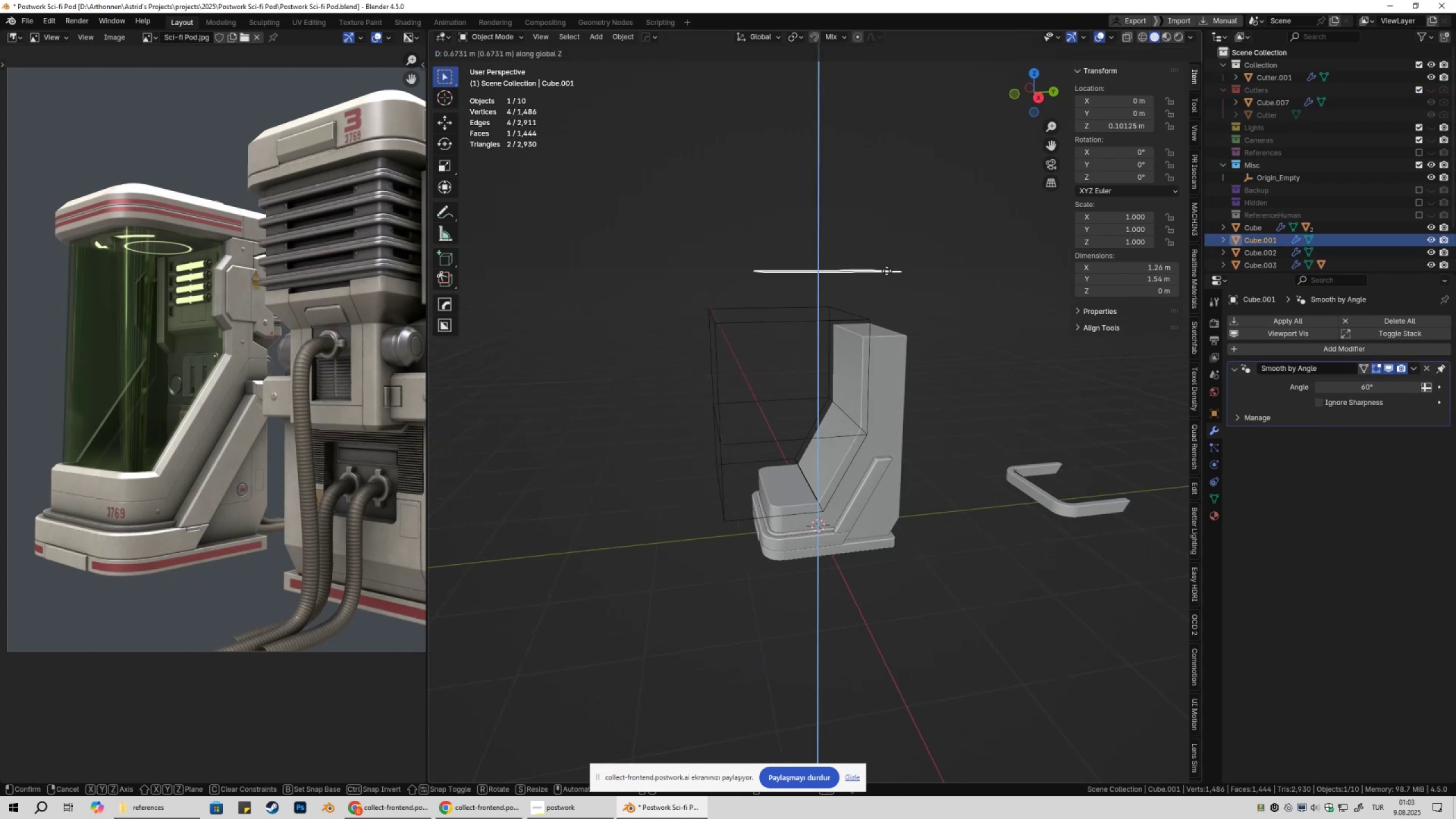 
left_click([887, 271])
 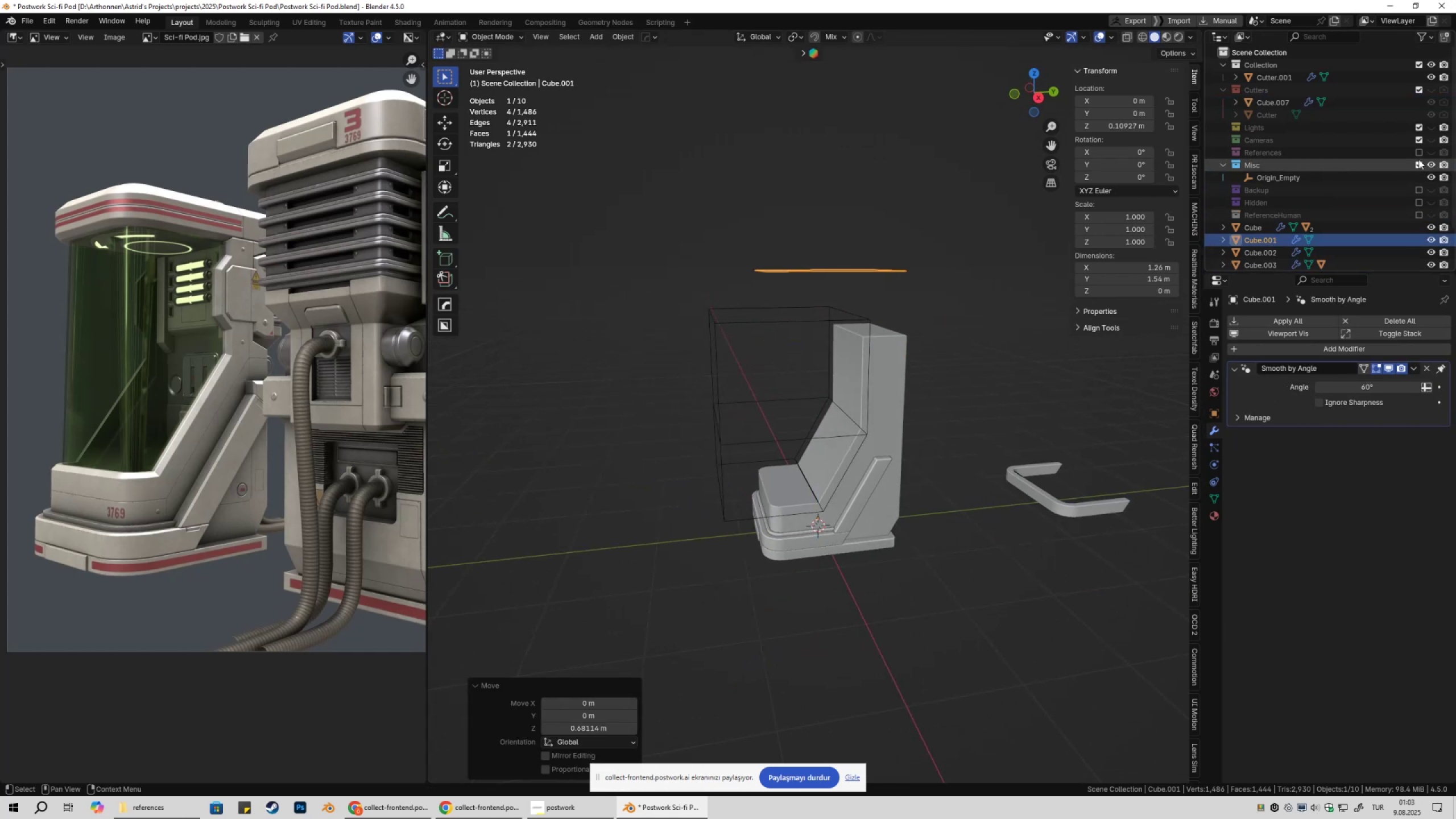 
left_click([1418, 156])
 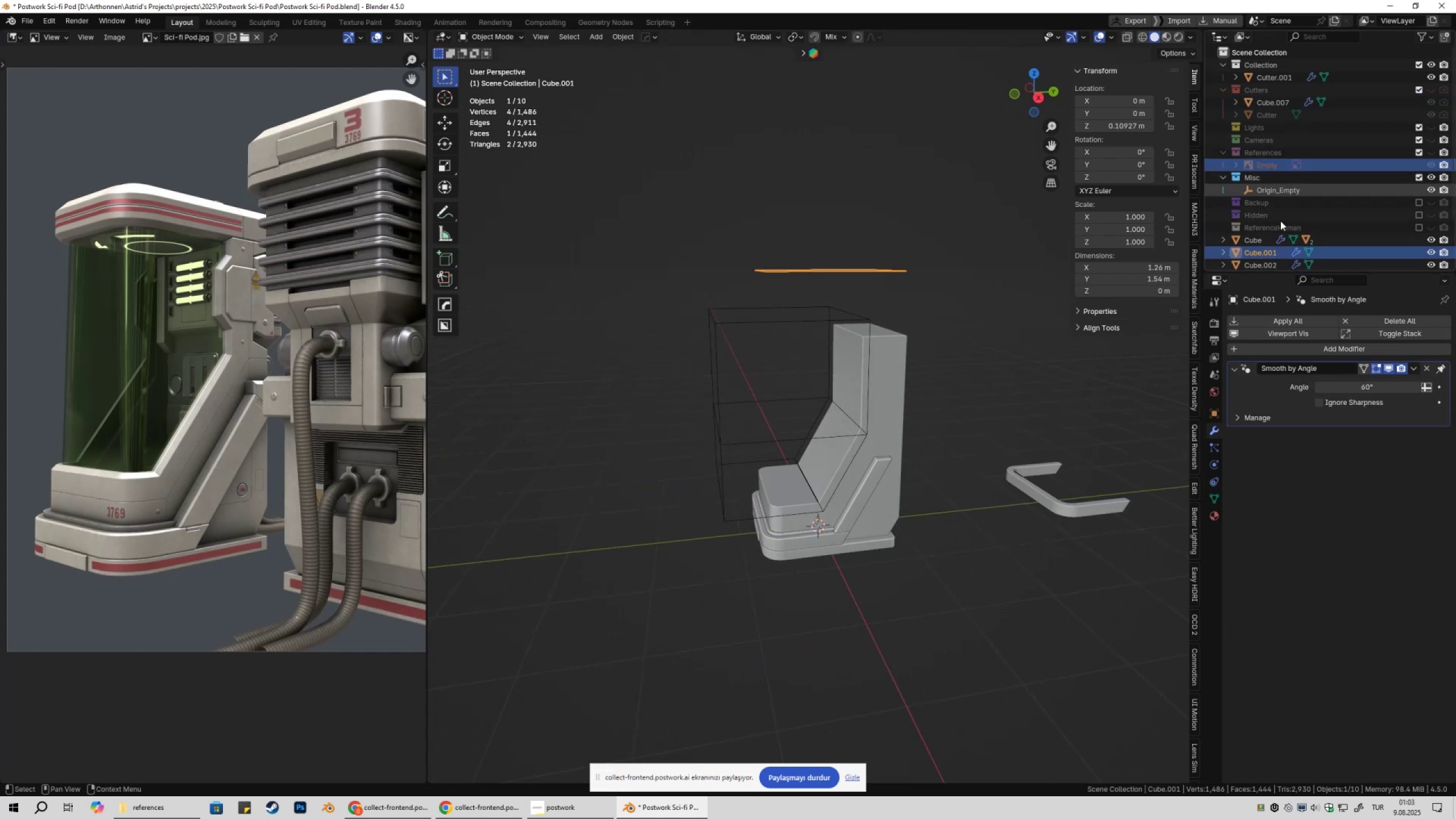 
scroll: coordinate [963, 388], scroll_direction: down, amount: 3.0
 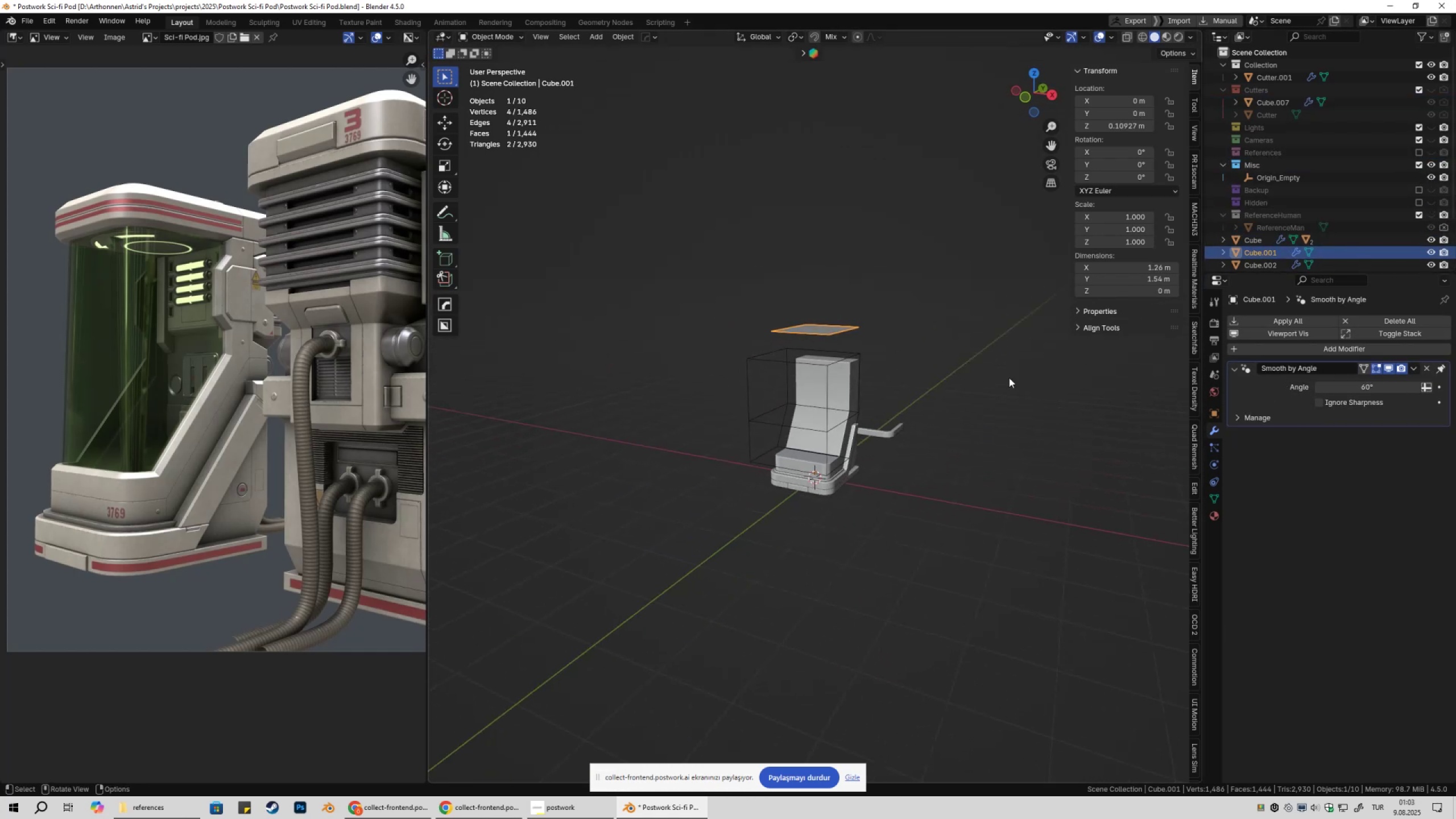 
wait(5.08)
 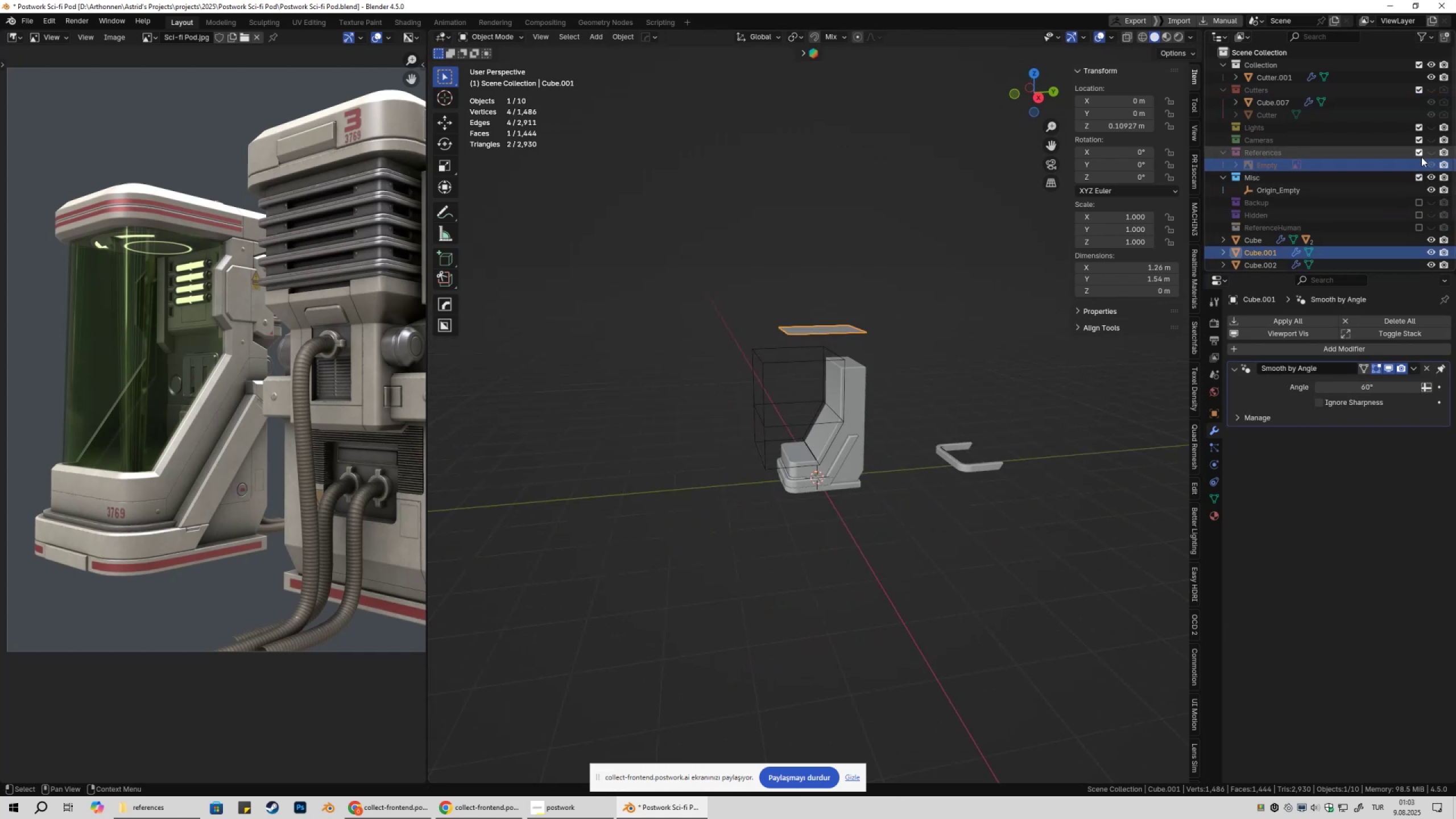 
scroll: coordinate [923, 422], scroll_direction: up, amount: 3.0
 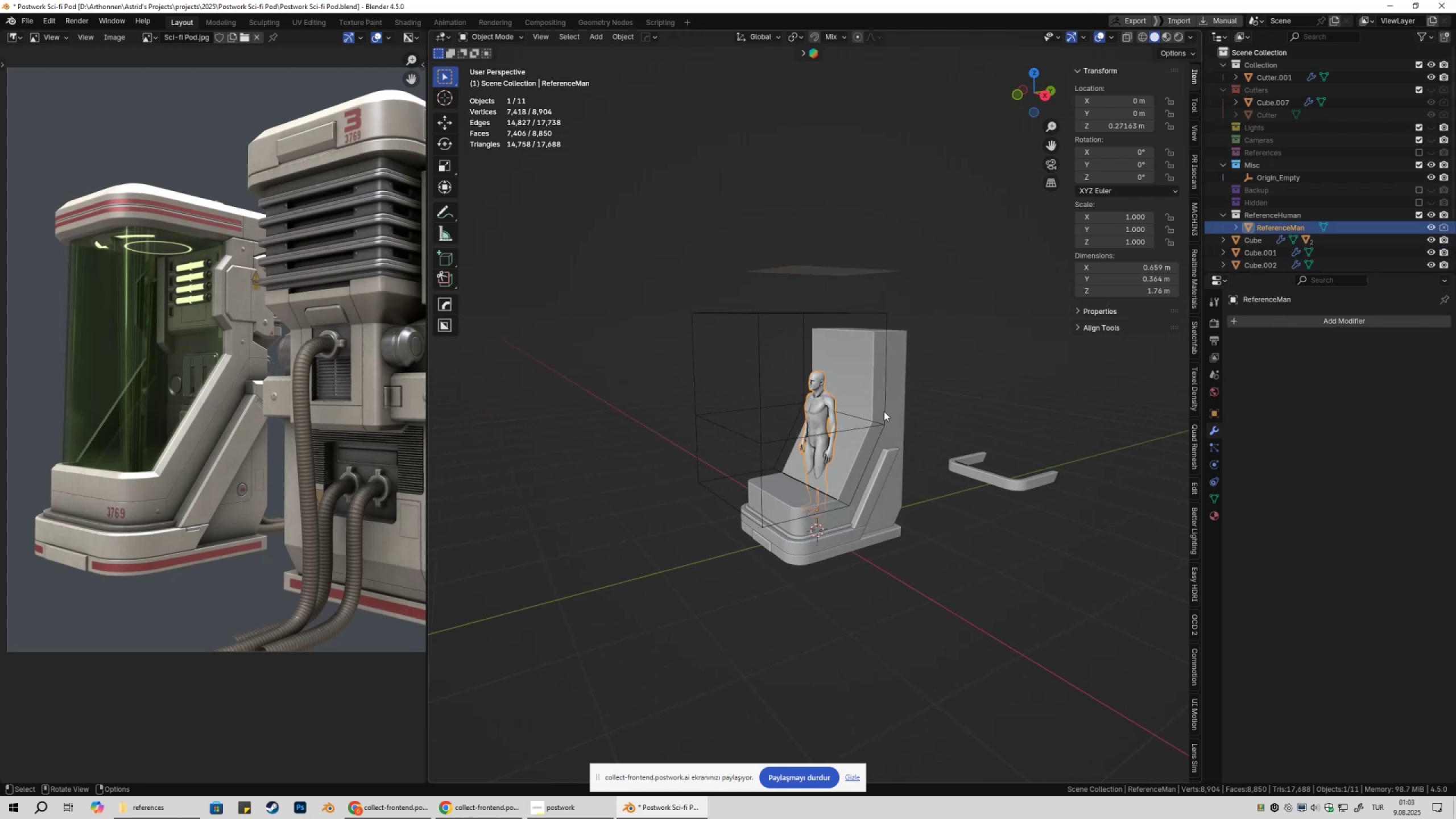 
type(gy)
 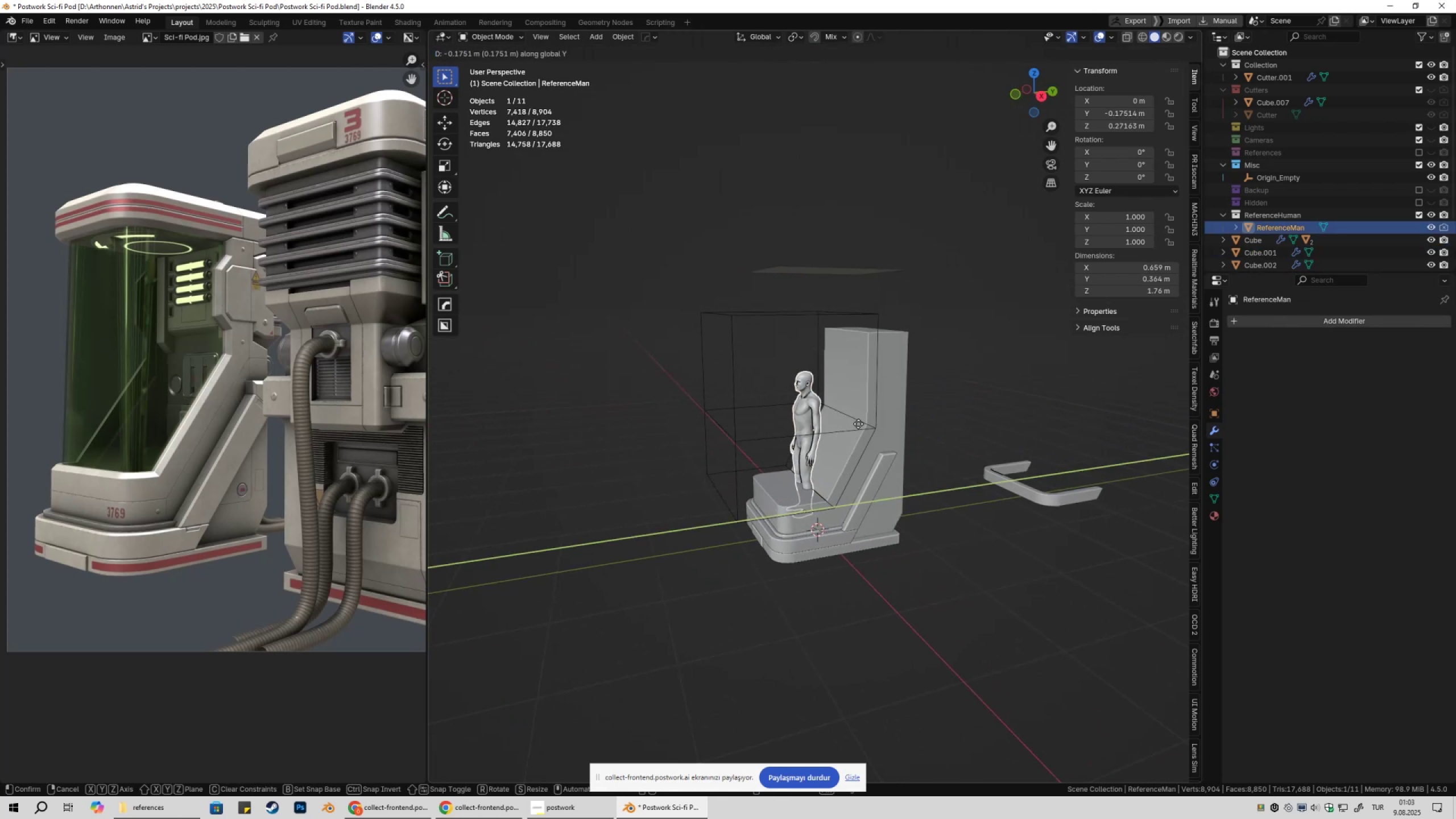 
left_click([855, 425])
 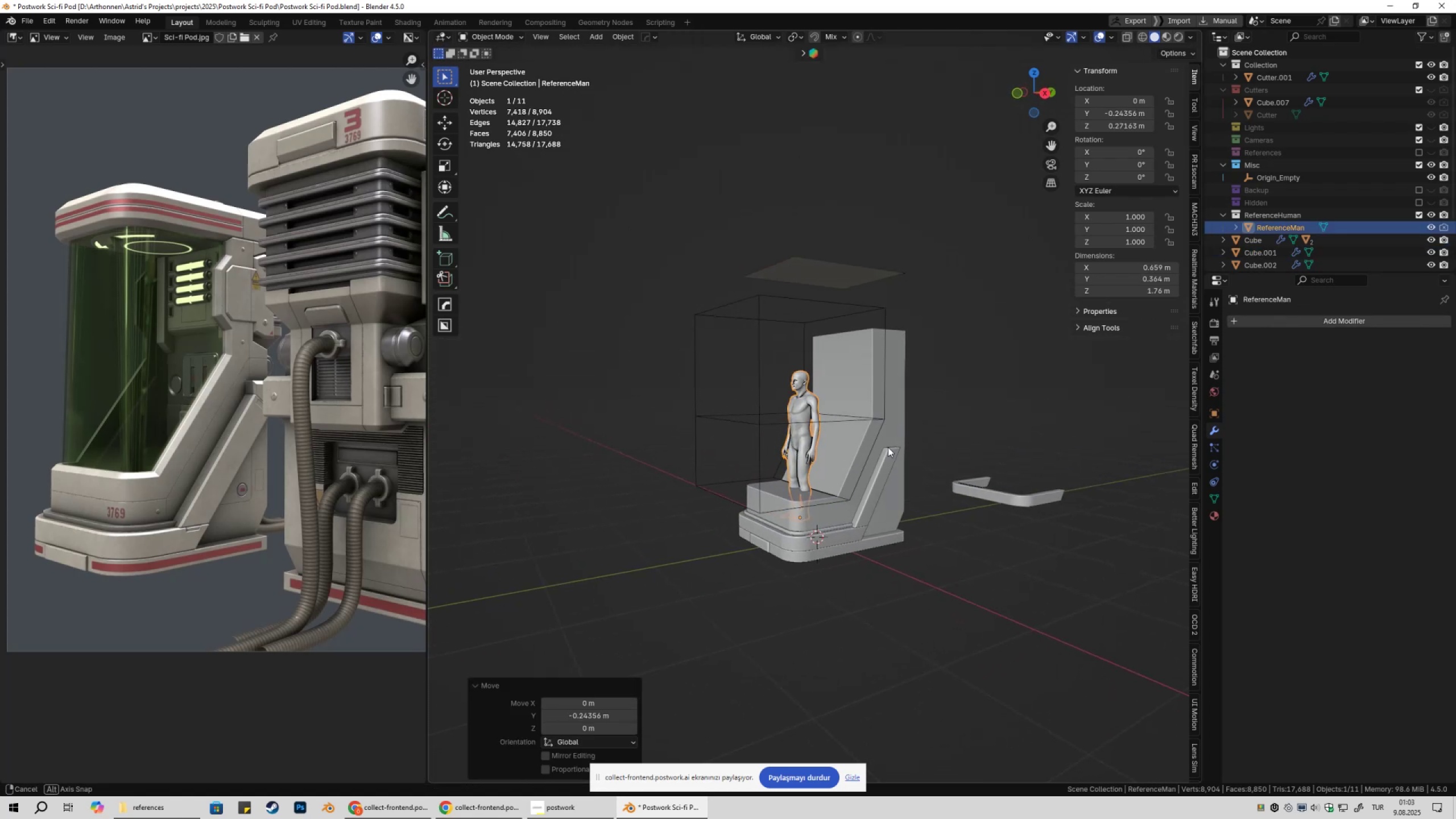 
type(gy)
 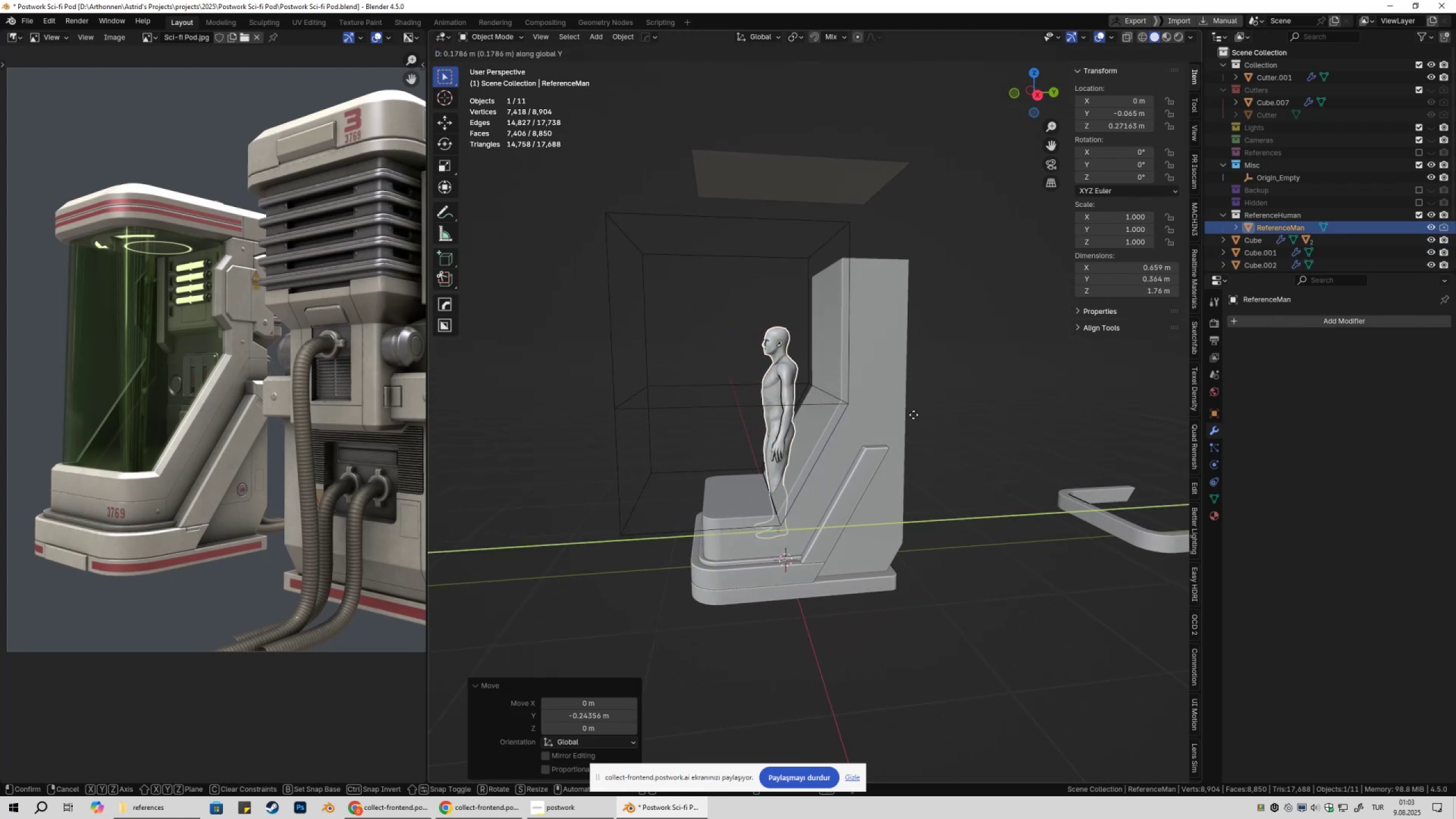 
scroll: coordinate [912, 420], scroll_direction: up, amount: 2.0
 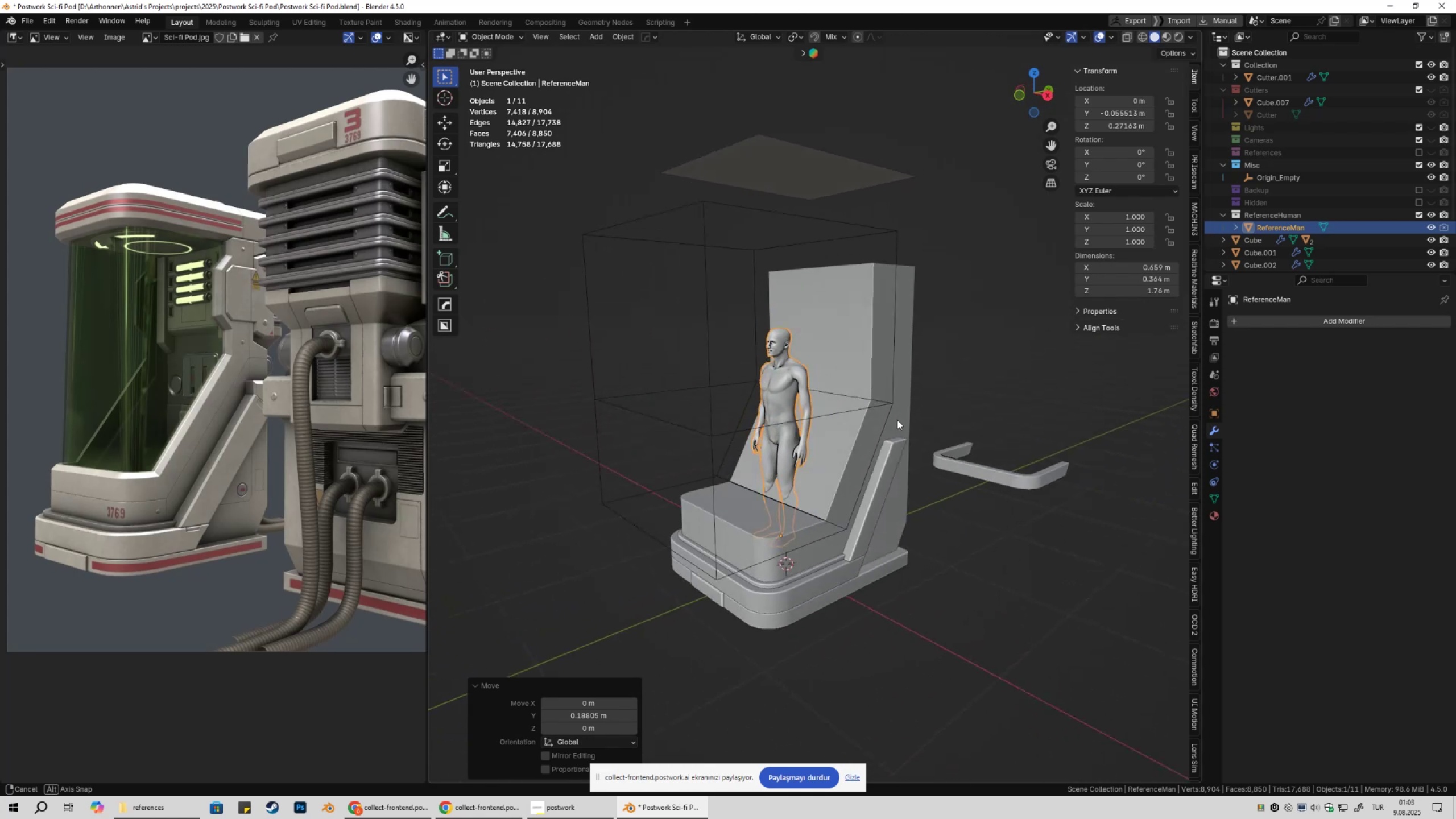 
wait(8.74)
 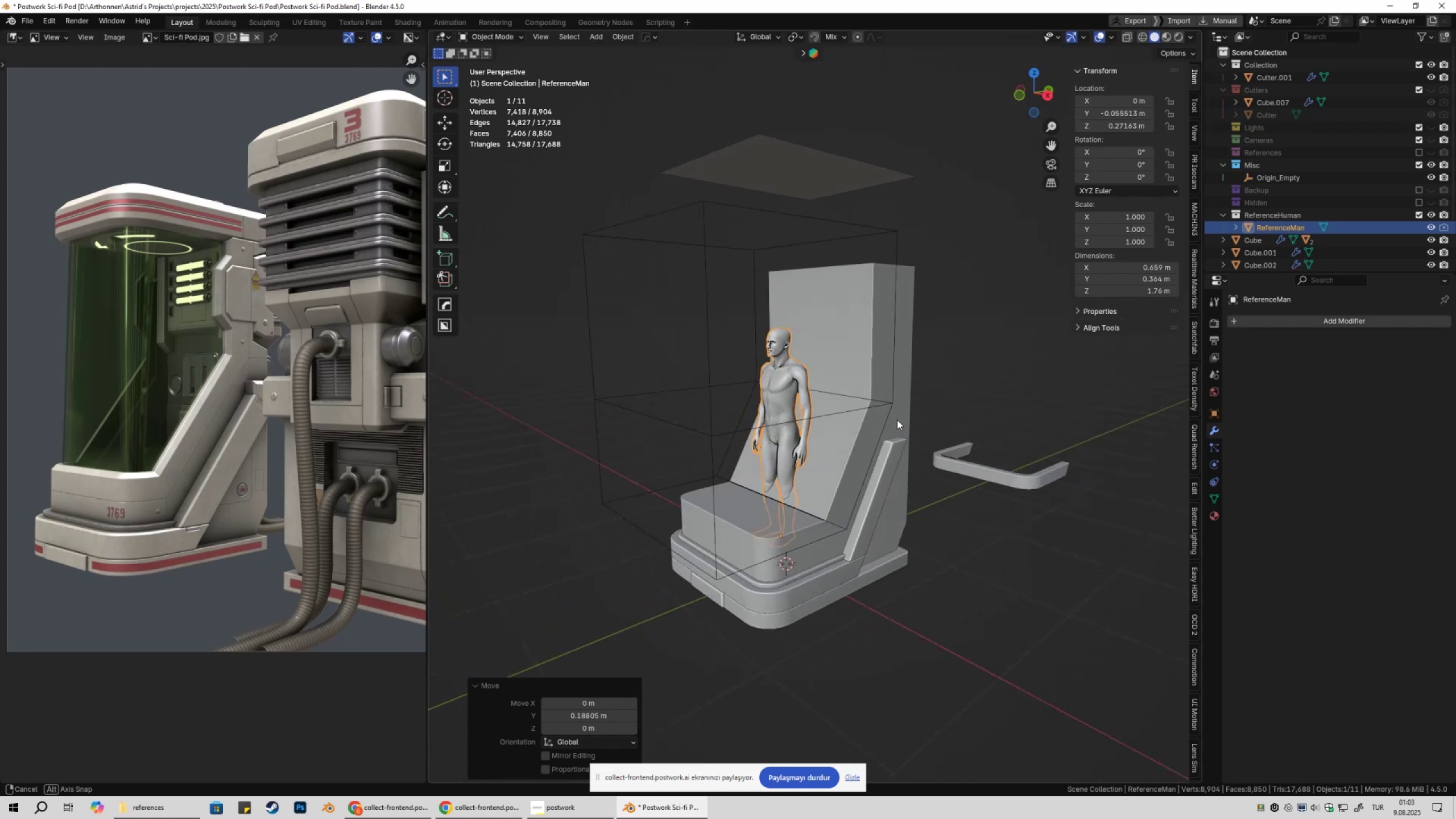 
left_click([862, 184])
 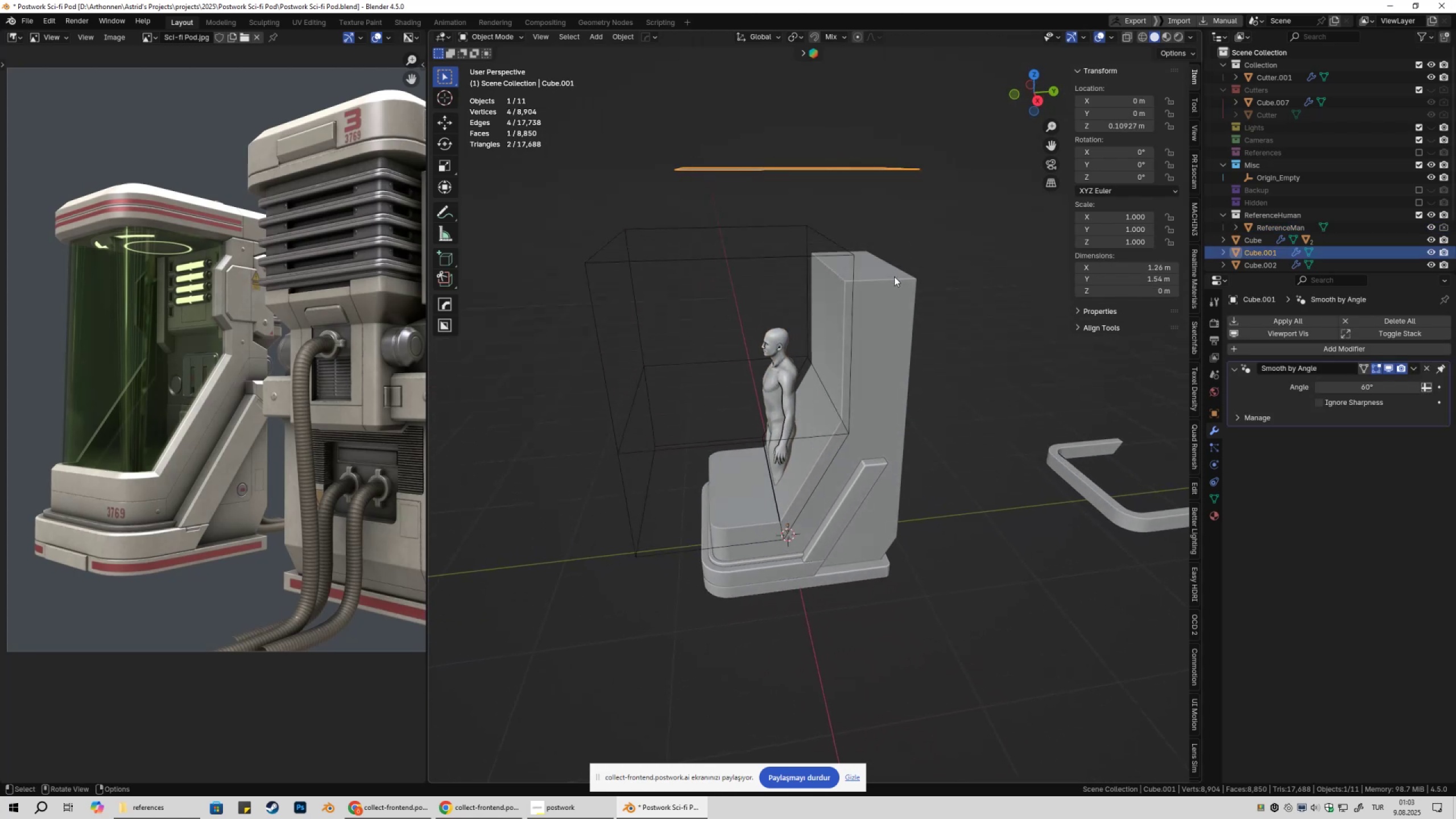 
type(gz)
 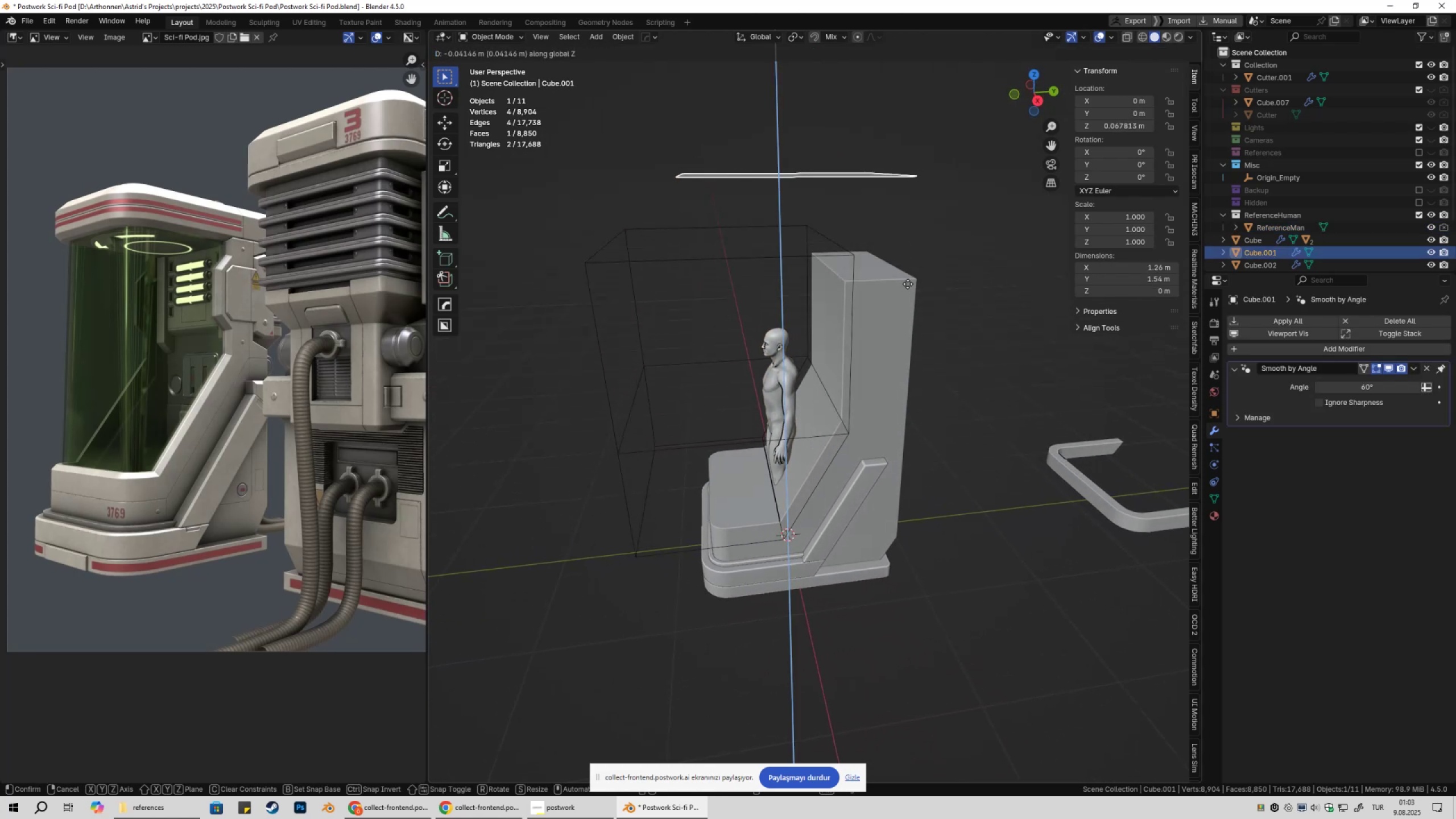 
hold_key(key=ControlLeft, duration=0.41)
left_click([919, 278])
 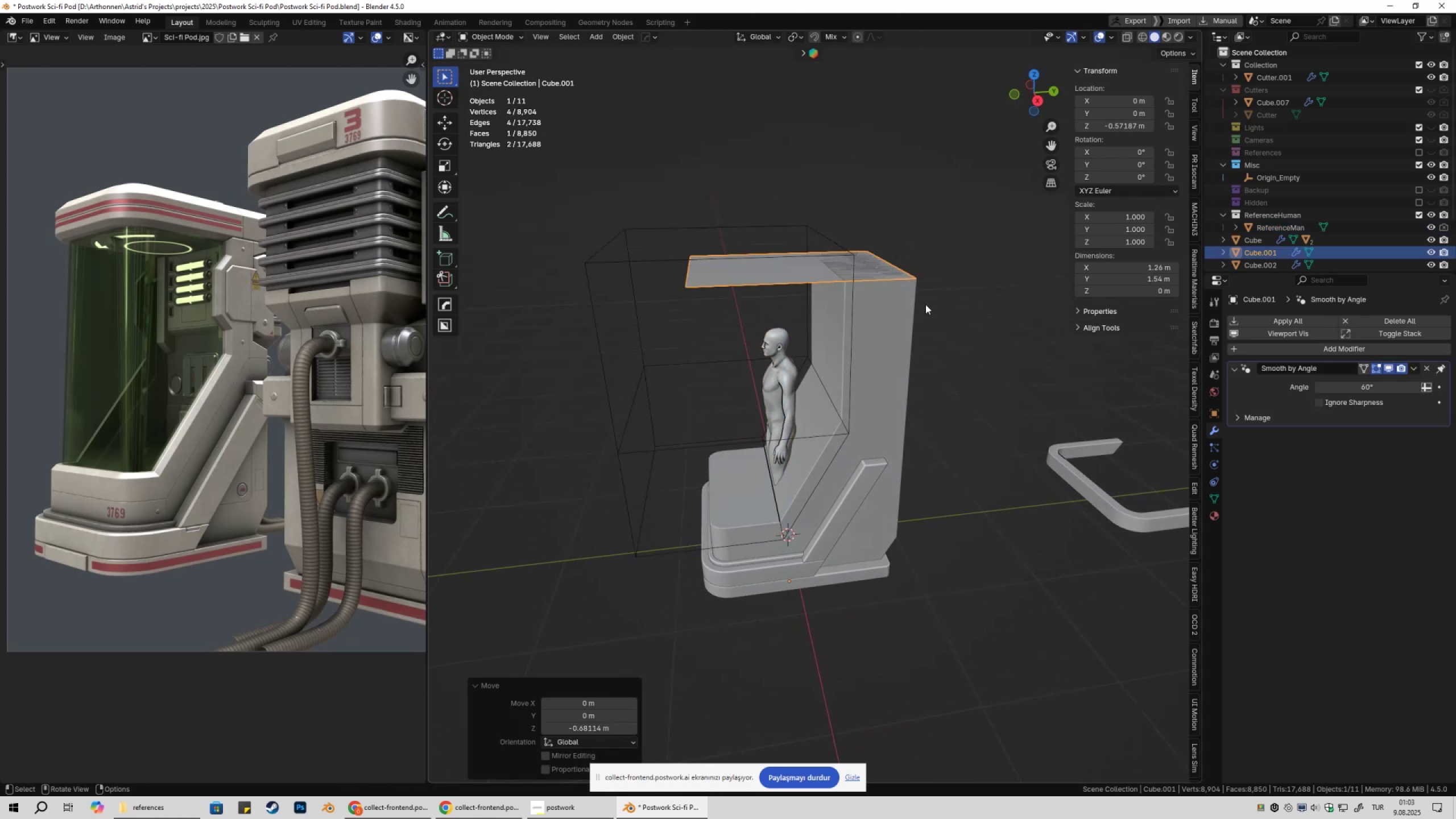 
hold_key(key=ShiftLeft, duration=0.33)
 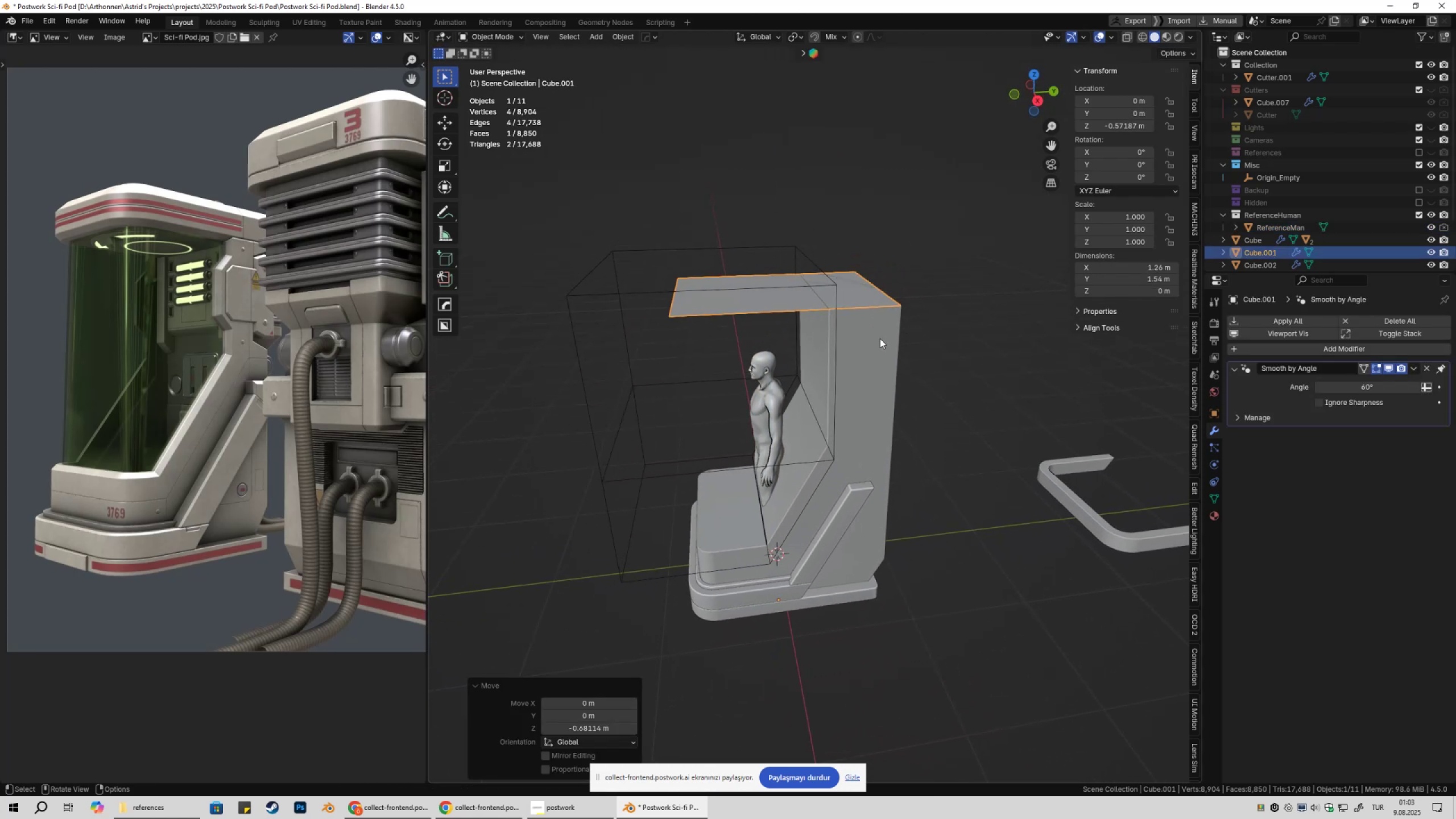 
hold_key(key=ShiftLeft, duration=0.35)
 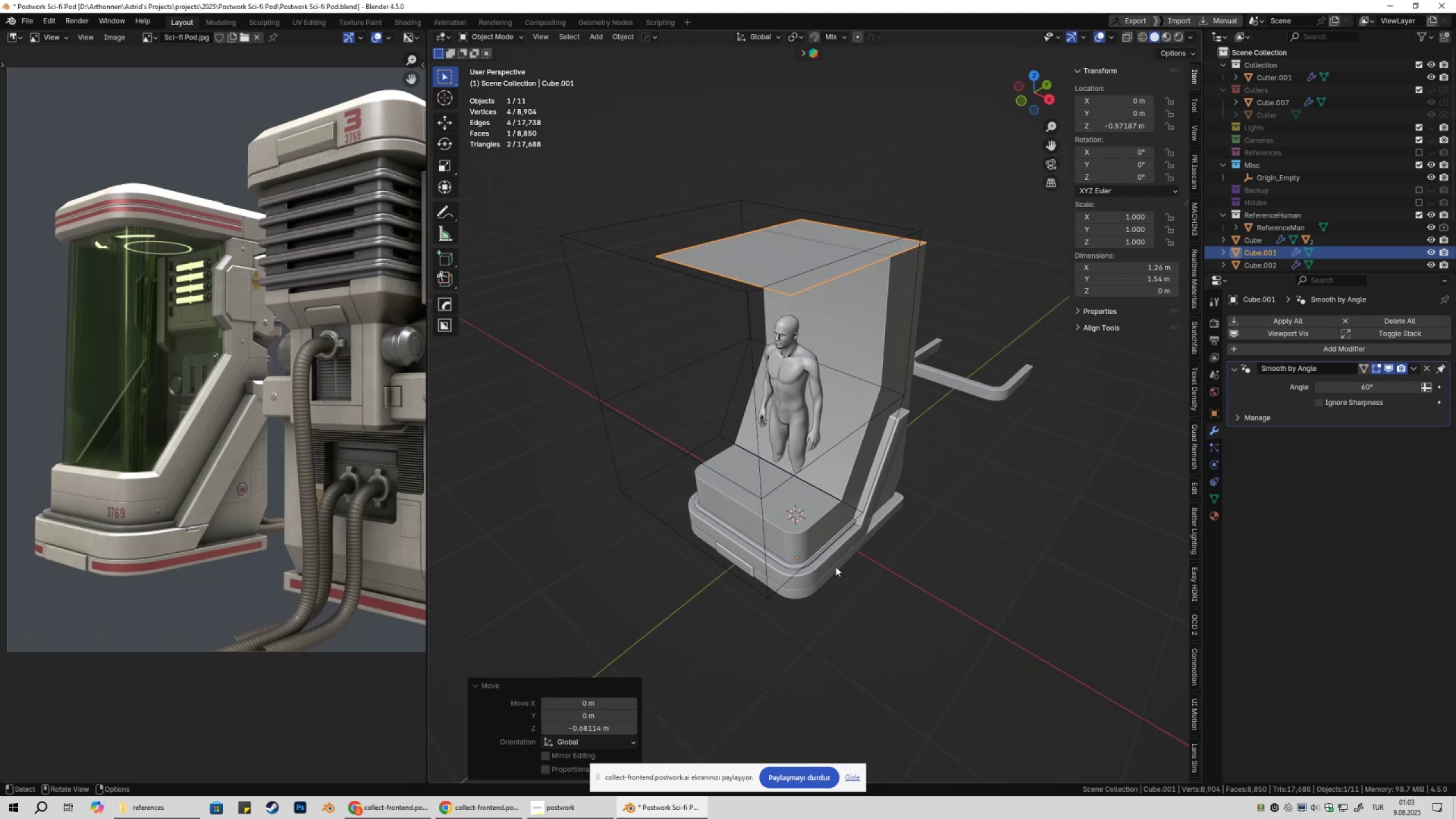 
key(Tab)
 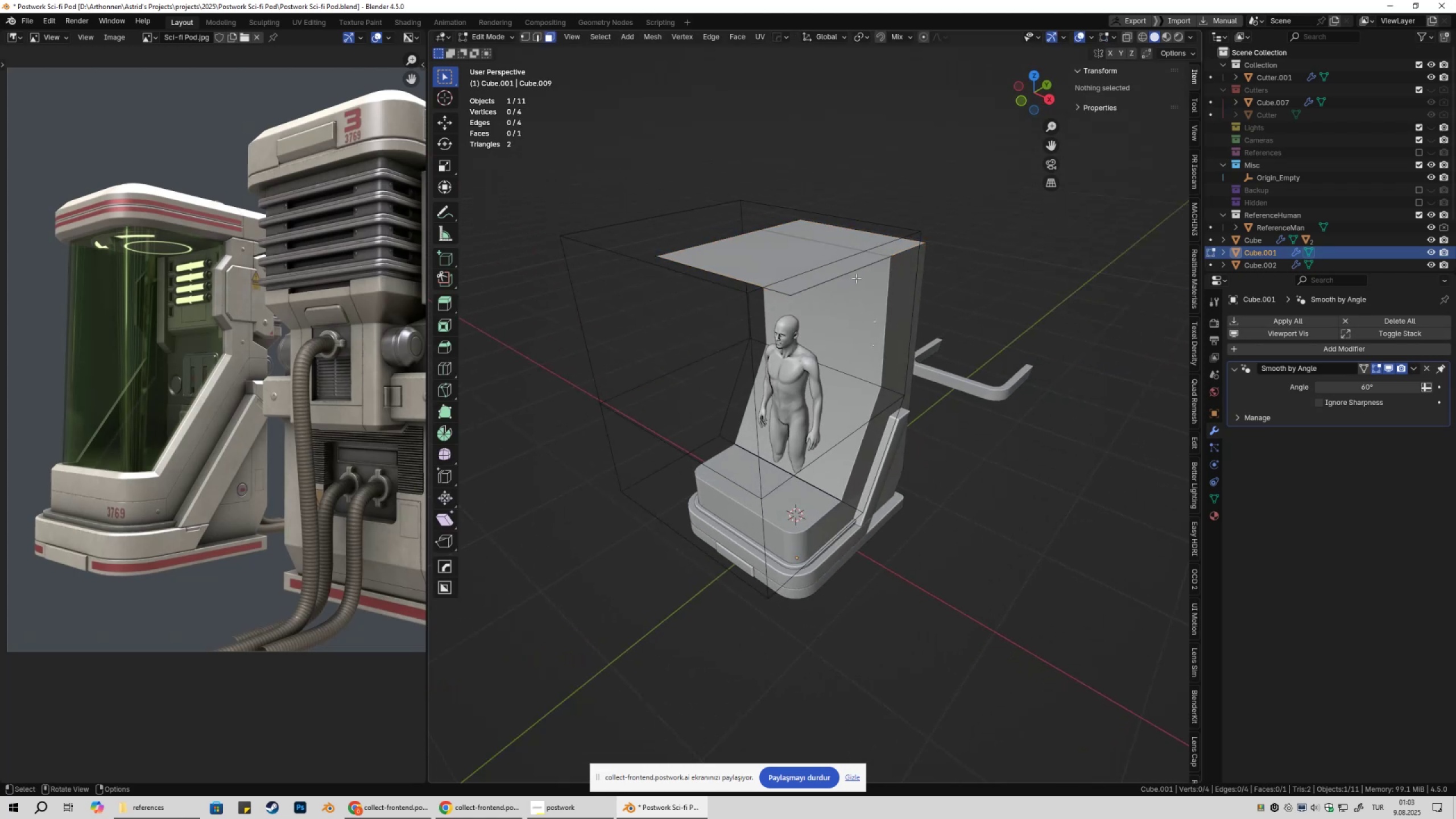 
key(3)
 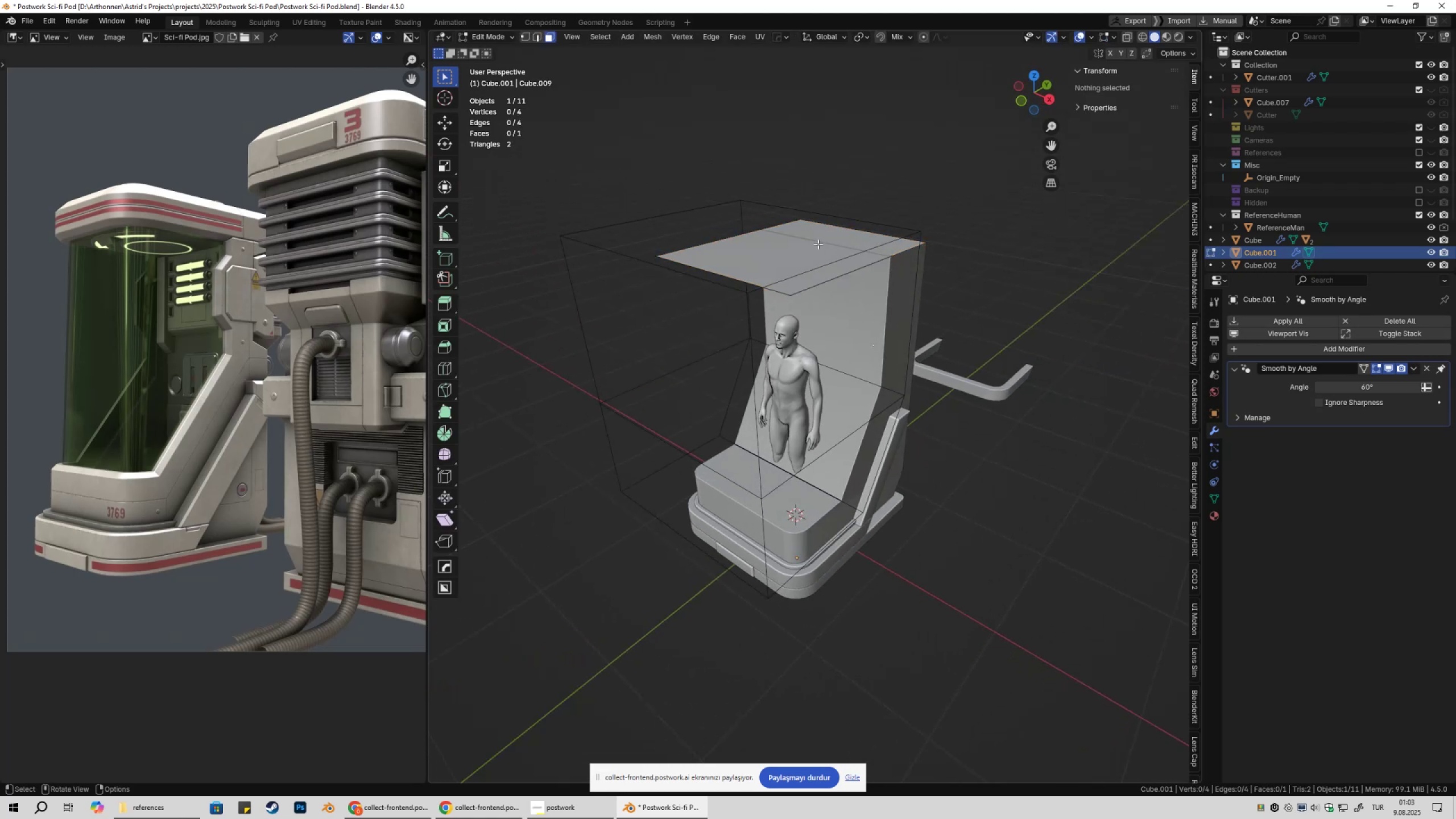 
left_click([818, 244])
 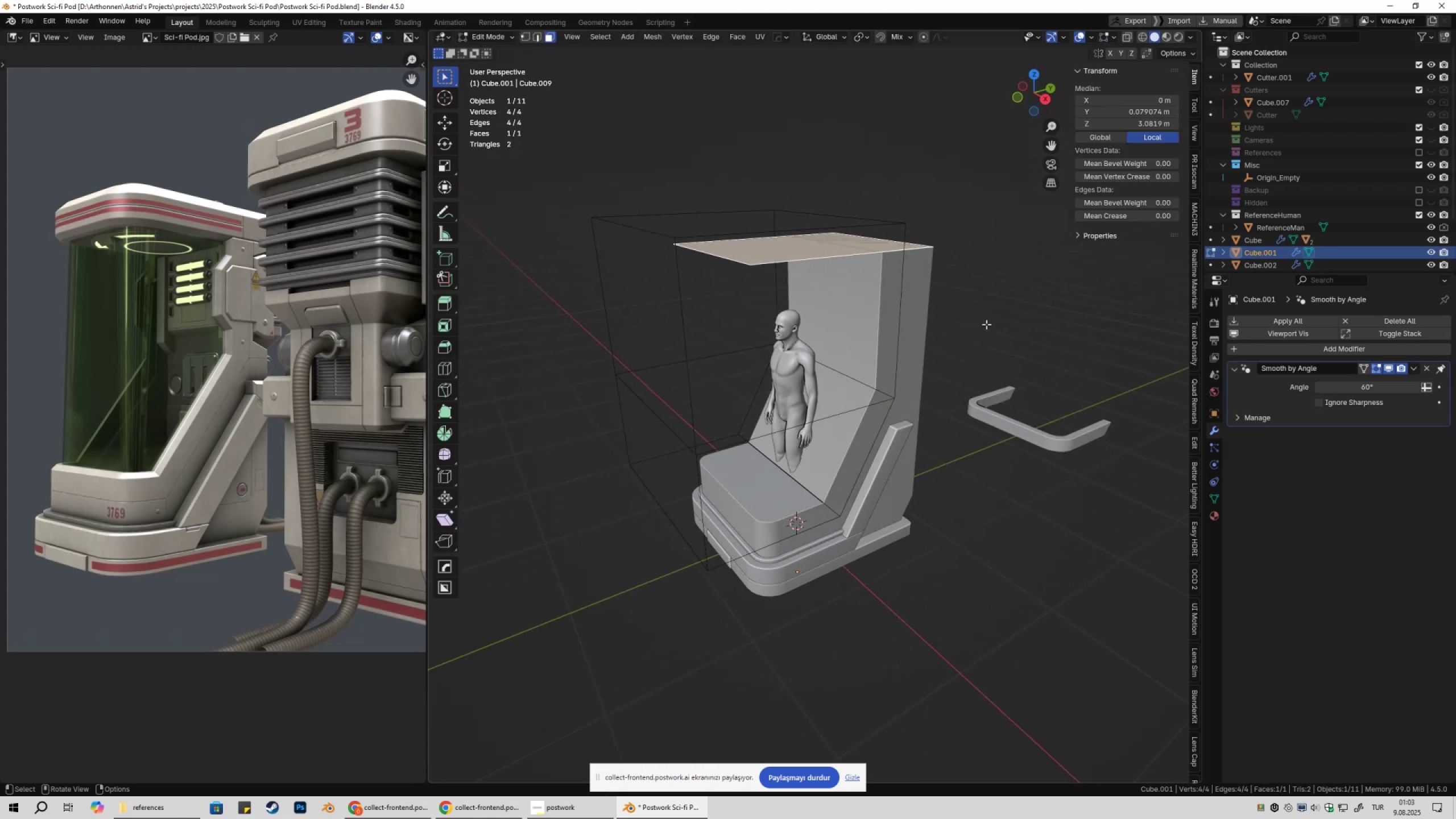 
key(E)
 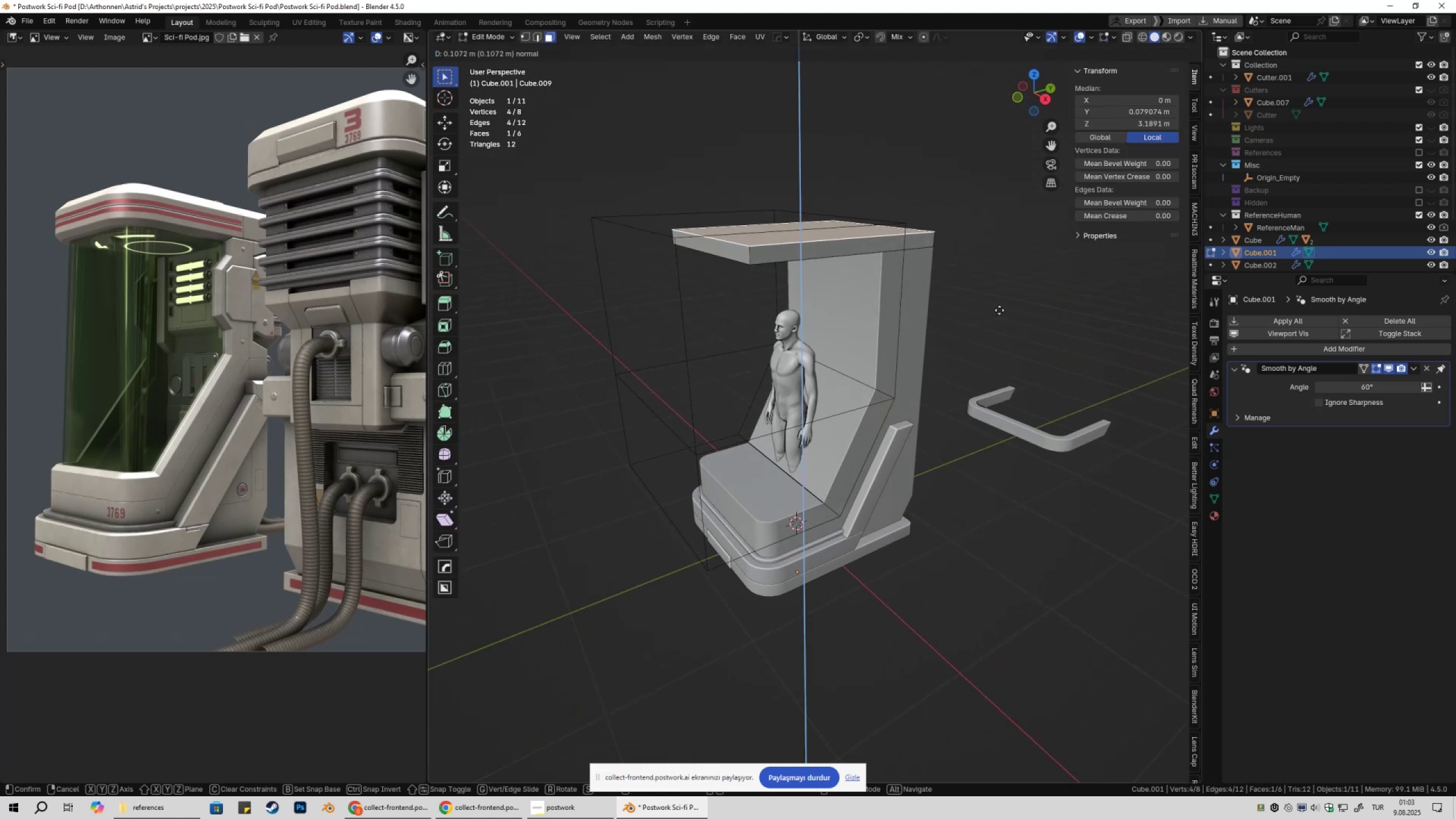 
hold_key(key=ShiftLeft, duration=1.54)
 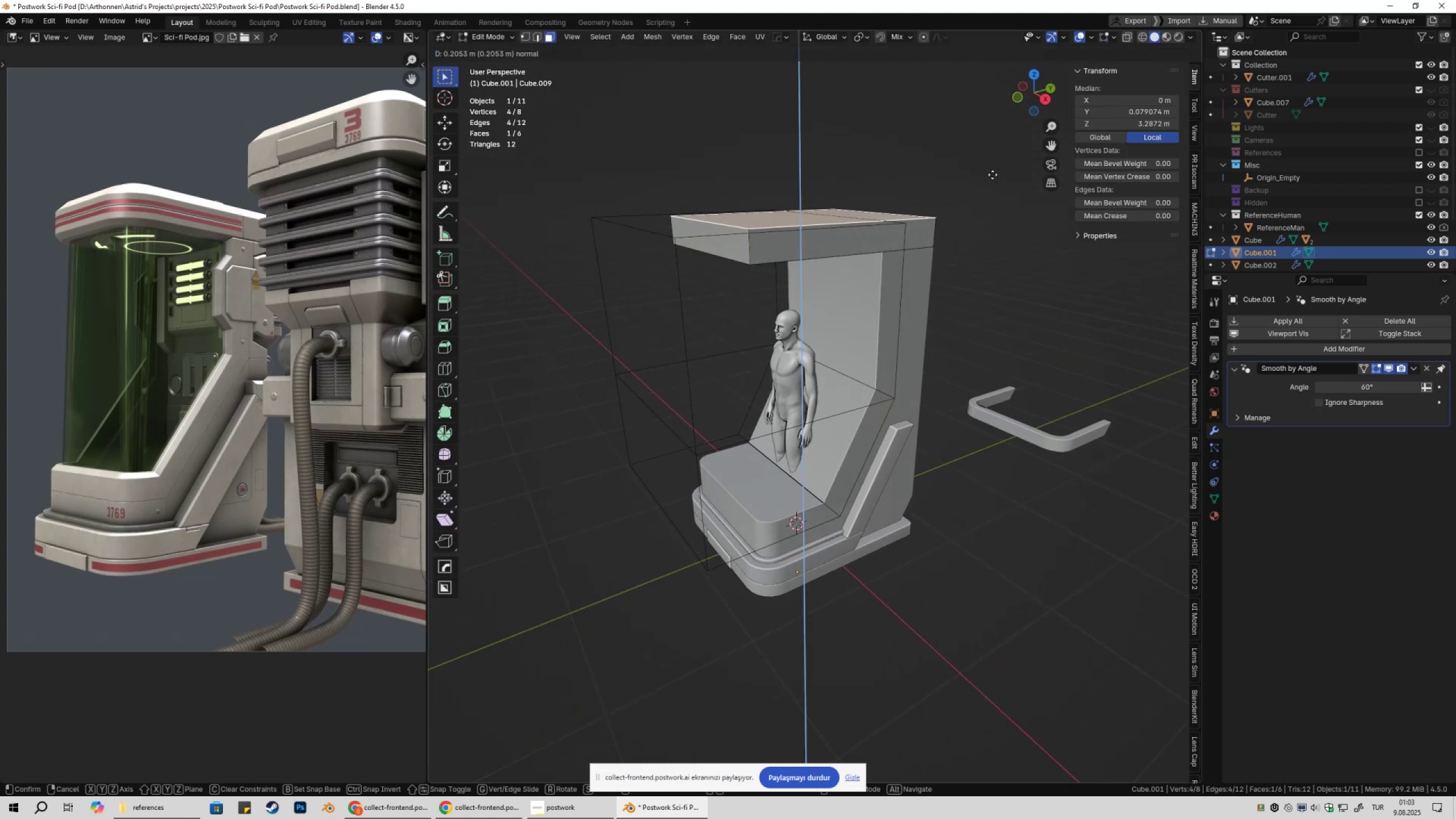 
hold_key(key=ShiftLeft, duration=1.51)
 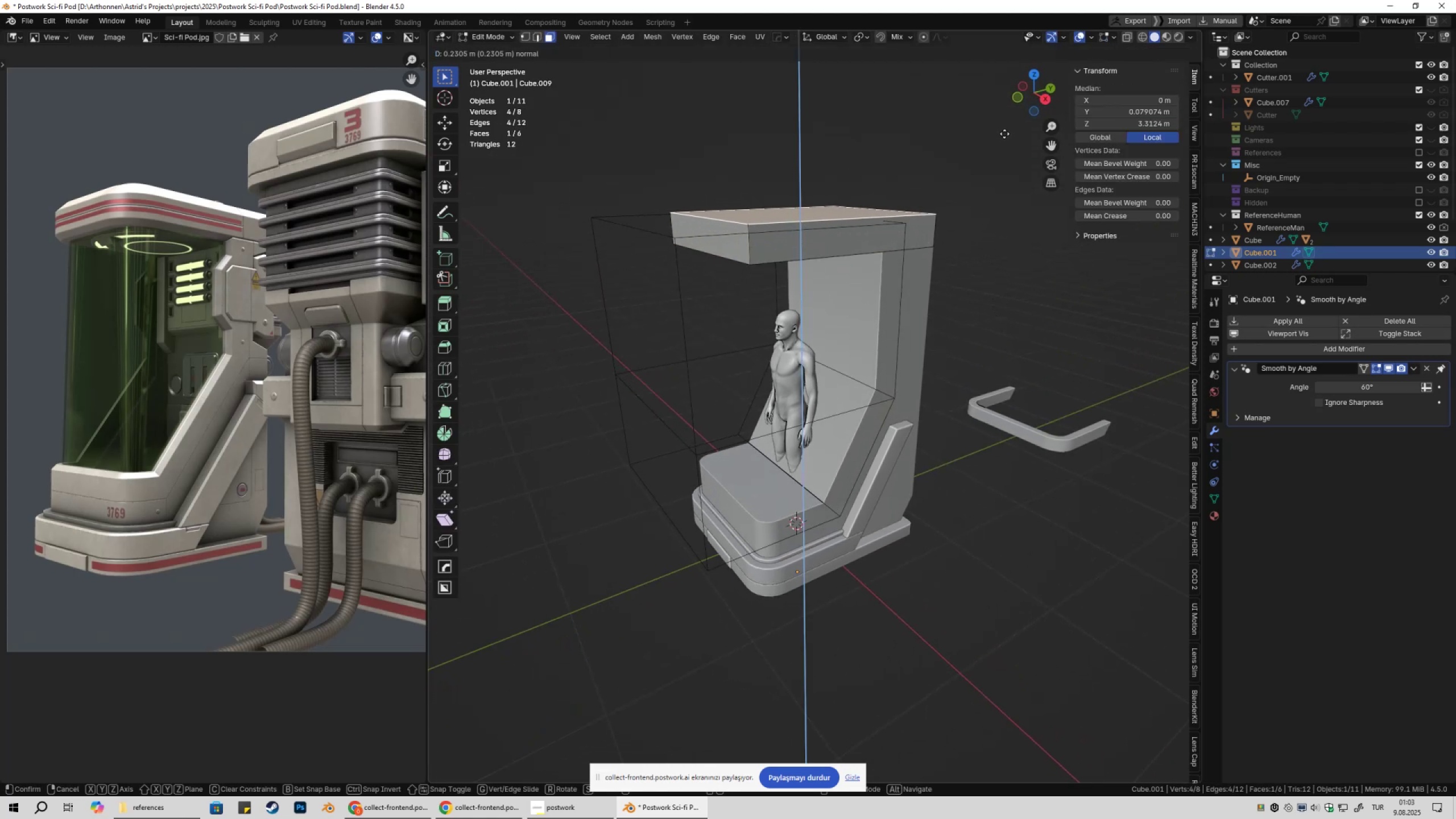 
hold_key(key=ShiftLeft, duration=1.35)
left_click([1003, 133])
 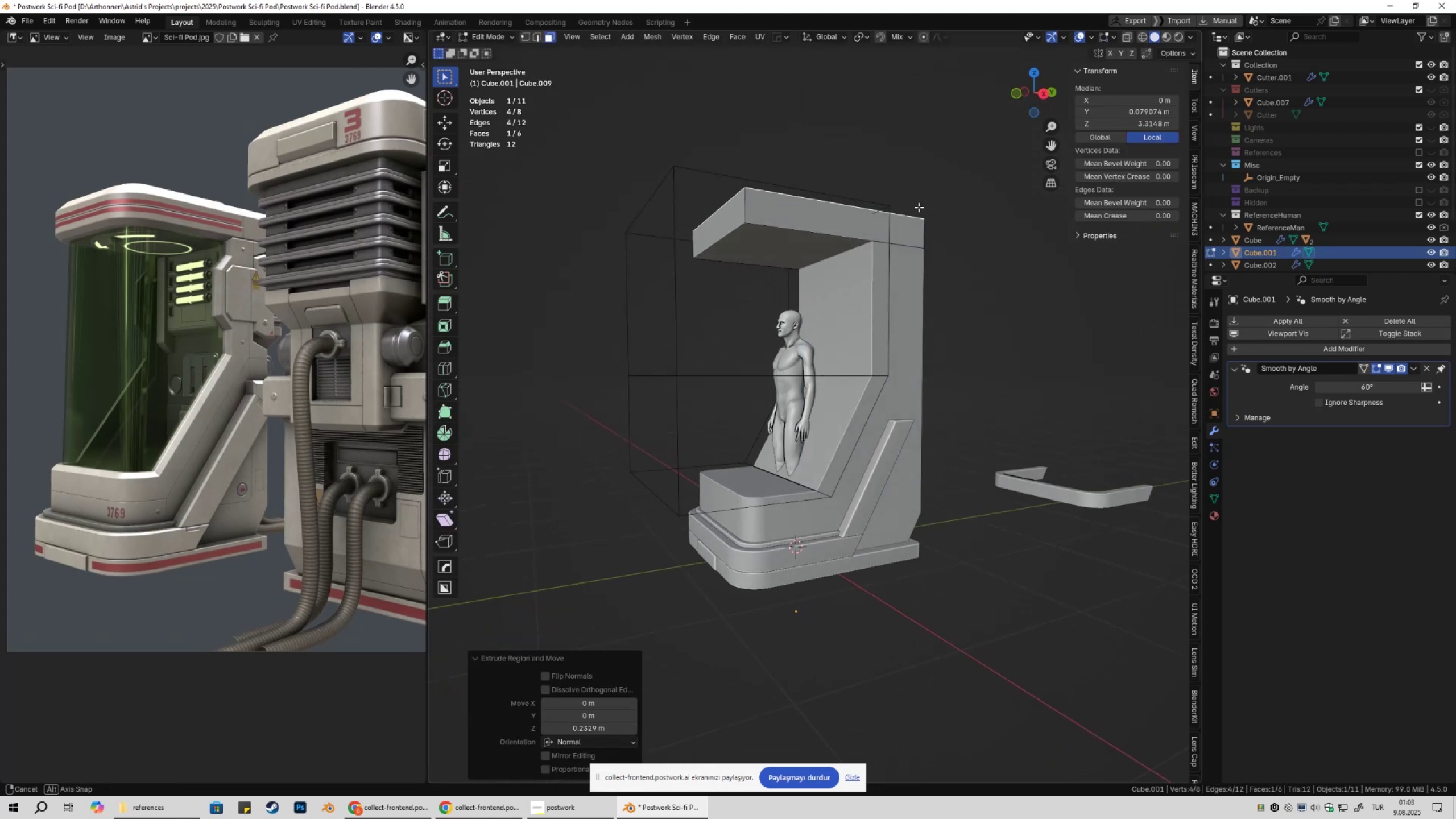 
type(gz)
 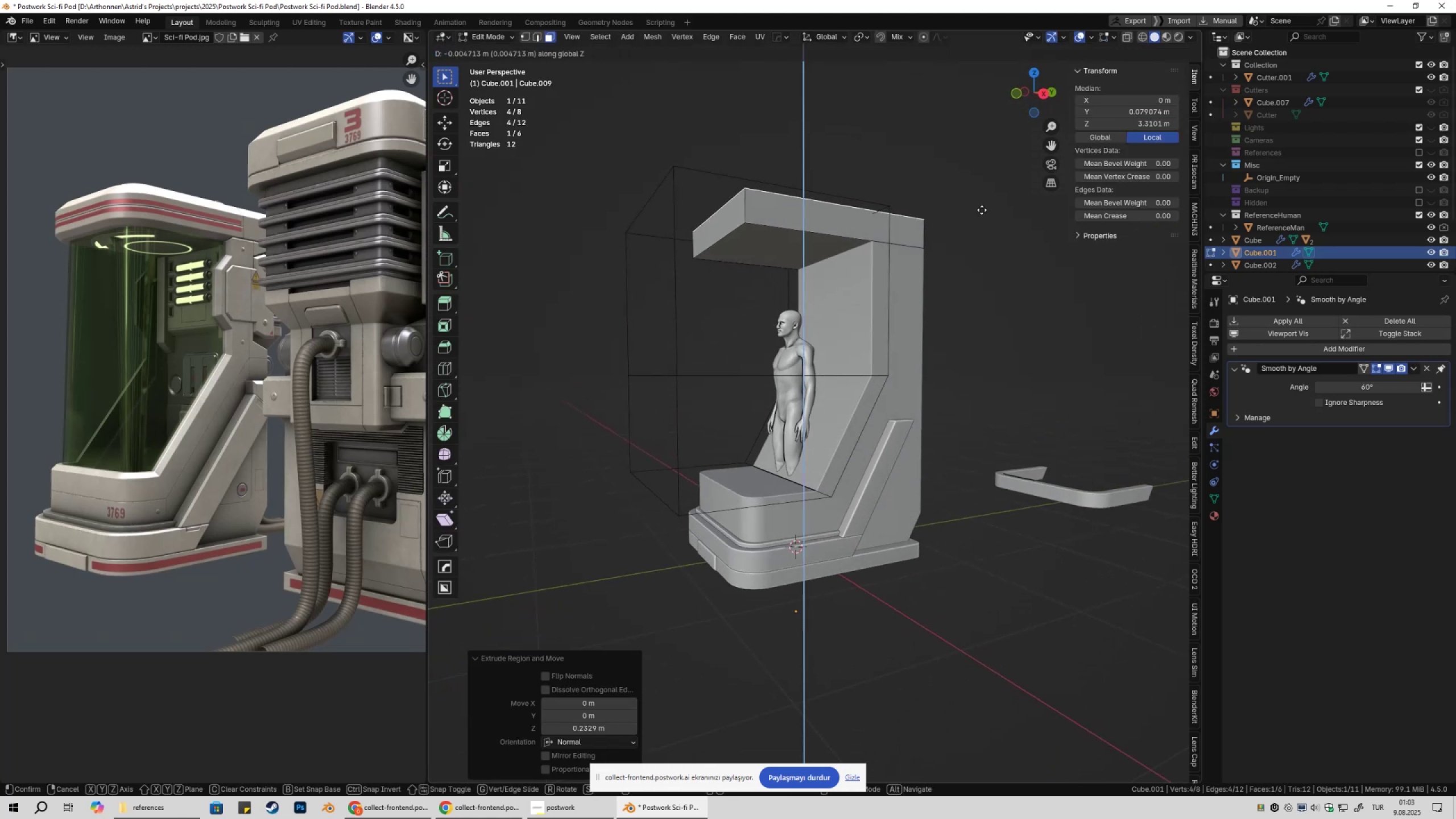 
hold_key(key=ShiftLeft, duration=1.19)
left_click([990, 202])
 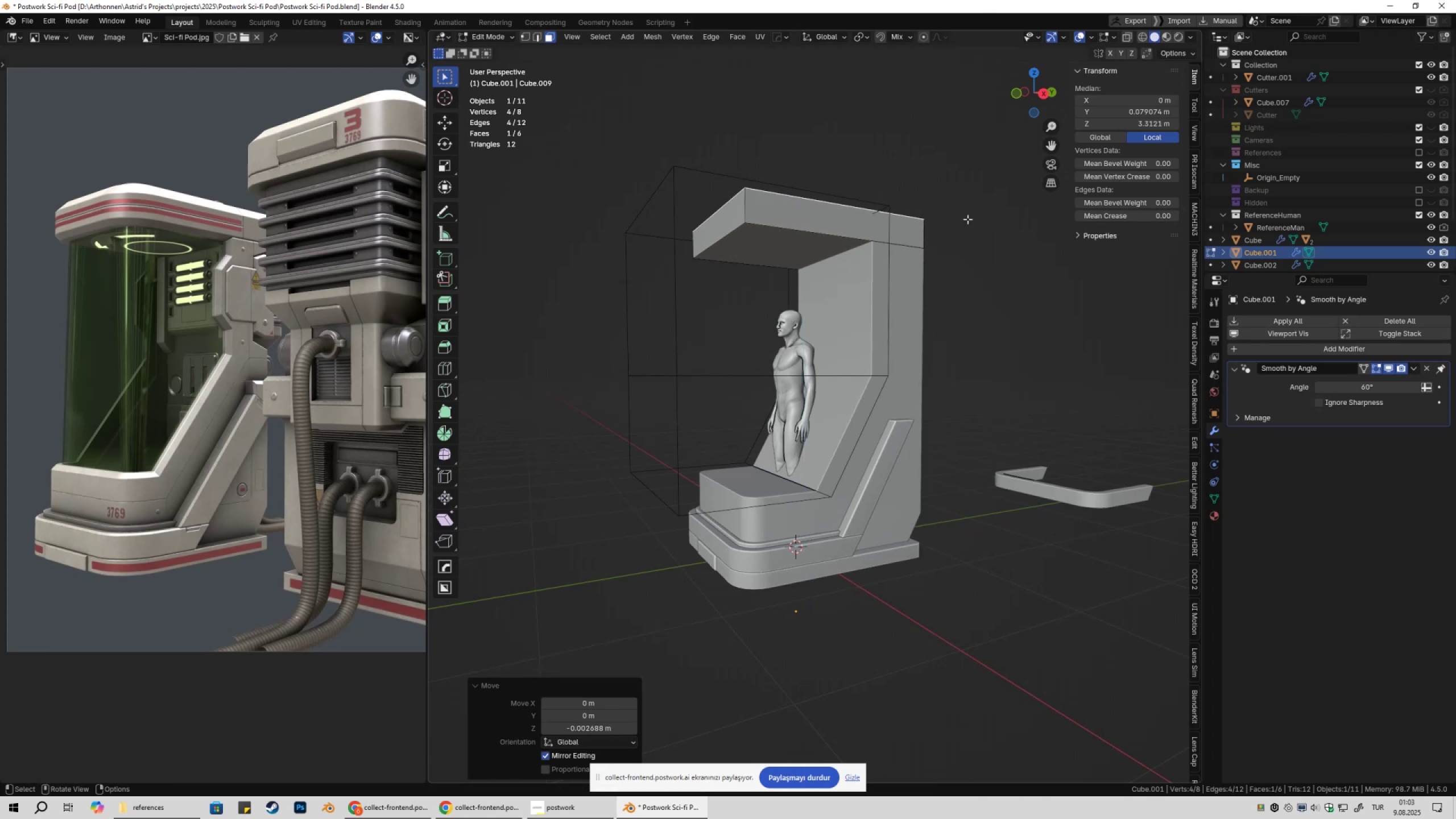 
key(Tab)
 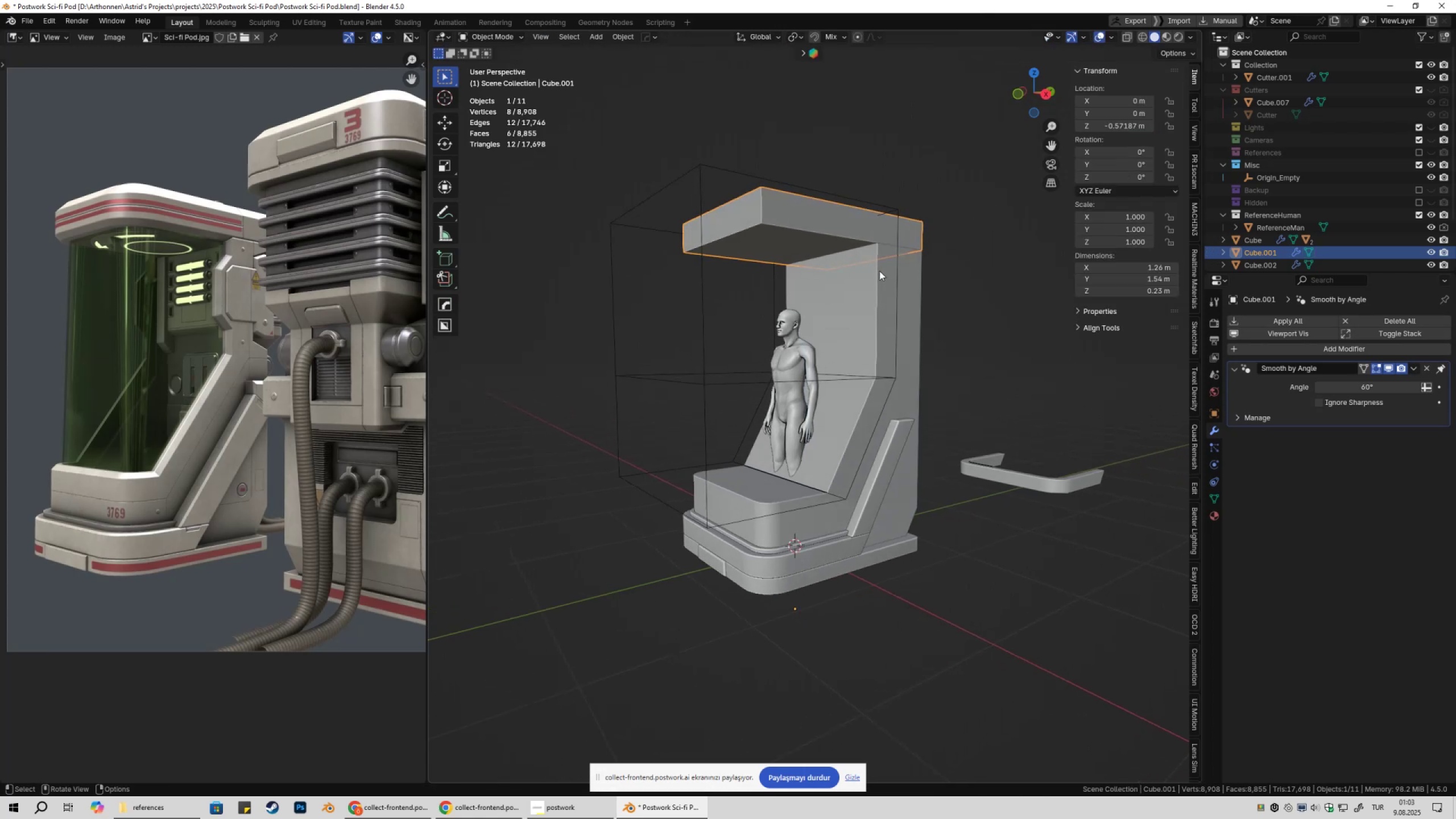 
key(Control+ControlLeft)
 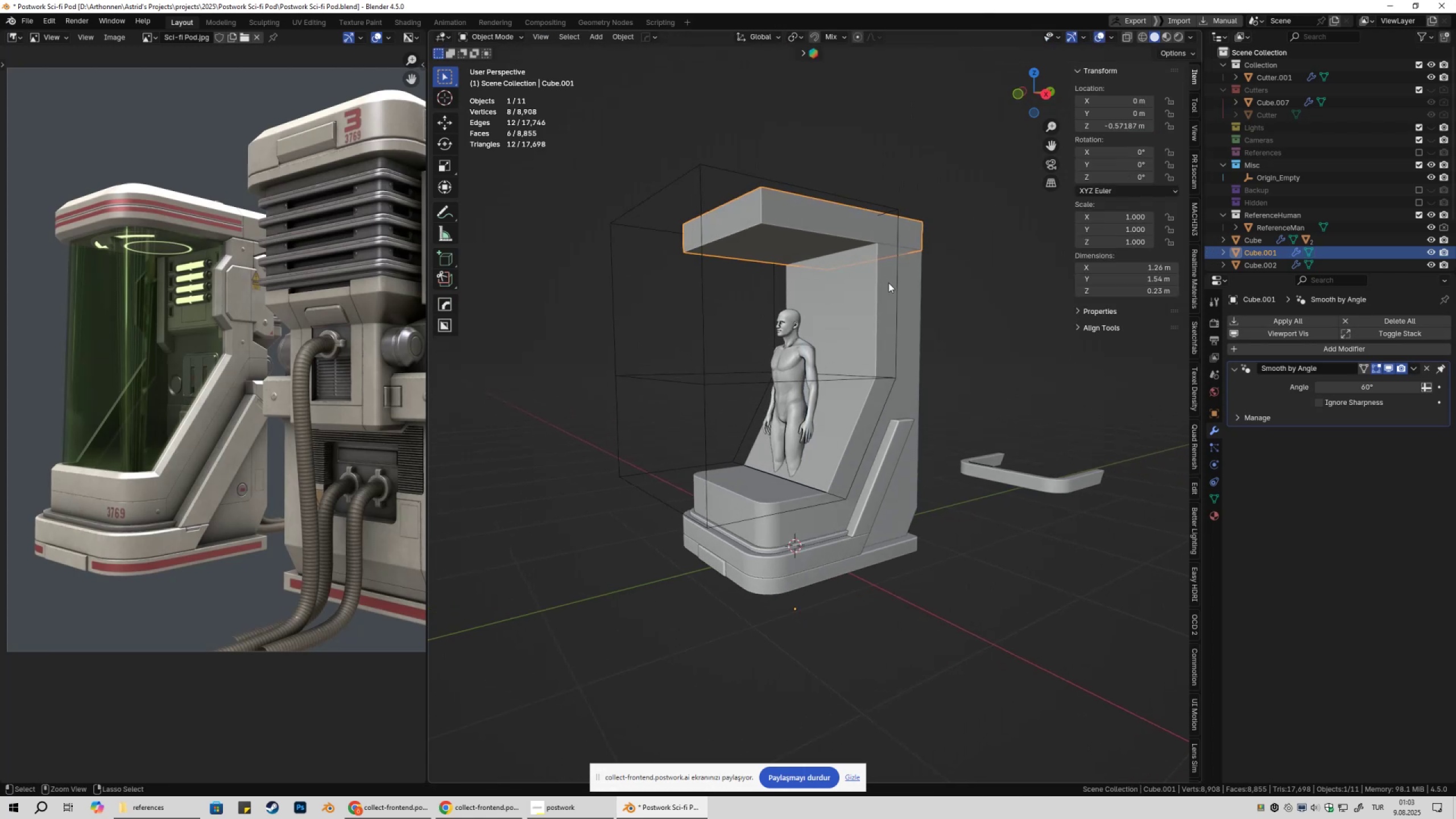 
key(Control+S)
 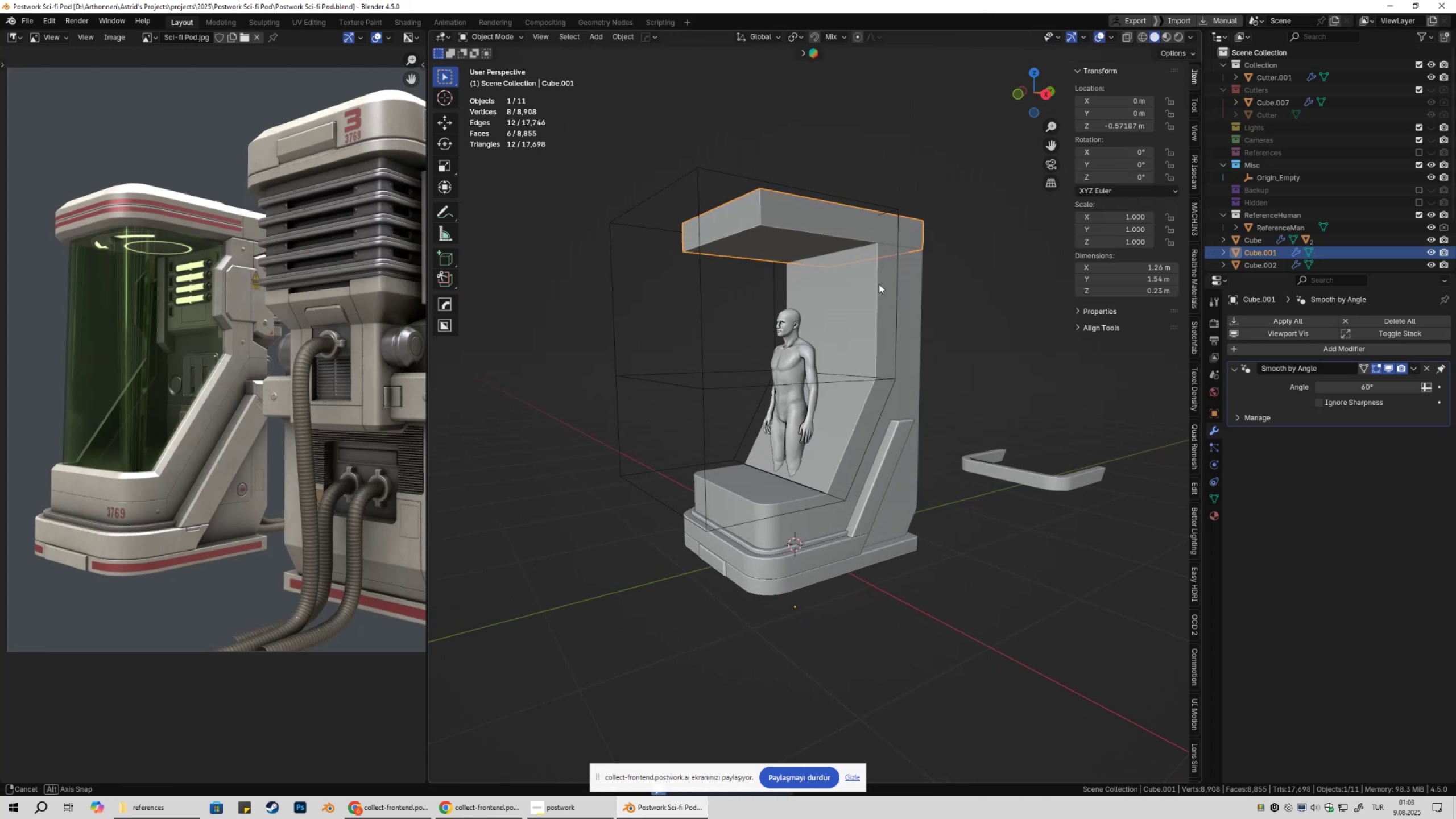 
key(Tab)
 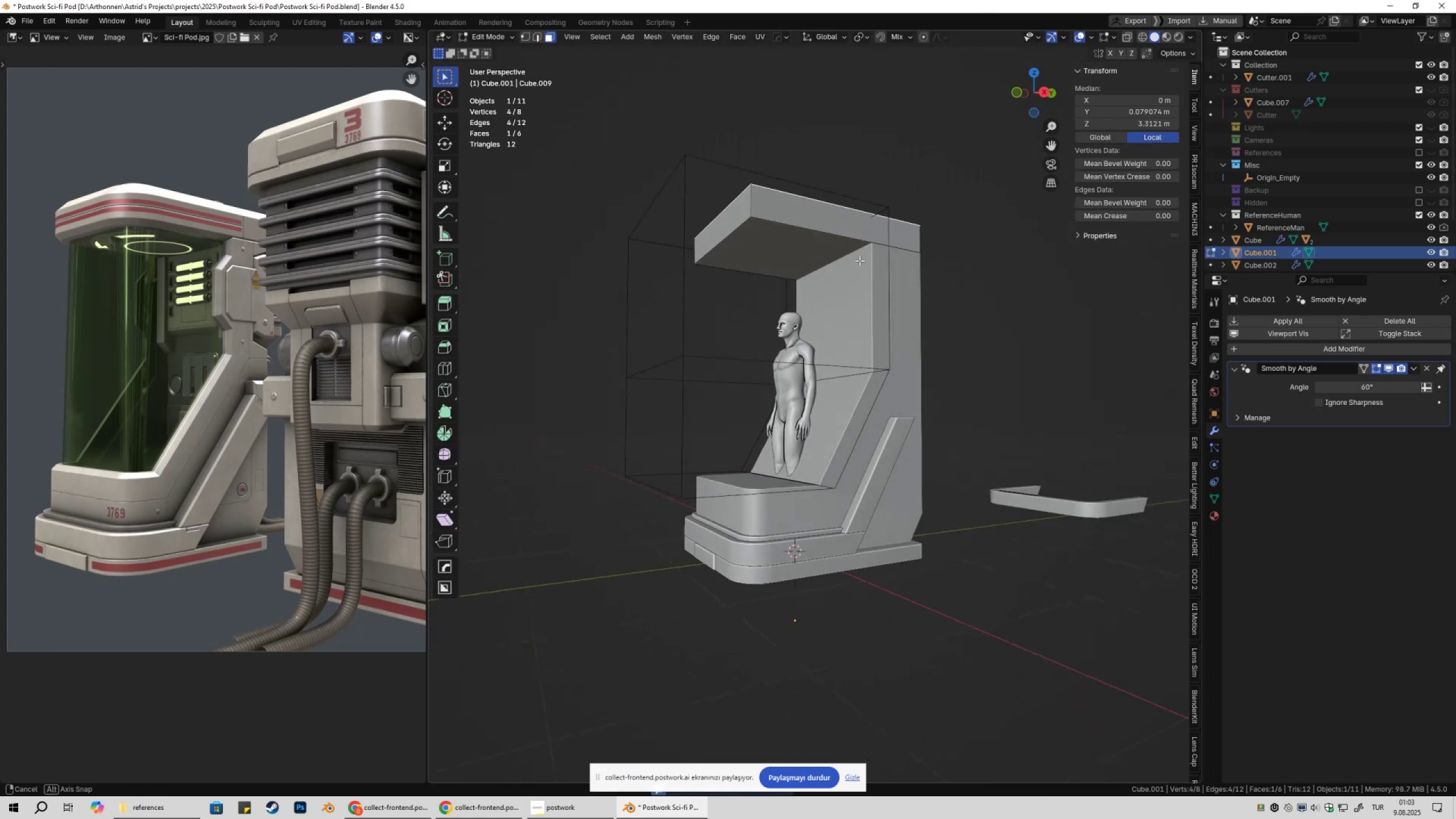 
key(3)
 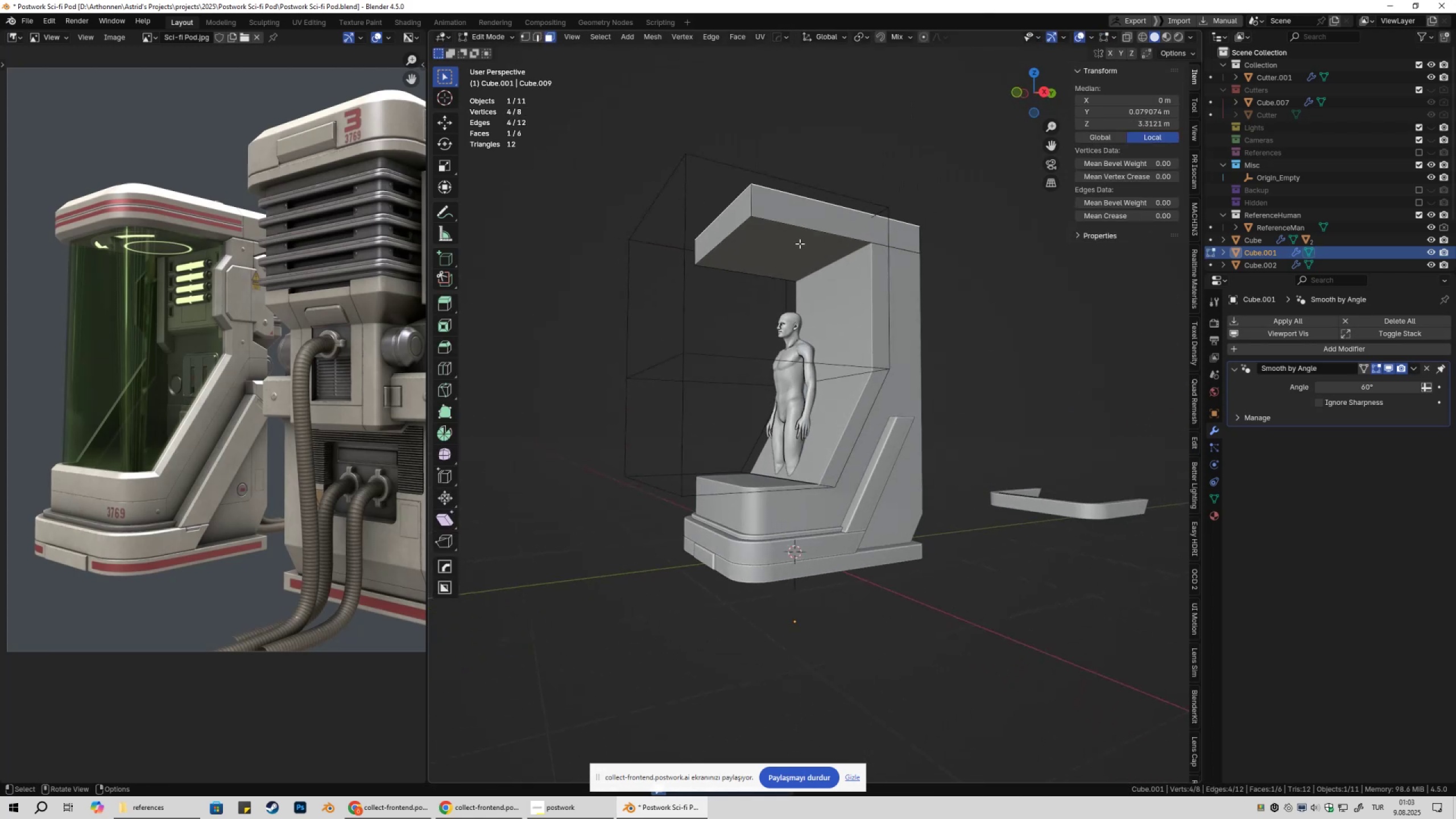 
left_click([800, 243])
 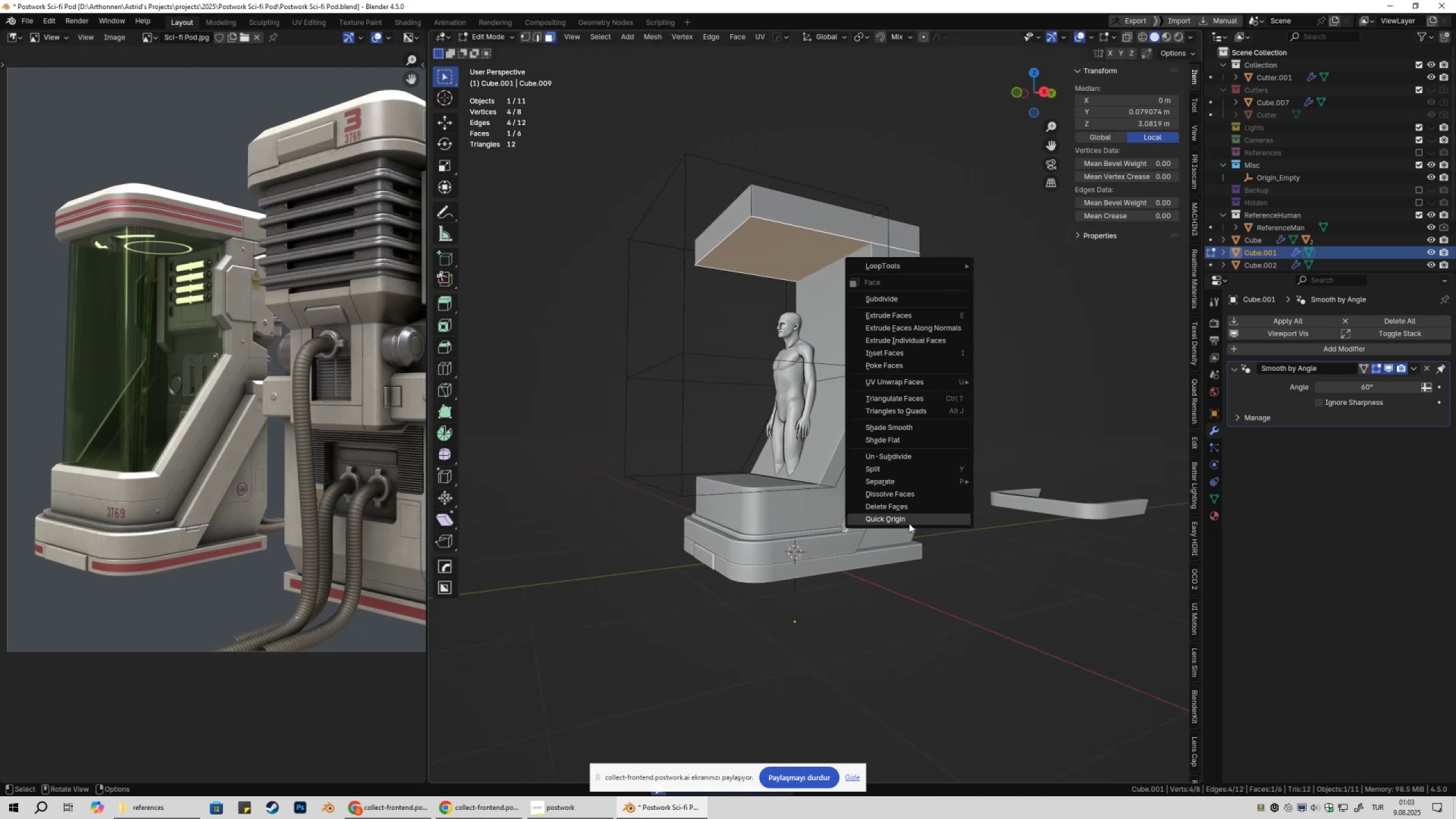 
left_click([909, 518])
 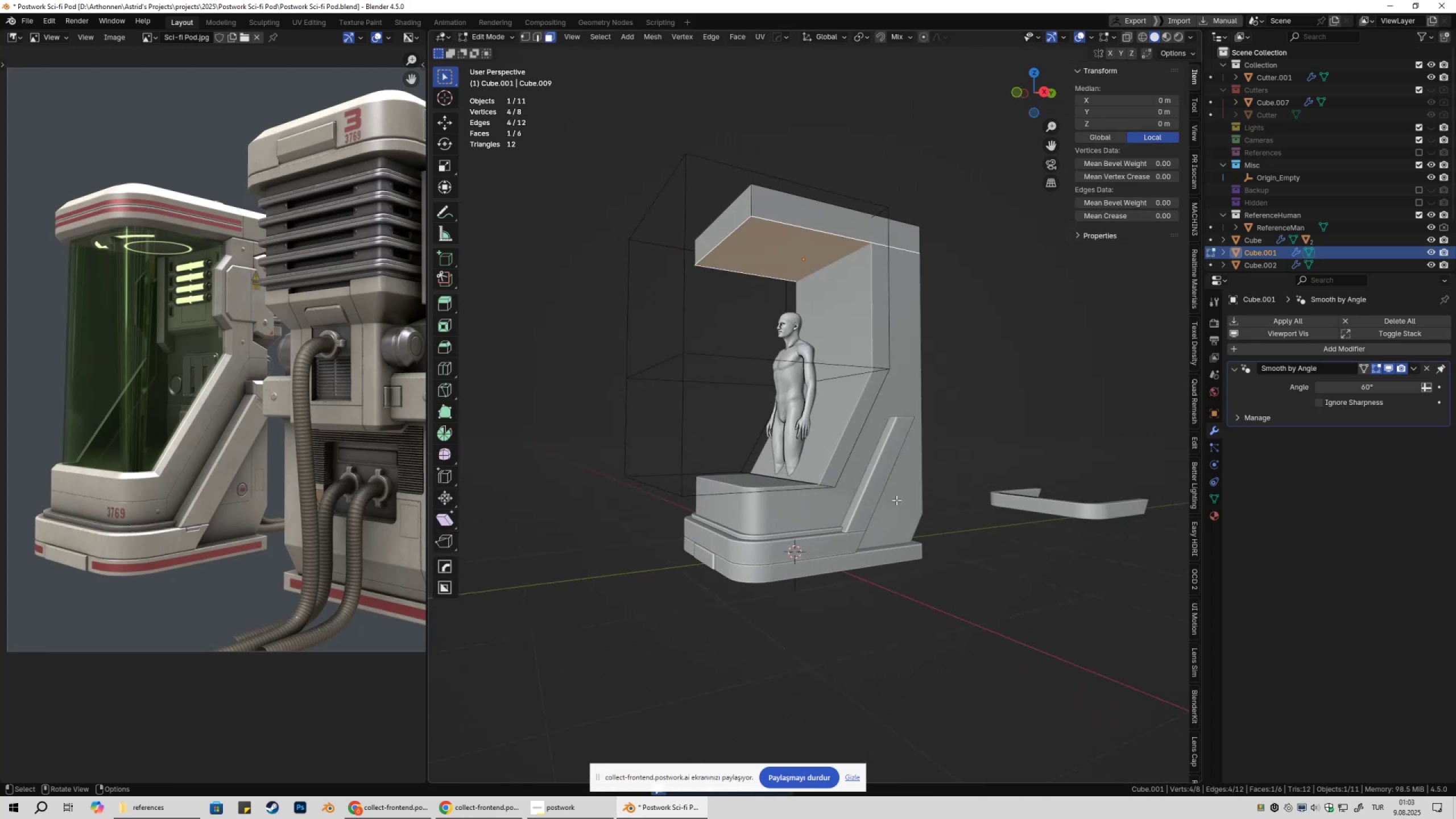 
key(Tab)
 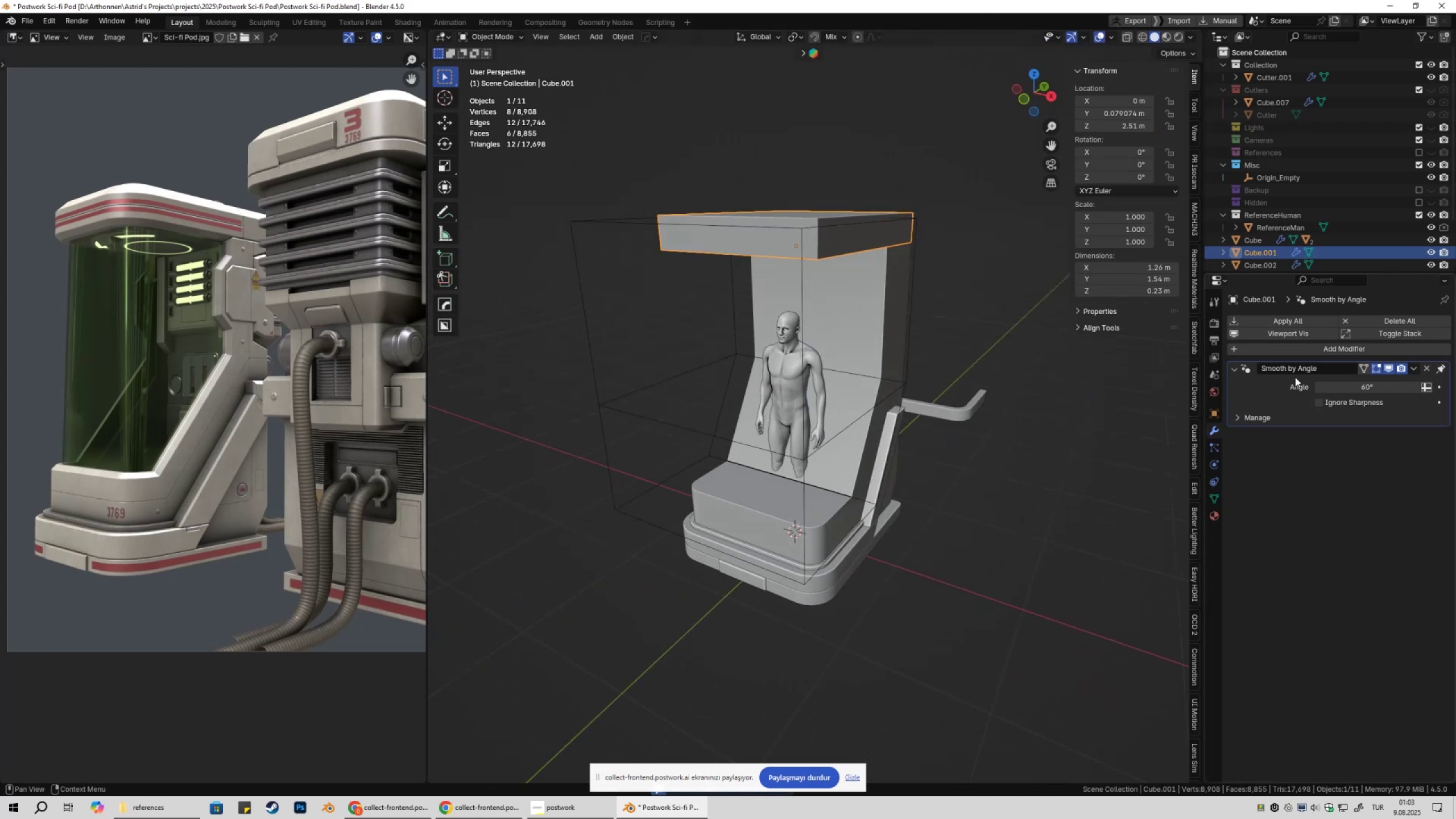 
left_click([1302, 346])
 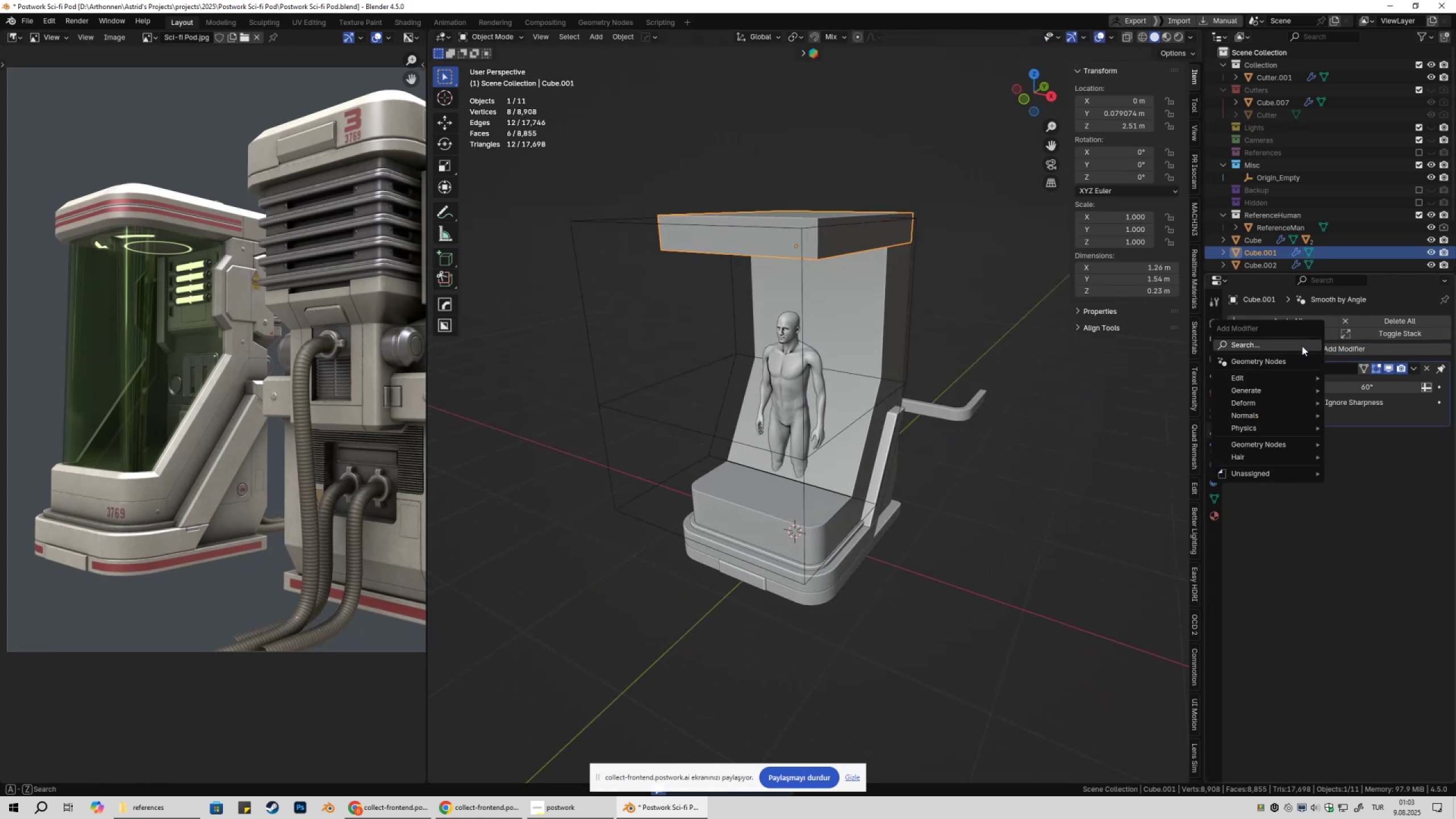 
type(beve)
 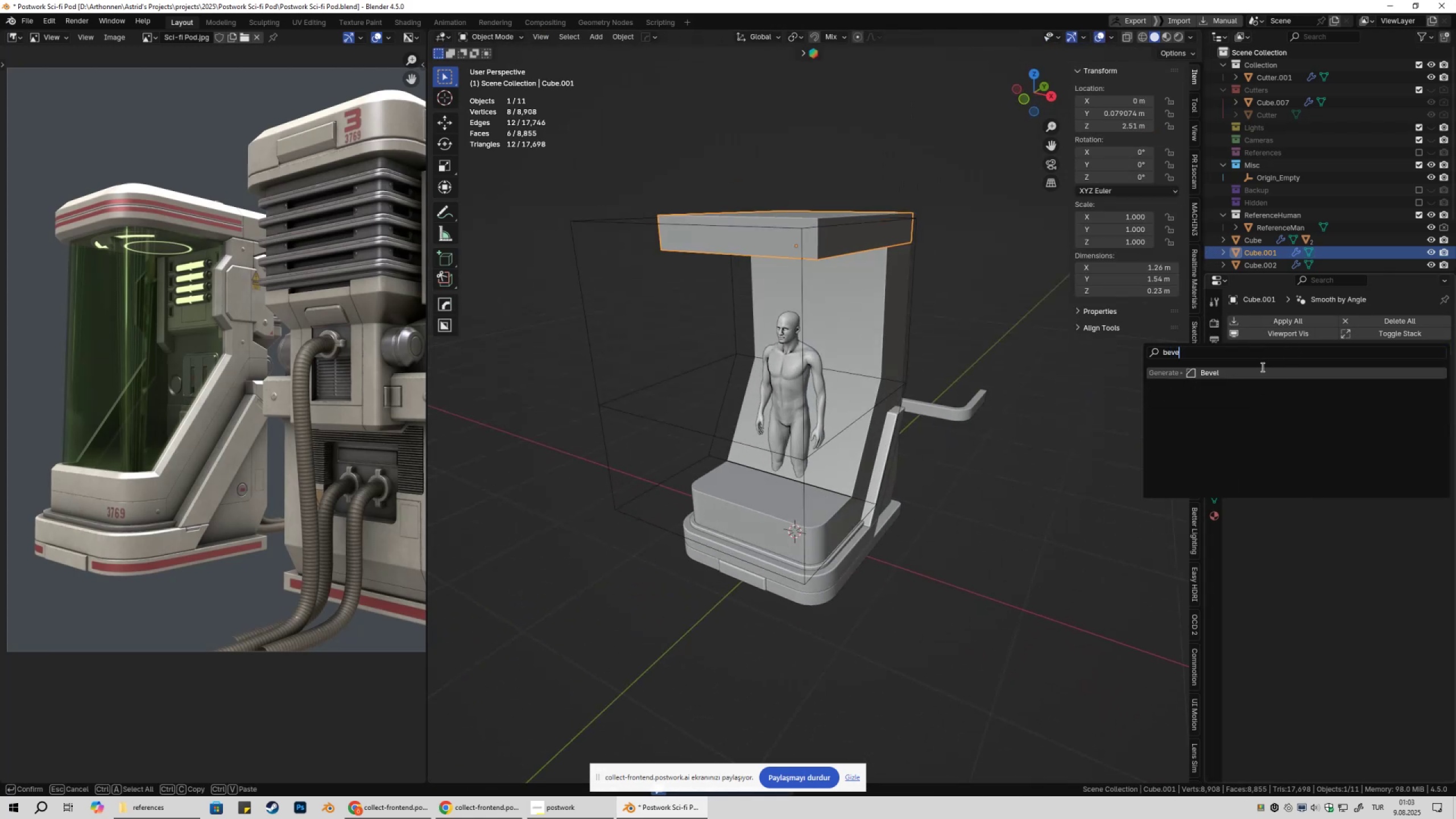 
left_click([1261, 367])
 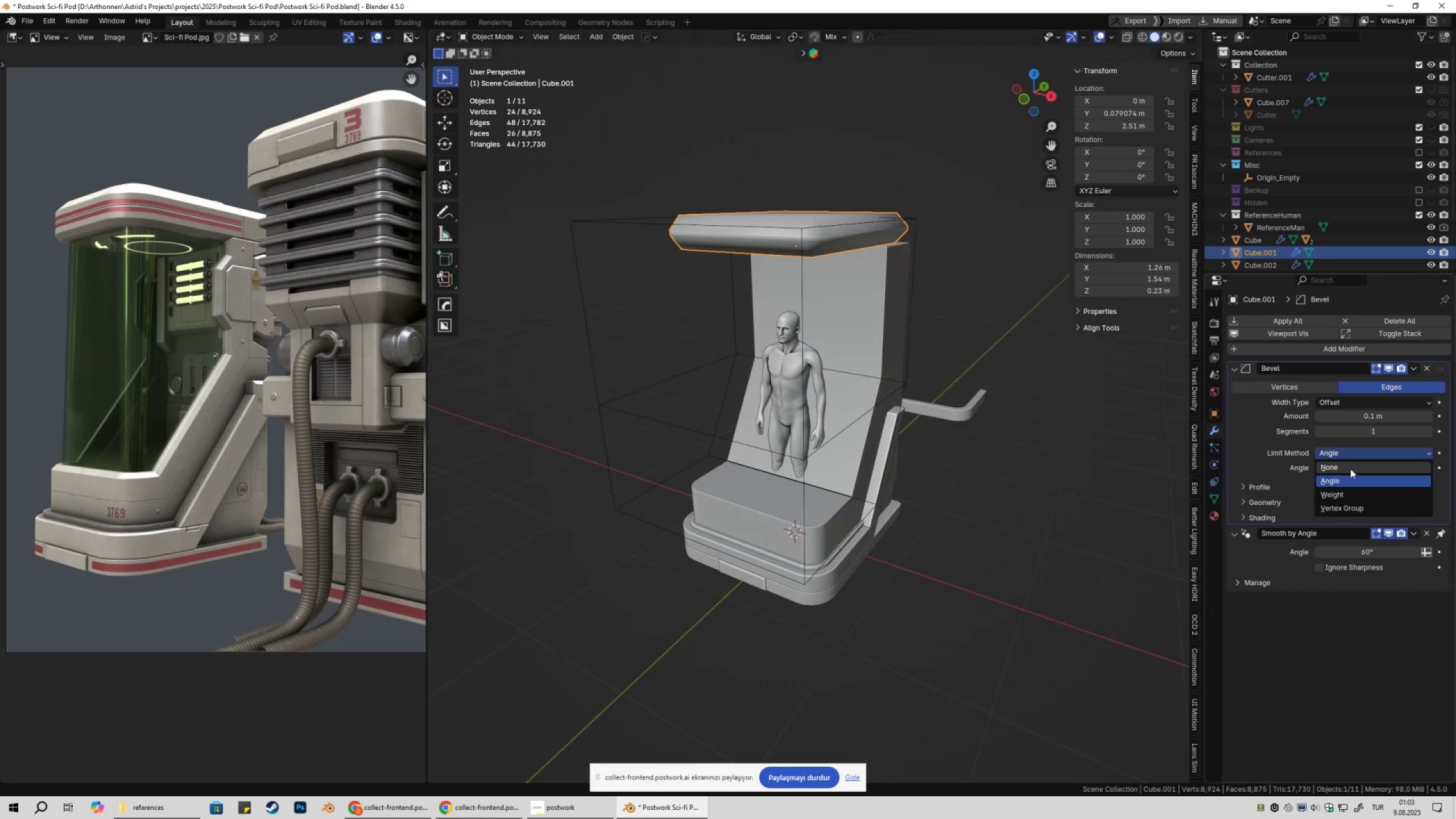 
double_click([1343, 493])
 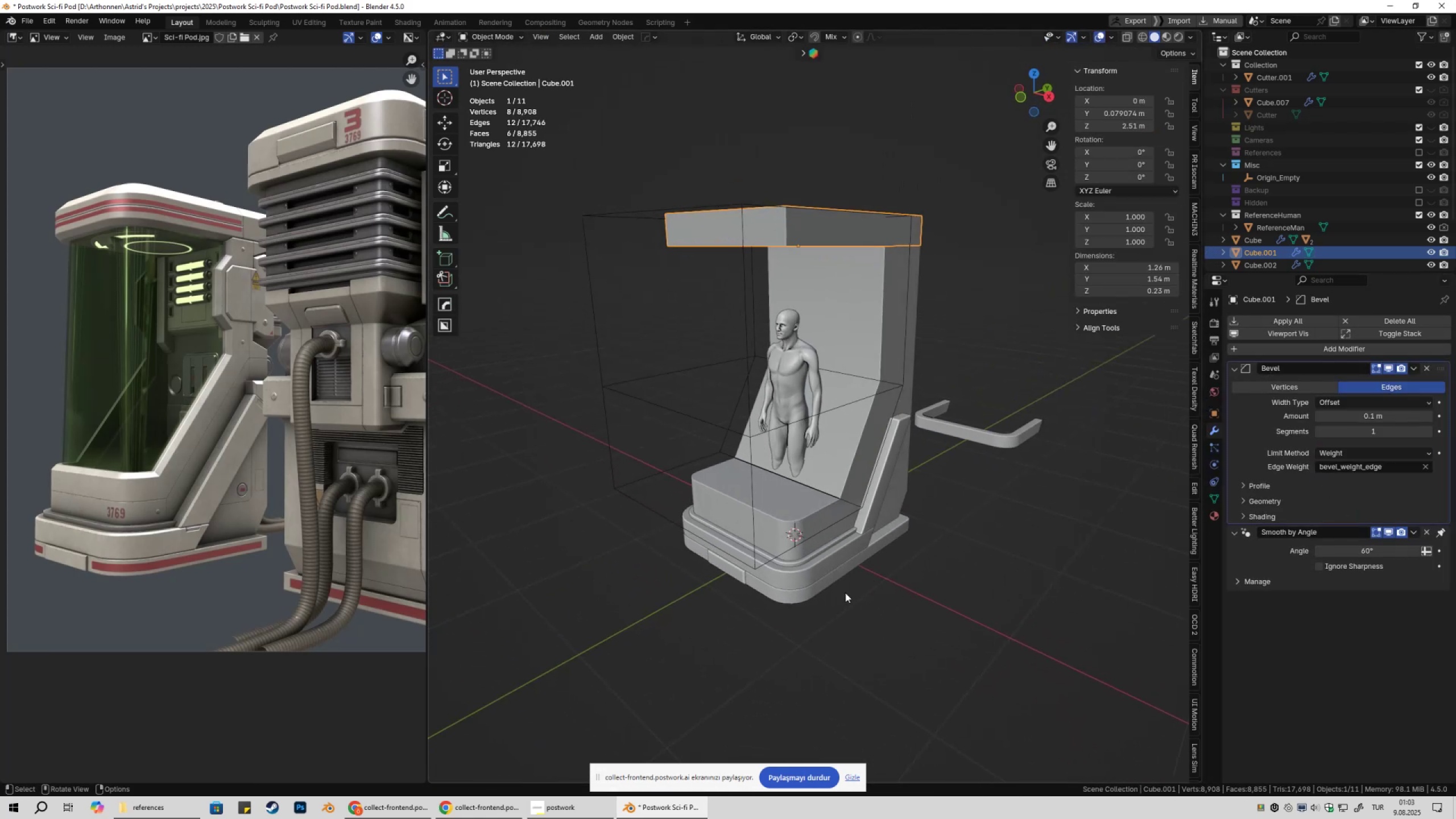 
left_click([808, 590])
 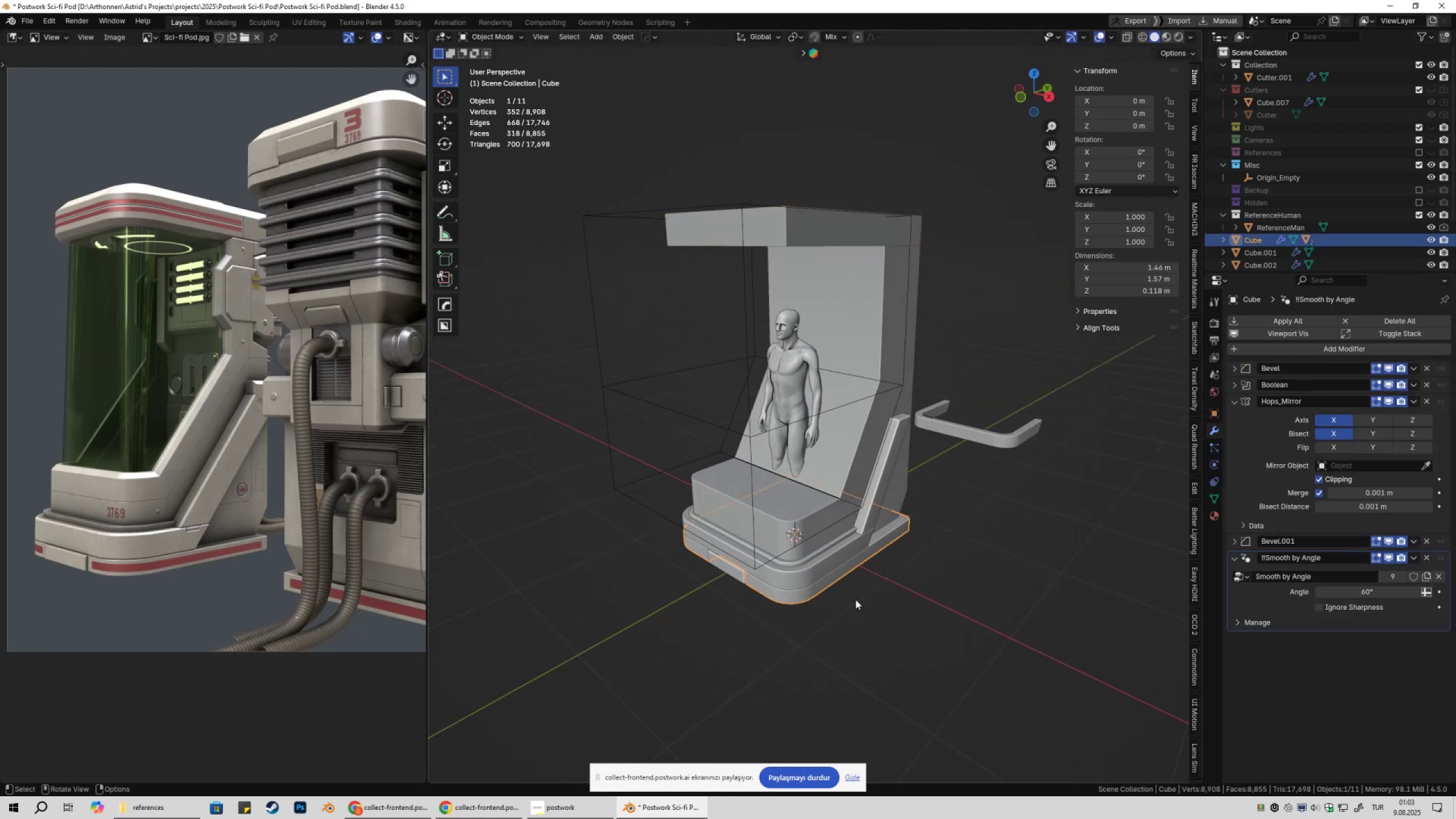 
hold_key(key=ShiftLeft, duration=0.35)
 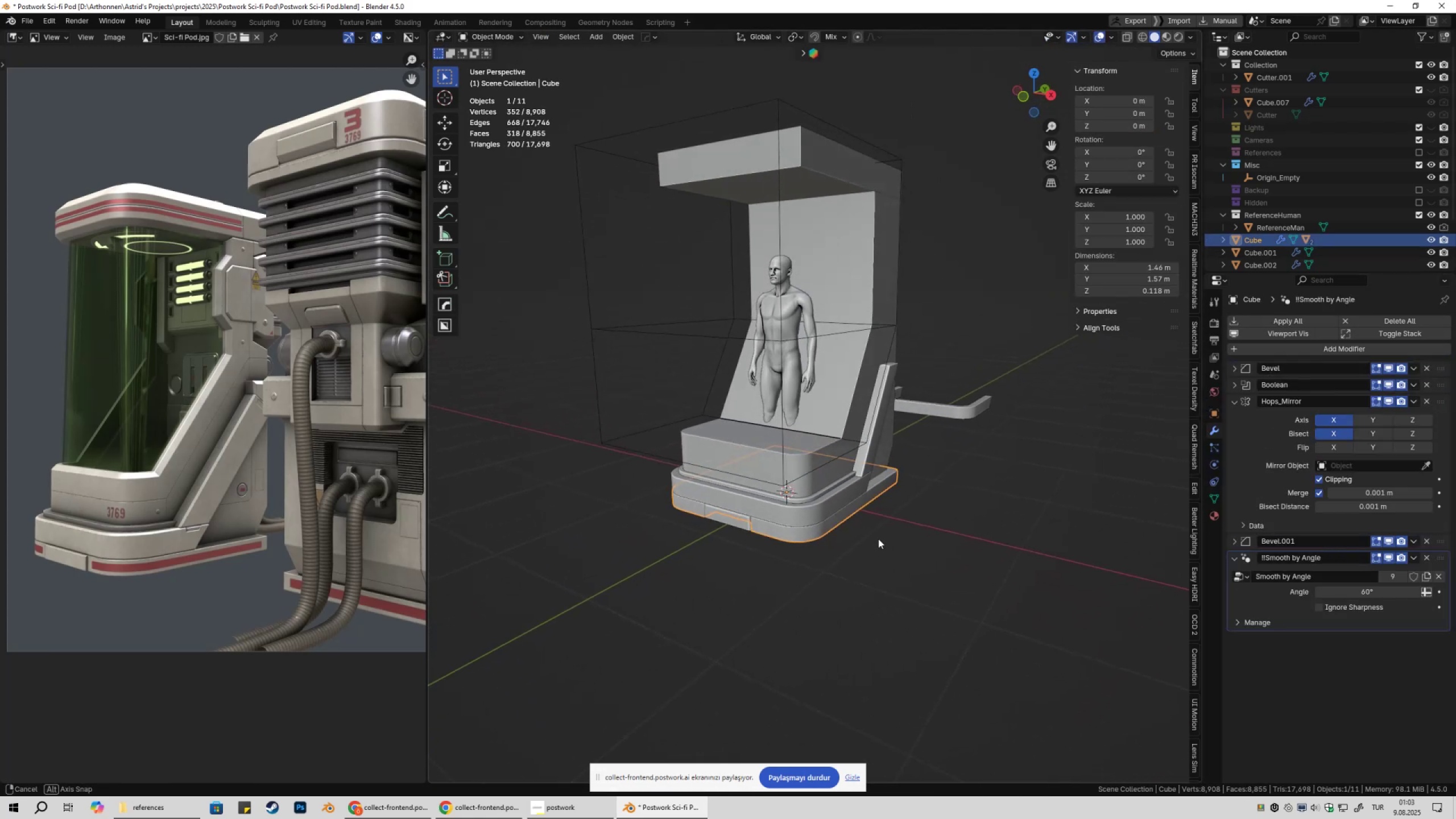 
key(Tab)
 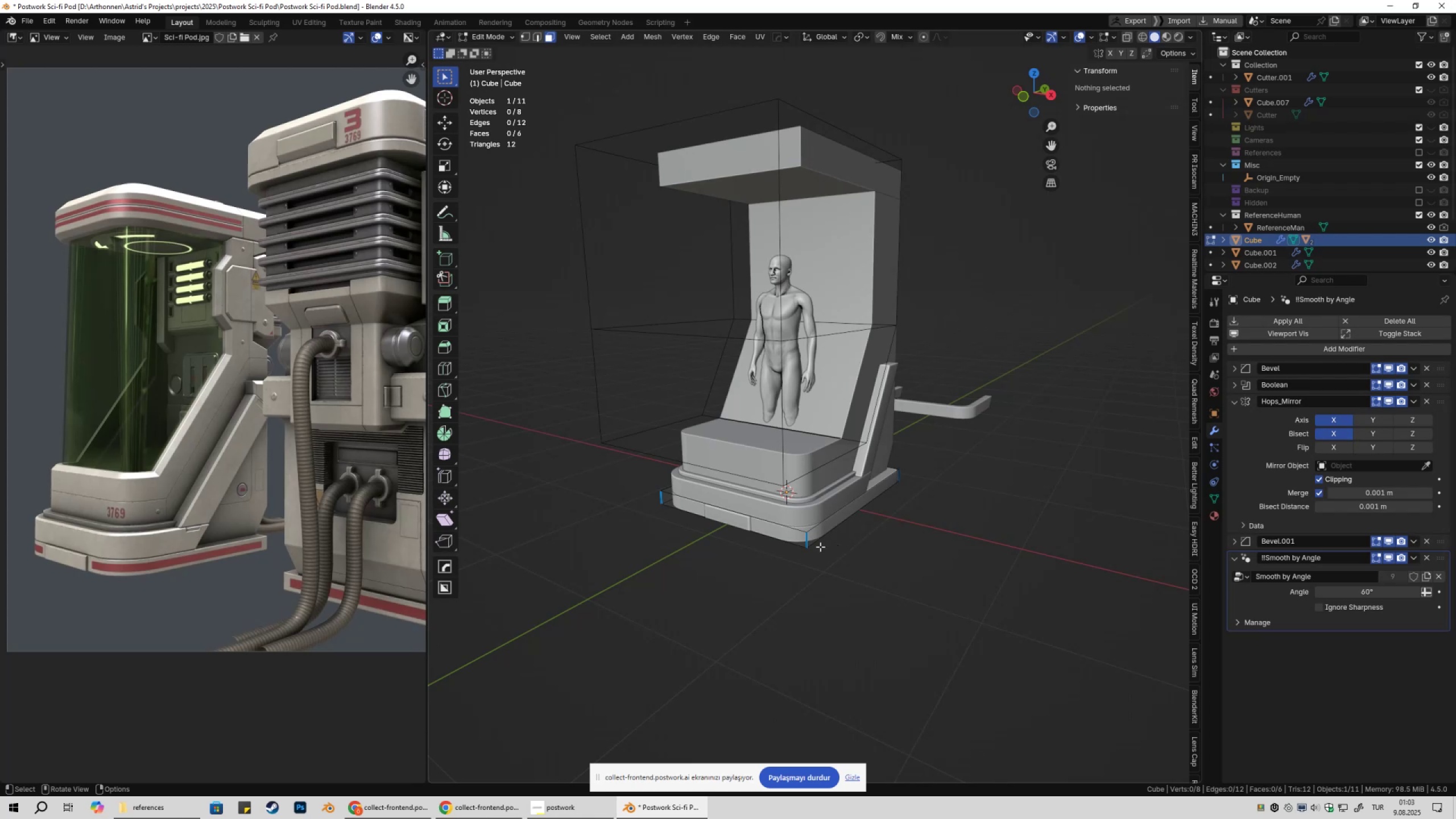 
key(Tab)
 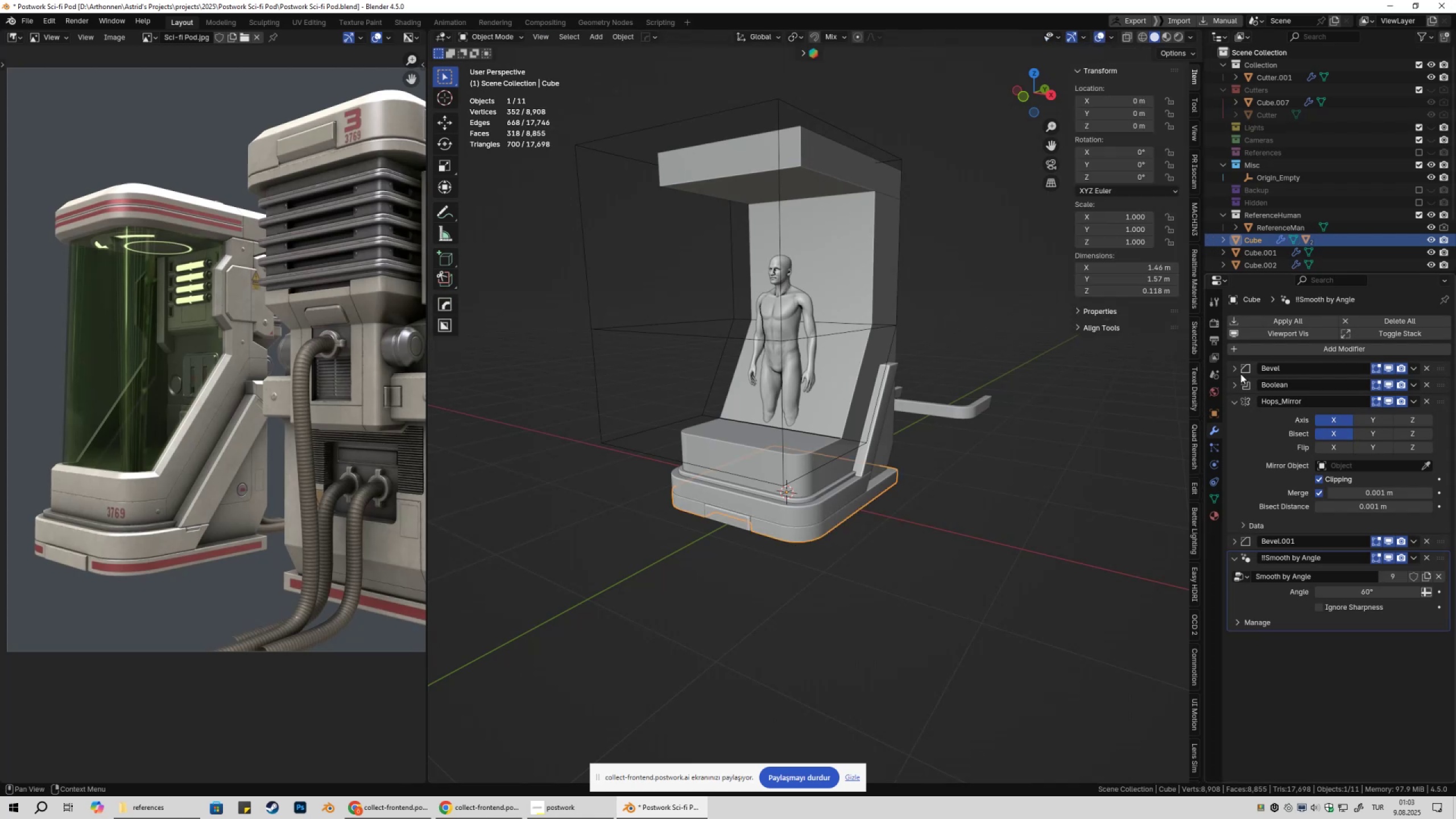 
left_click([1236, 373])
 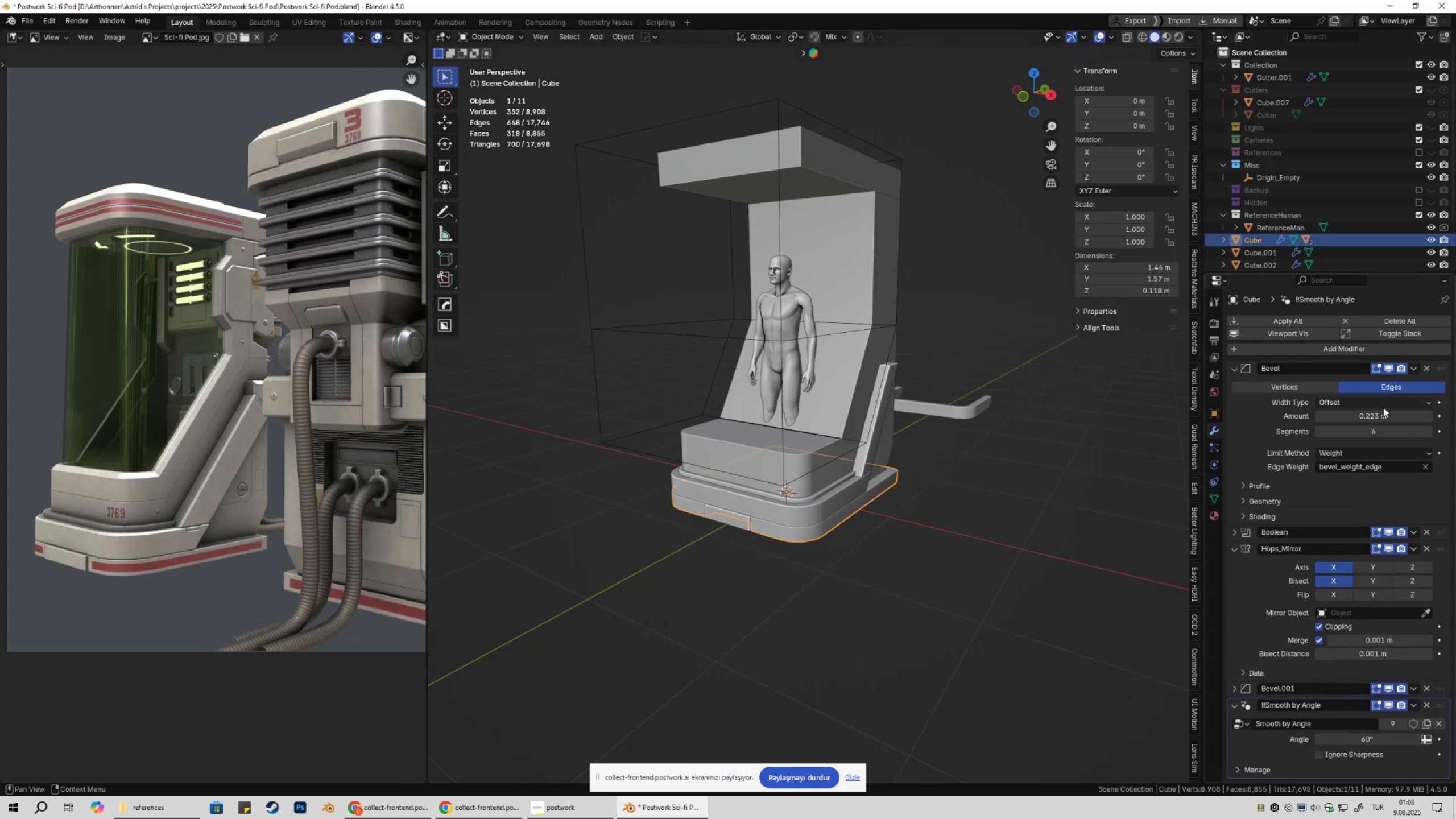 
key(Control+ControlLeft)
 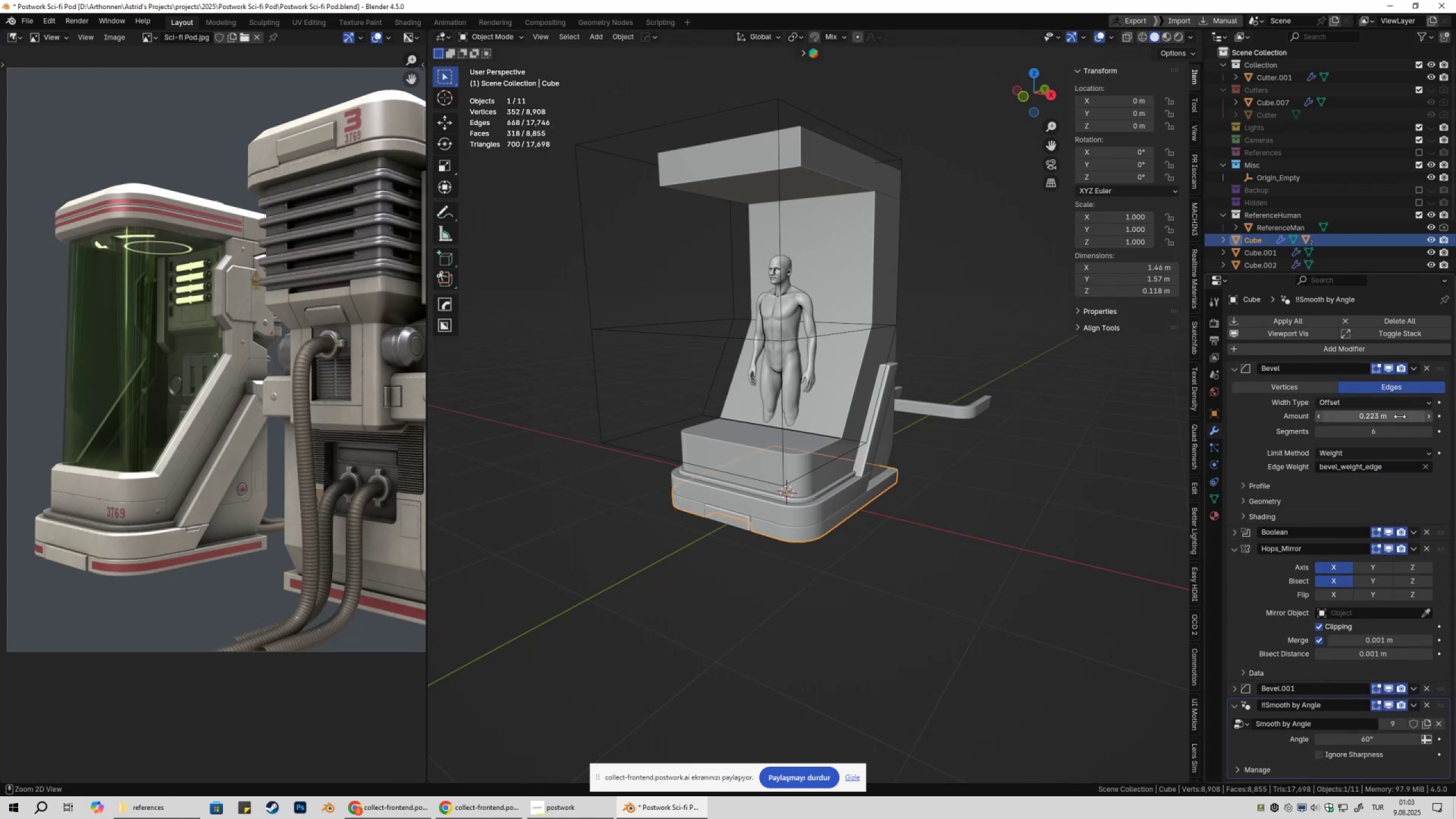 
key(Control+C)
 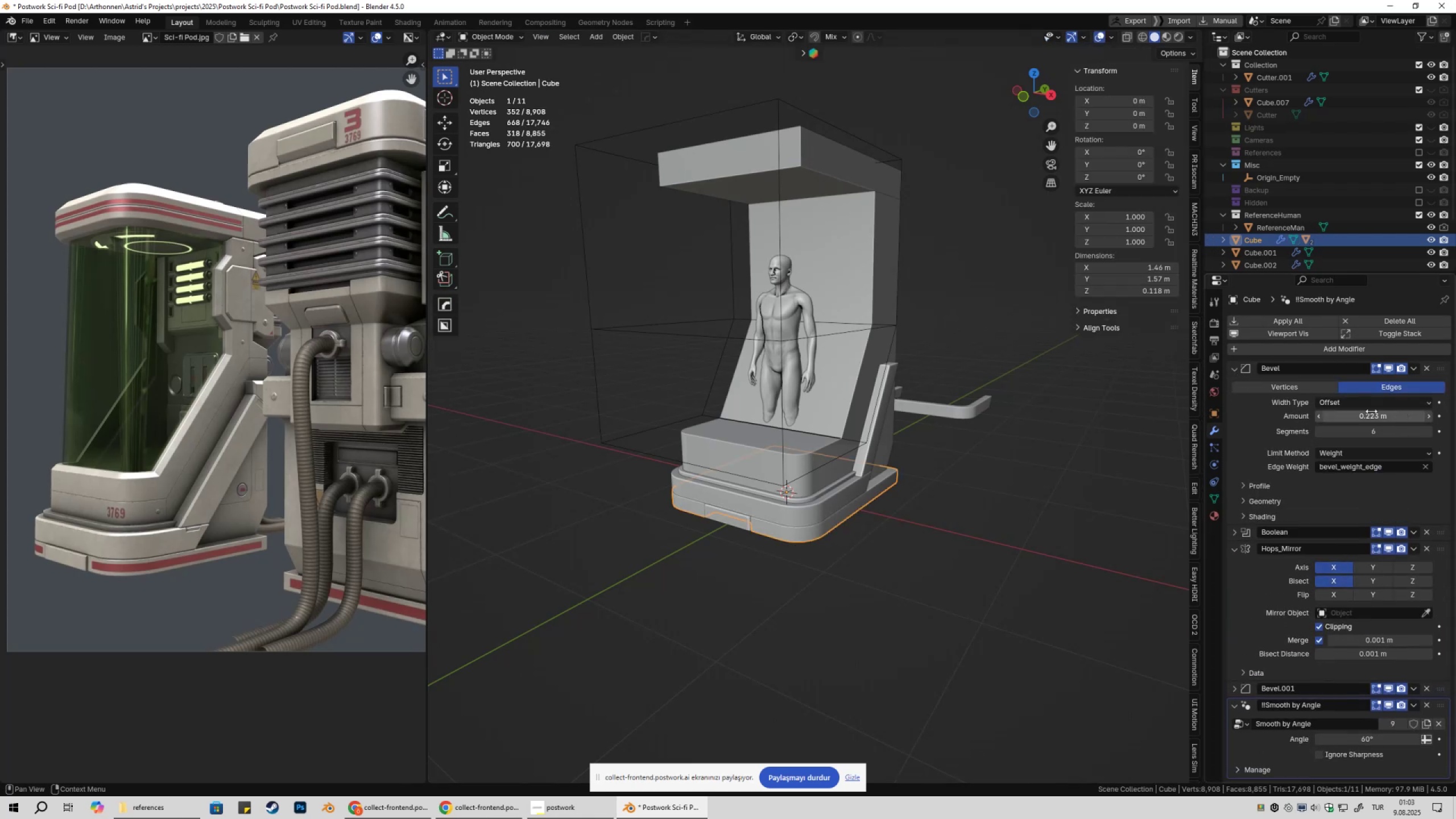 
hold_key(key=ShiftLeft, duration=0.38)
 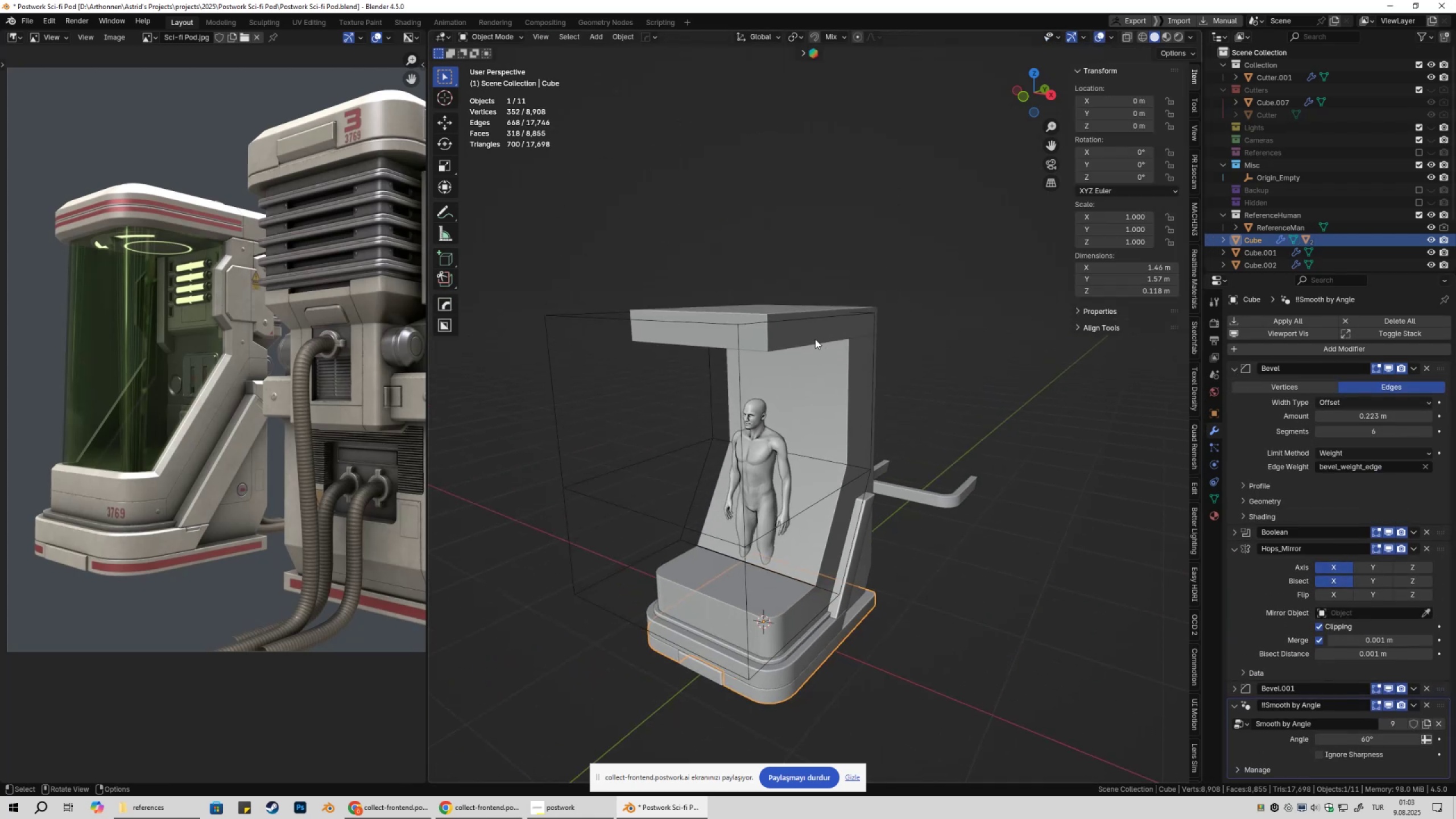 
left_click([815, 339])
 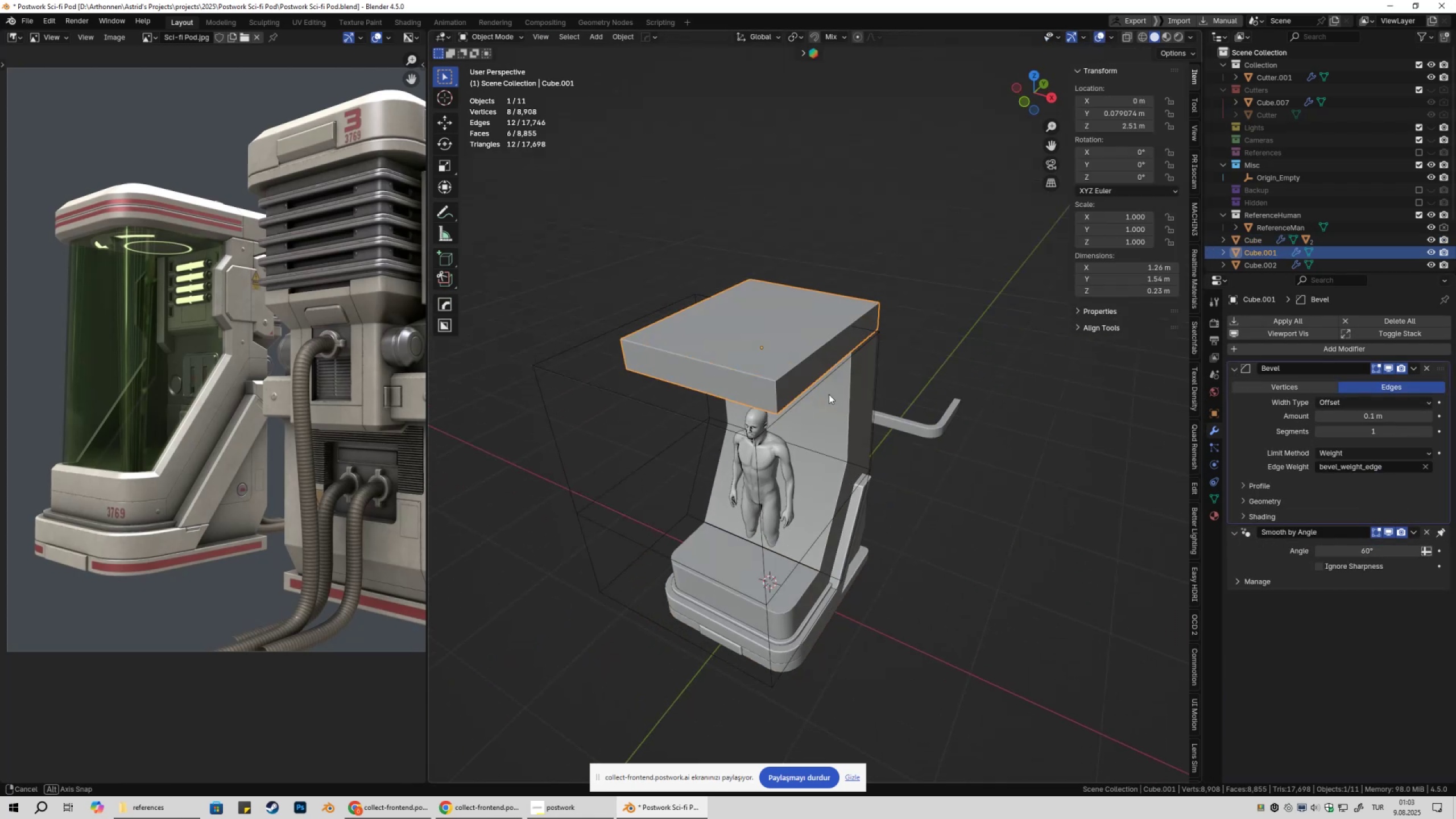 
key(Tab)
 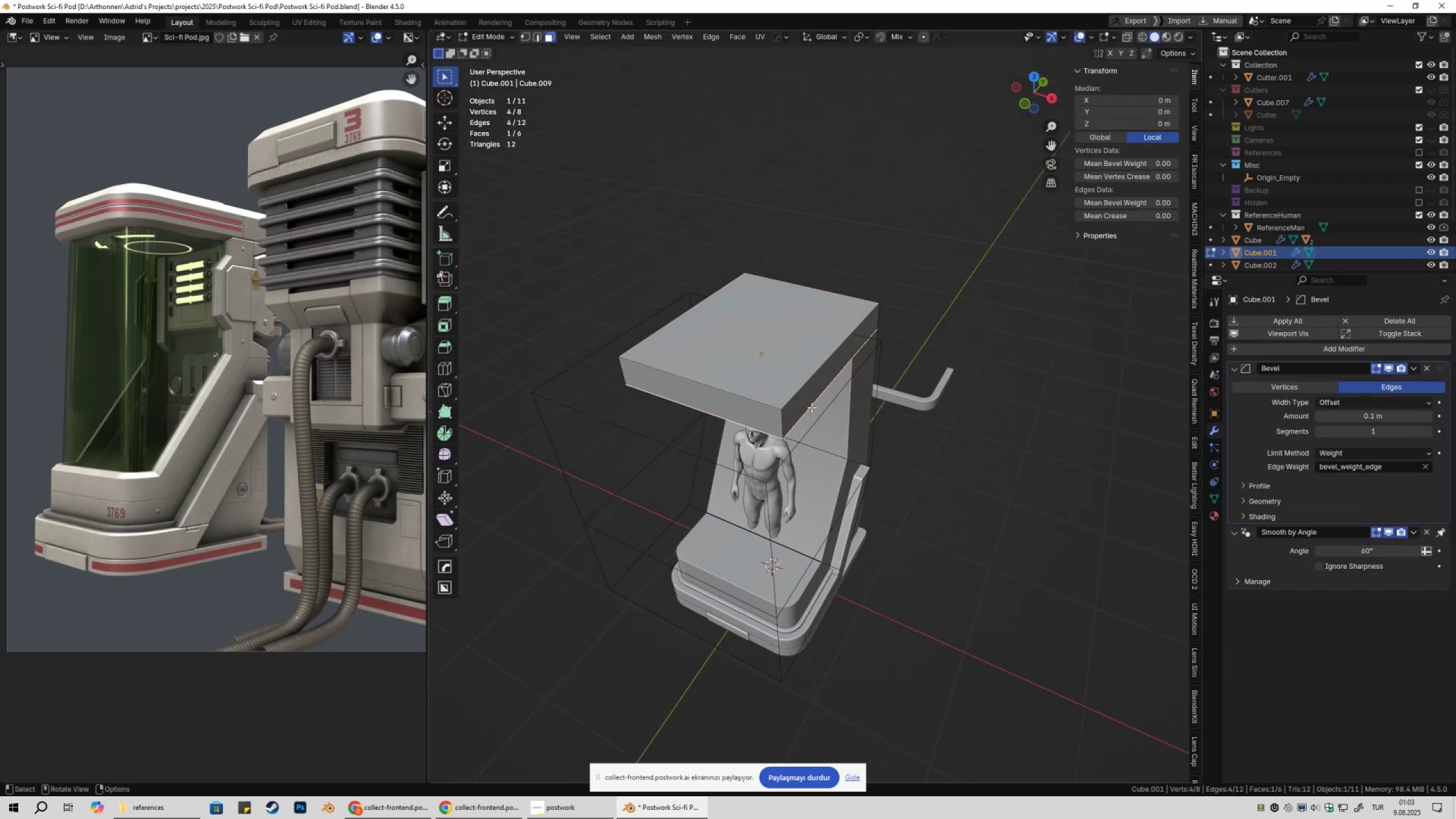 
key(2)
 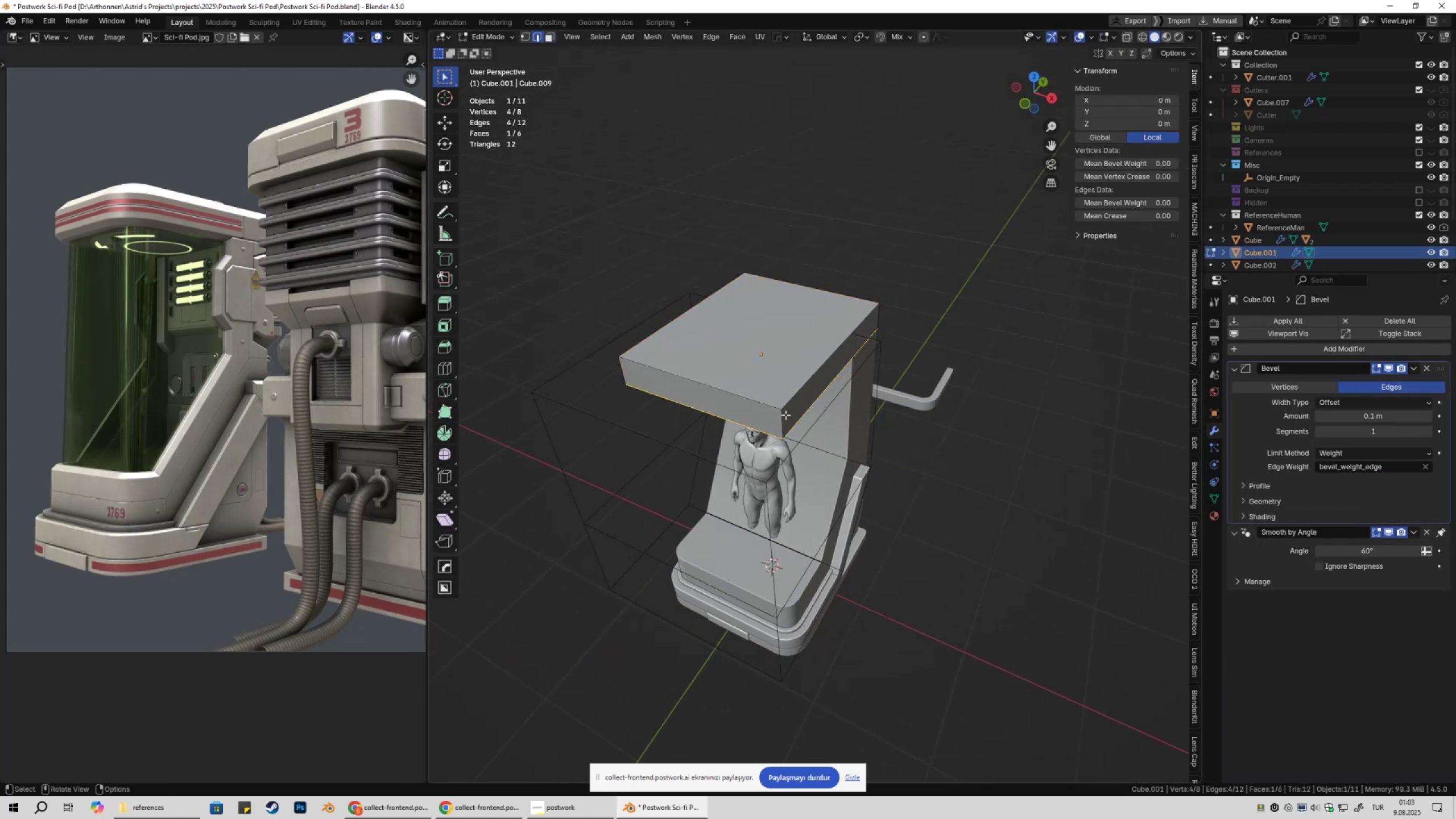 
left_click([785, 415])
 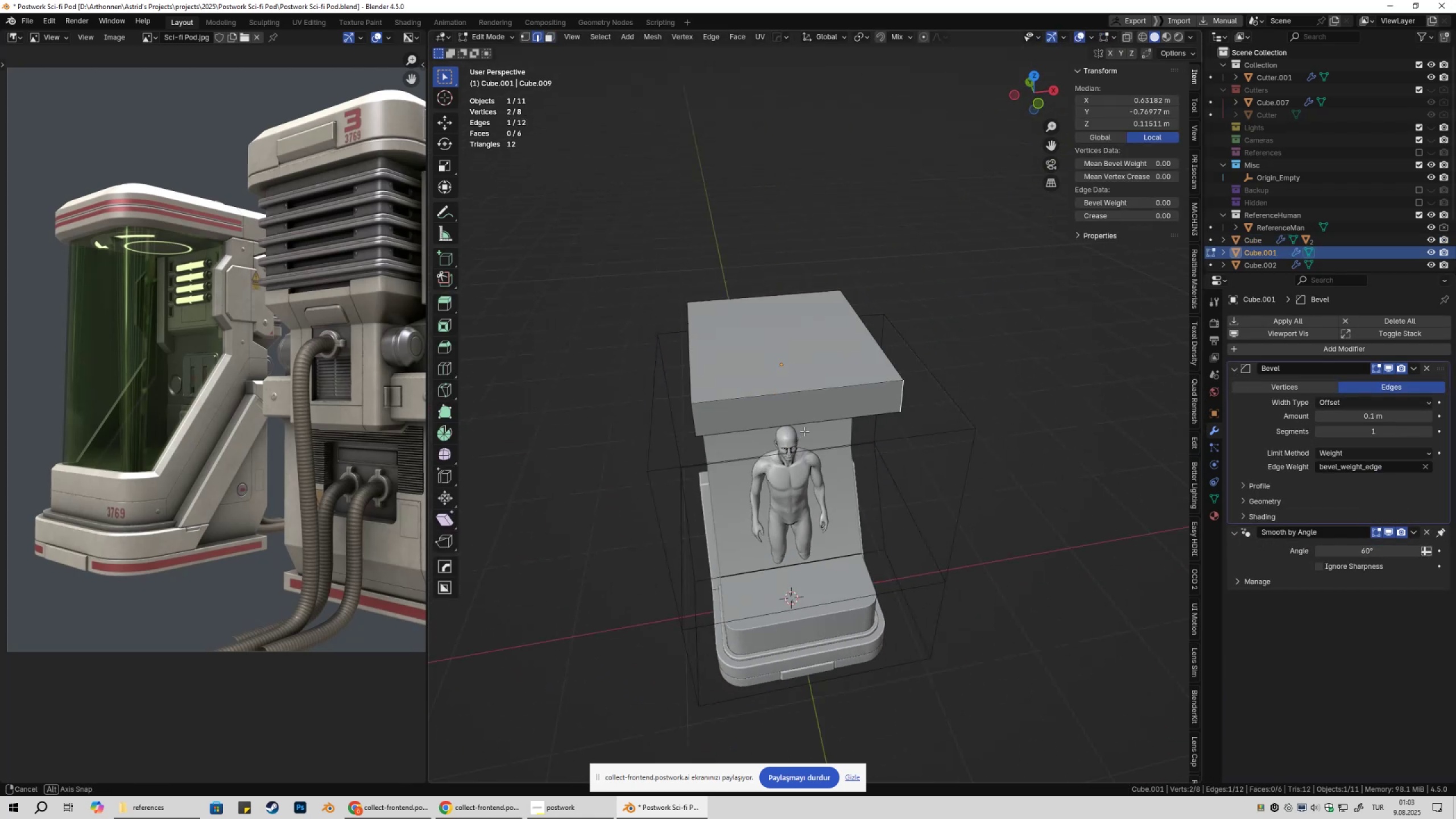 
hold_key(key=ShiftLeft, duration=0.55)
 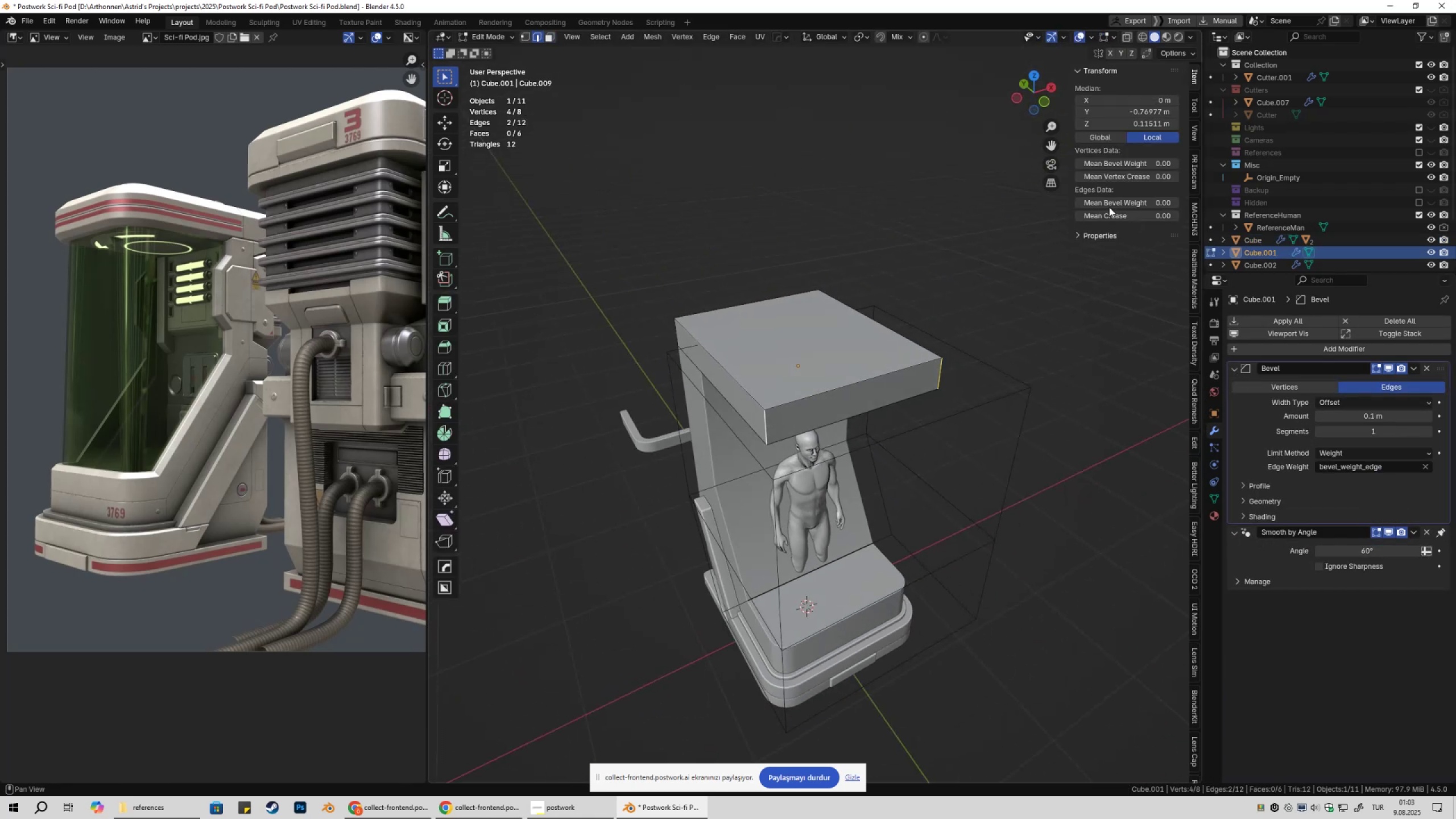 
left_click_drag(start_coordinate=[1102, 202], to_coordinate=[233, 200])
 